 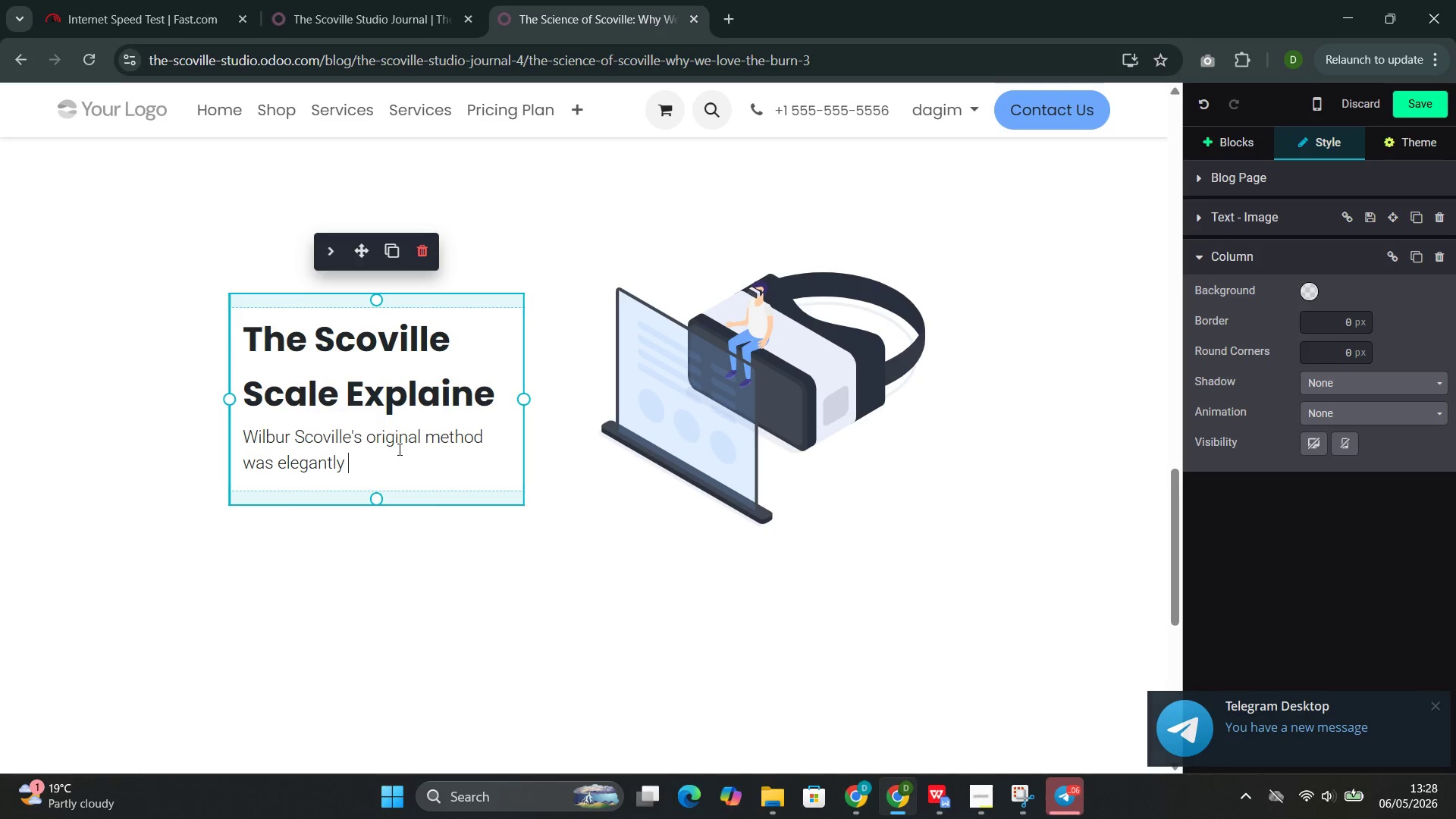 
hold_key(key=ShiftRight, duration=0.58)
 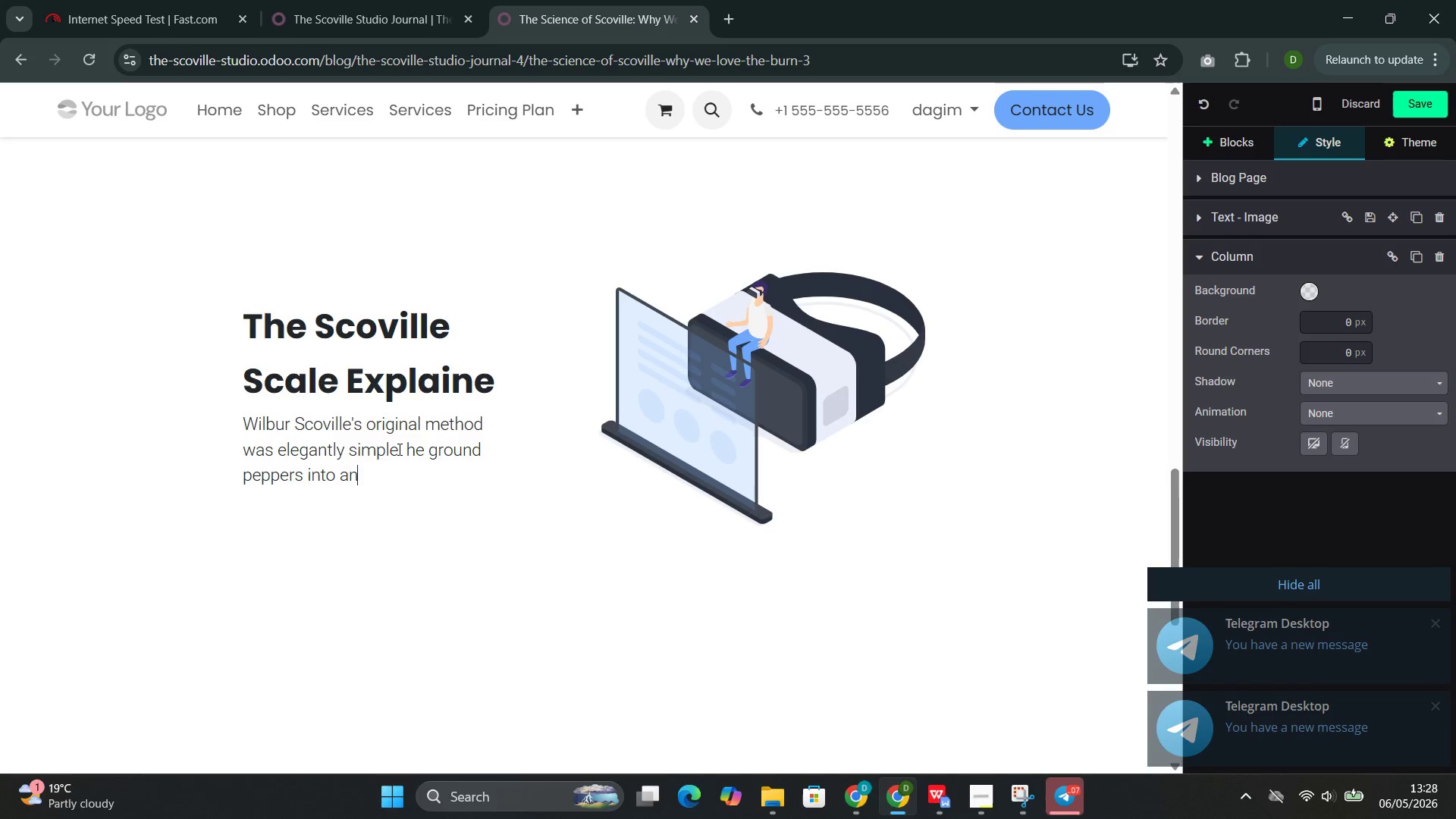 
wait(22.58)
 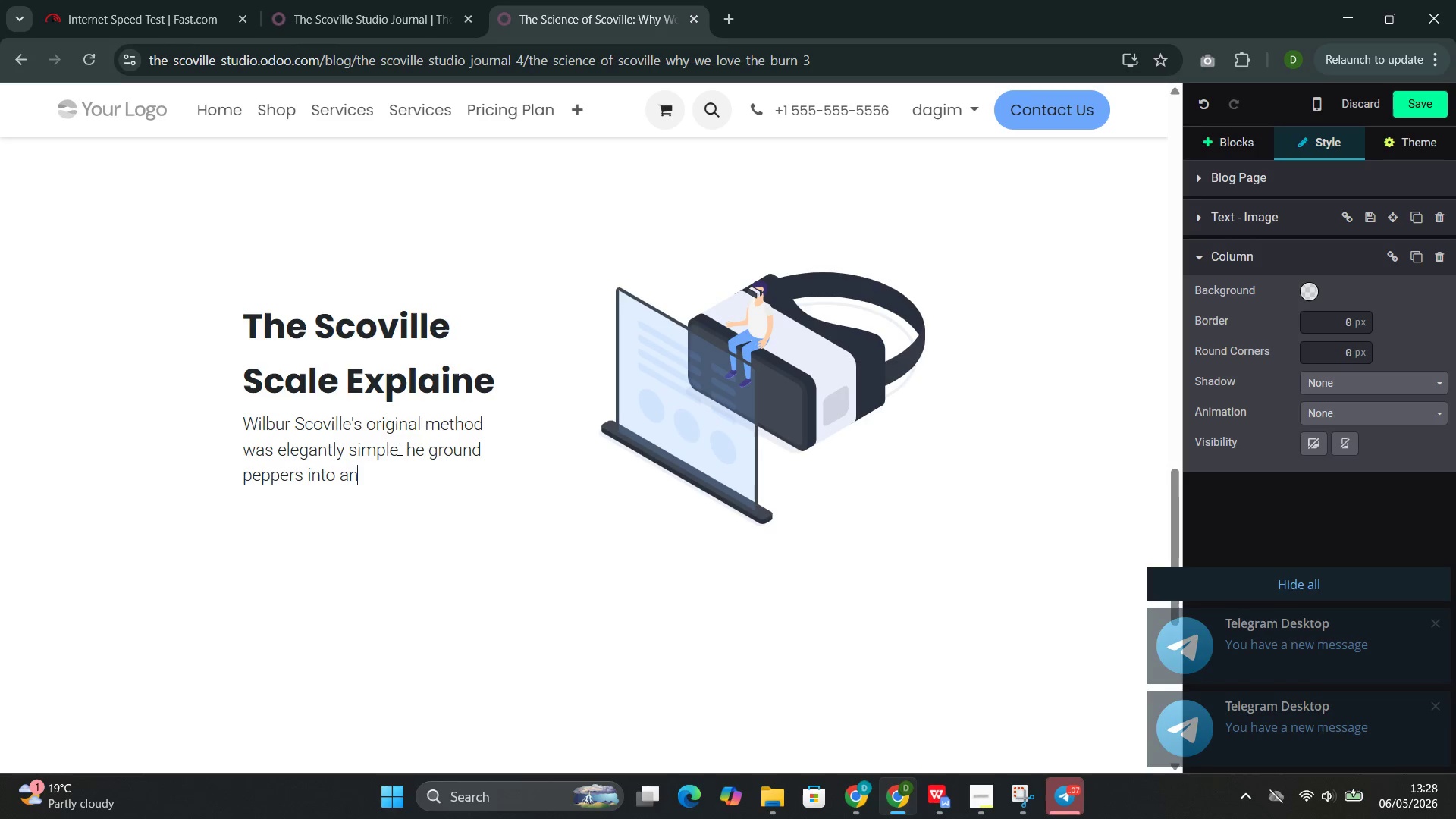 
key(Control+ControlRight)
 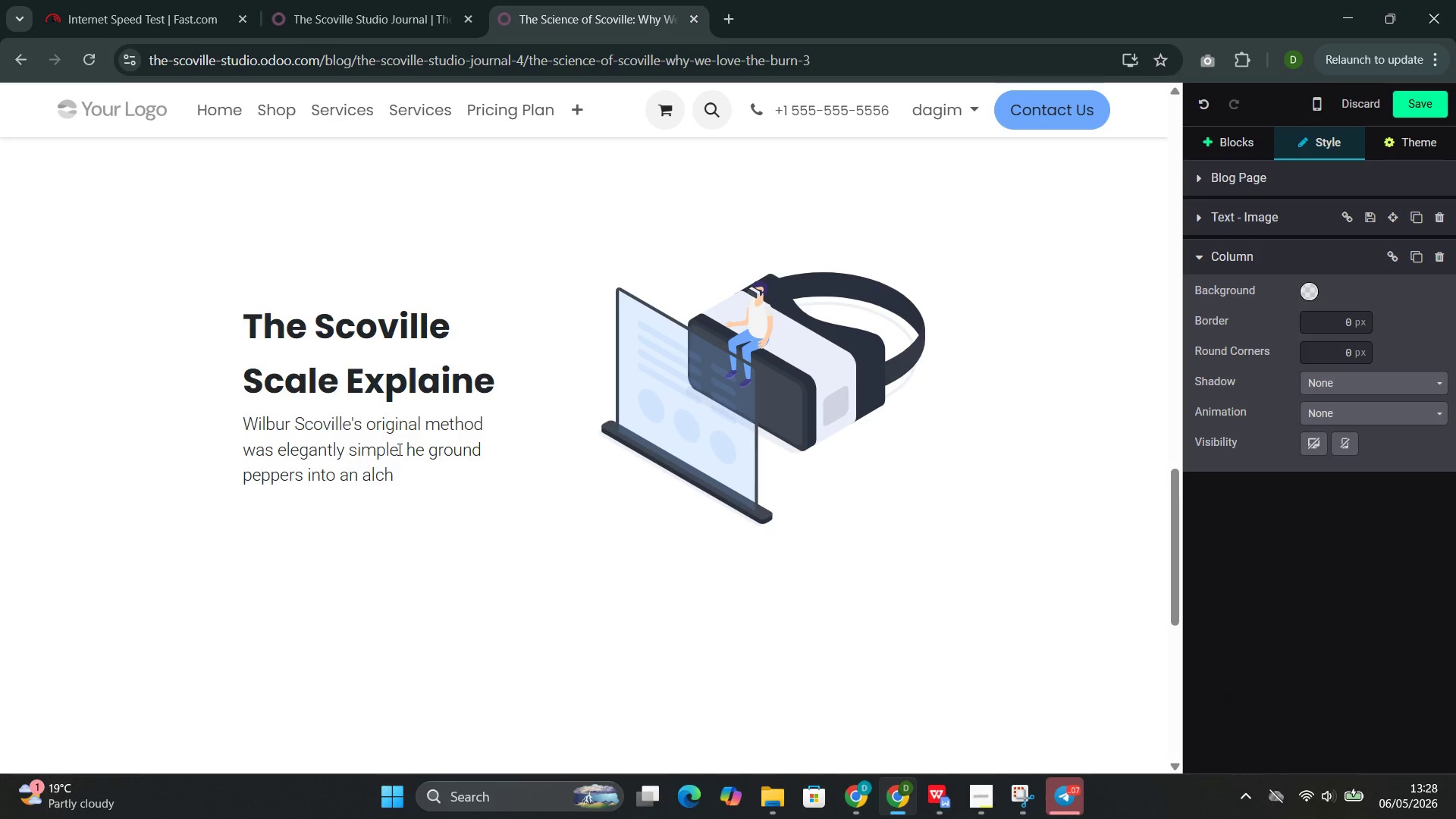 
key(O)
 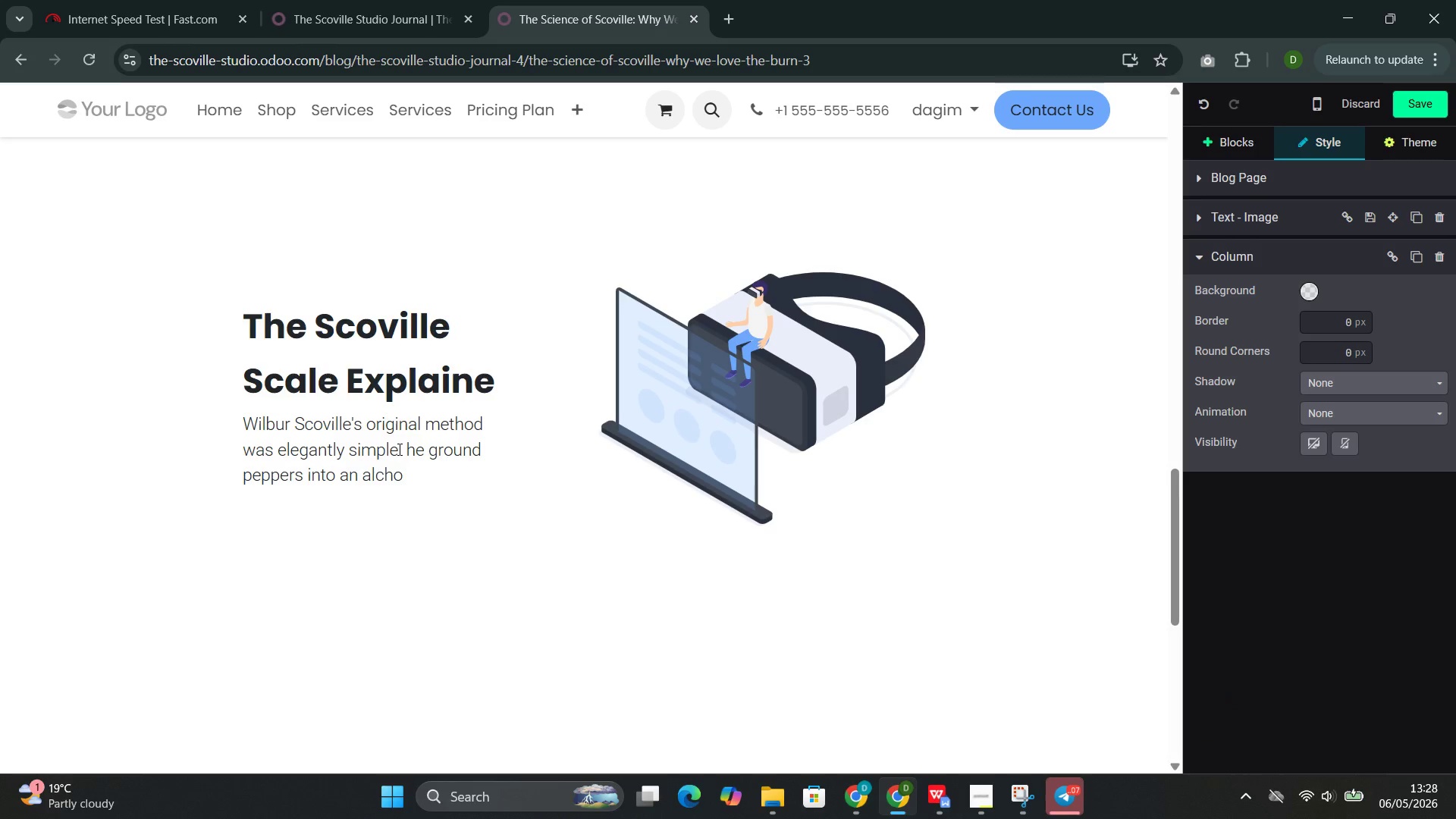 
key(ArrowLeft)
 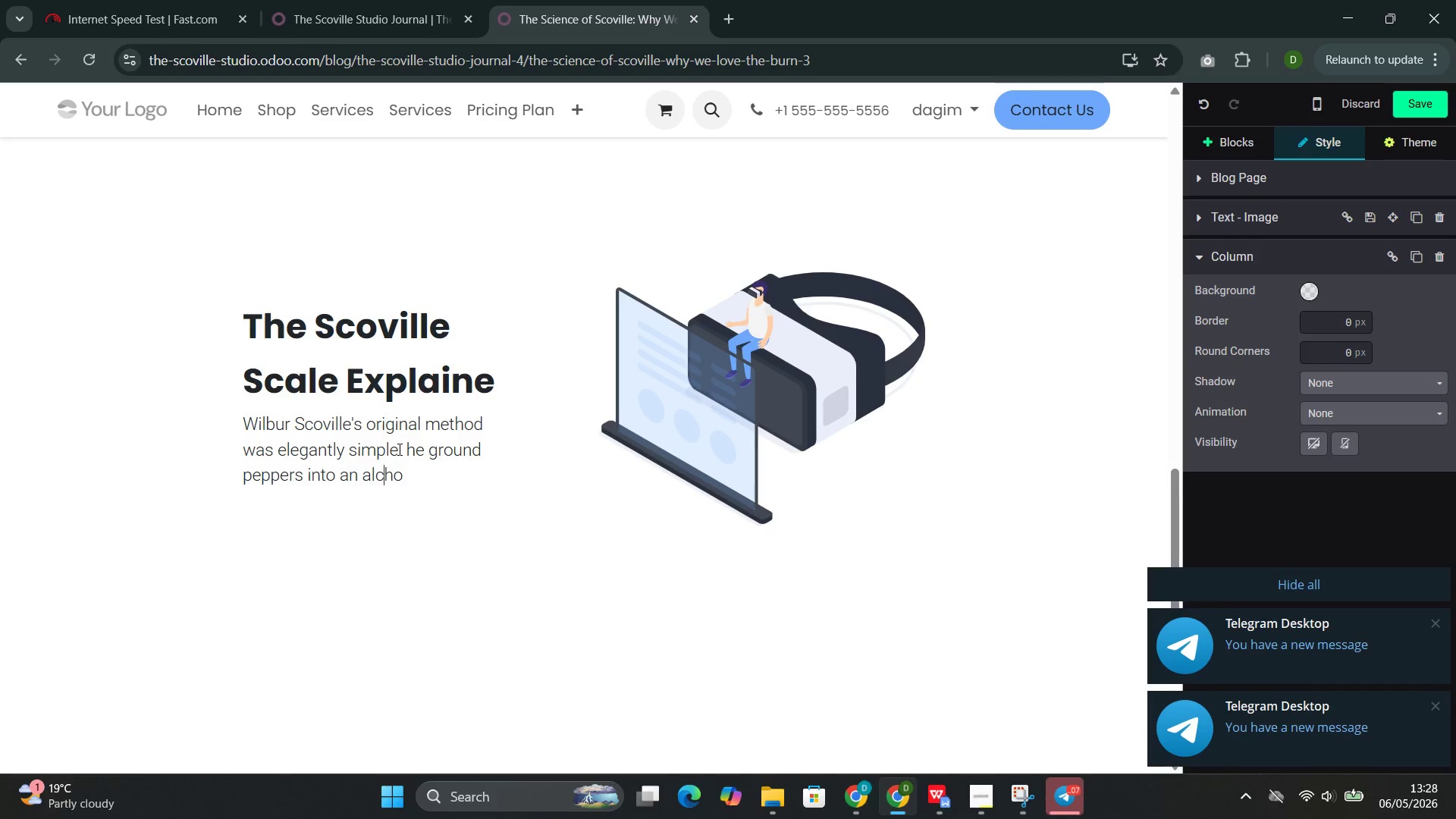 
key(ArrowLeft)
 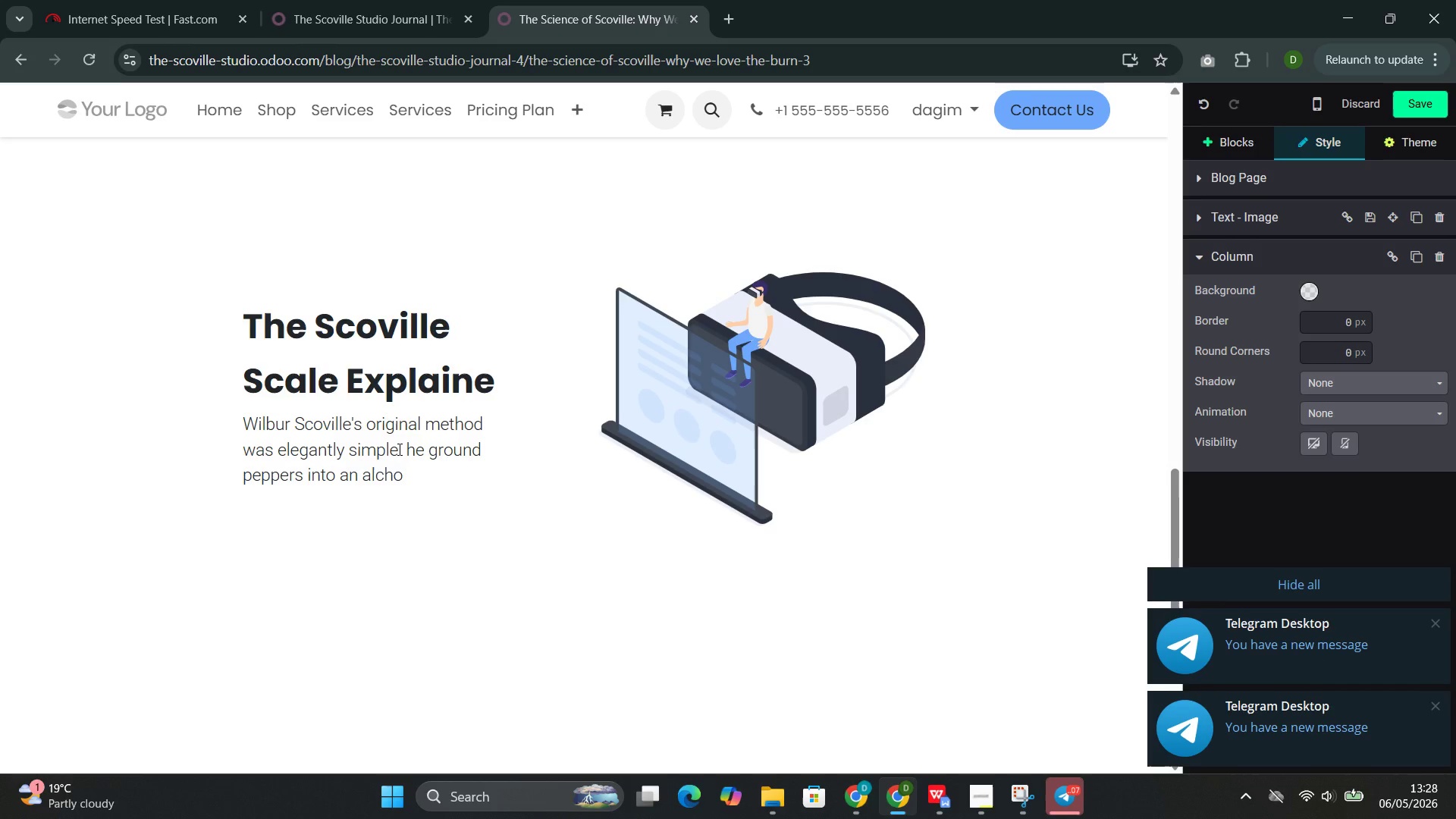 
key(O)
 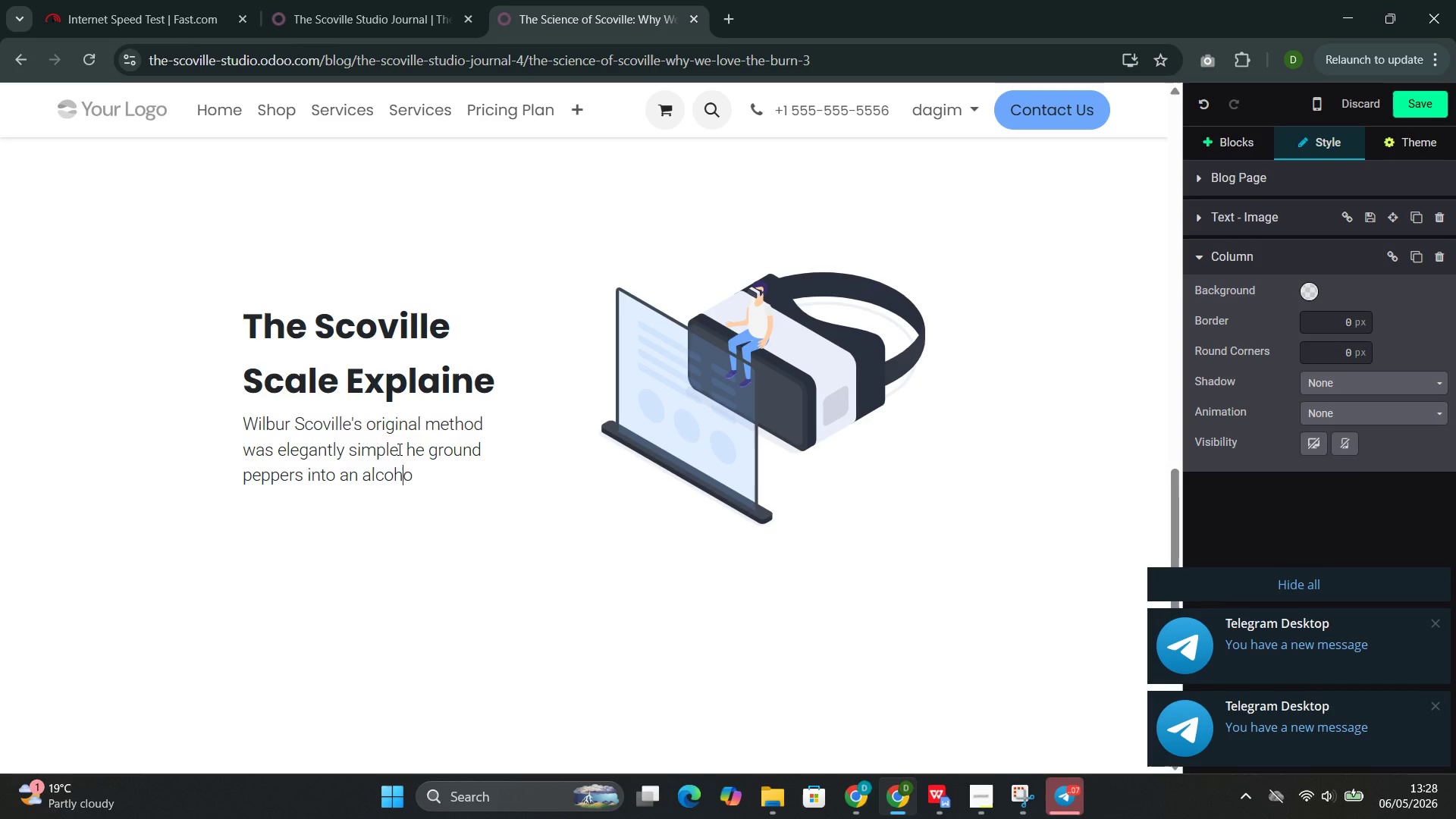 
key(ArrowRight)
 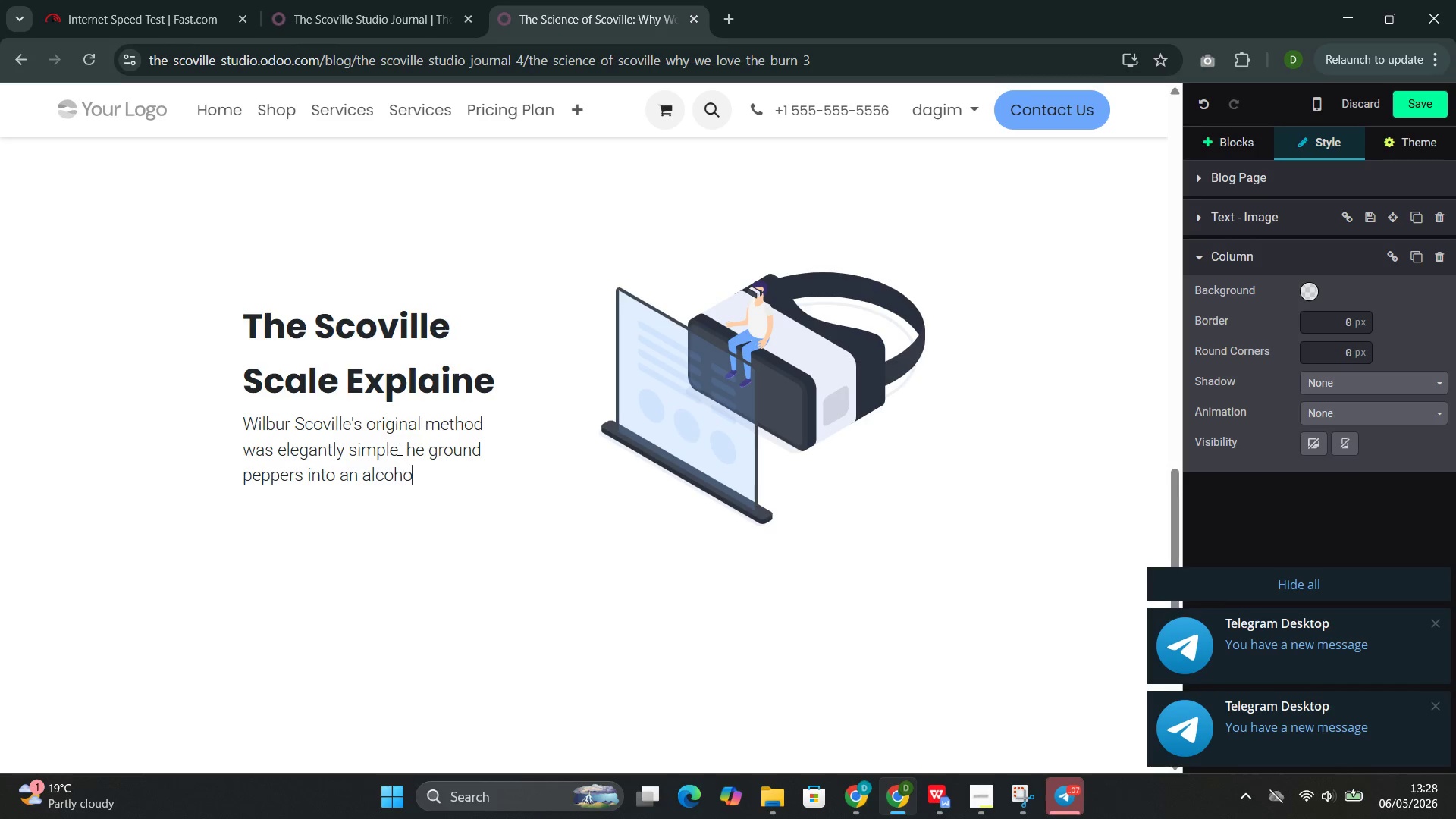 
key(ArrowRight)
 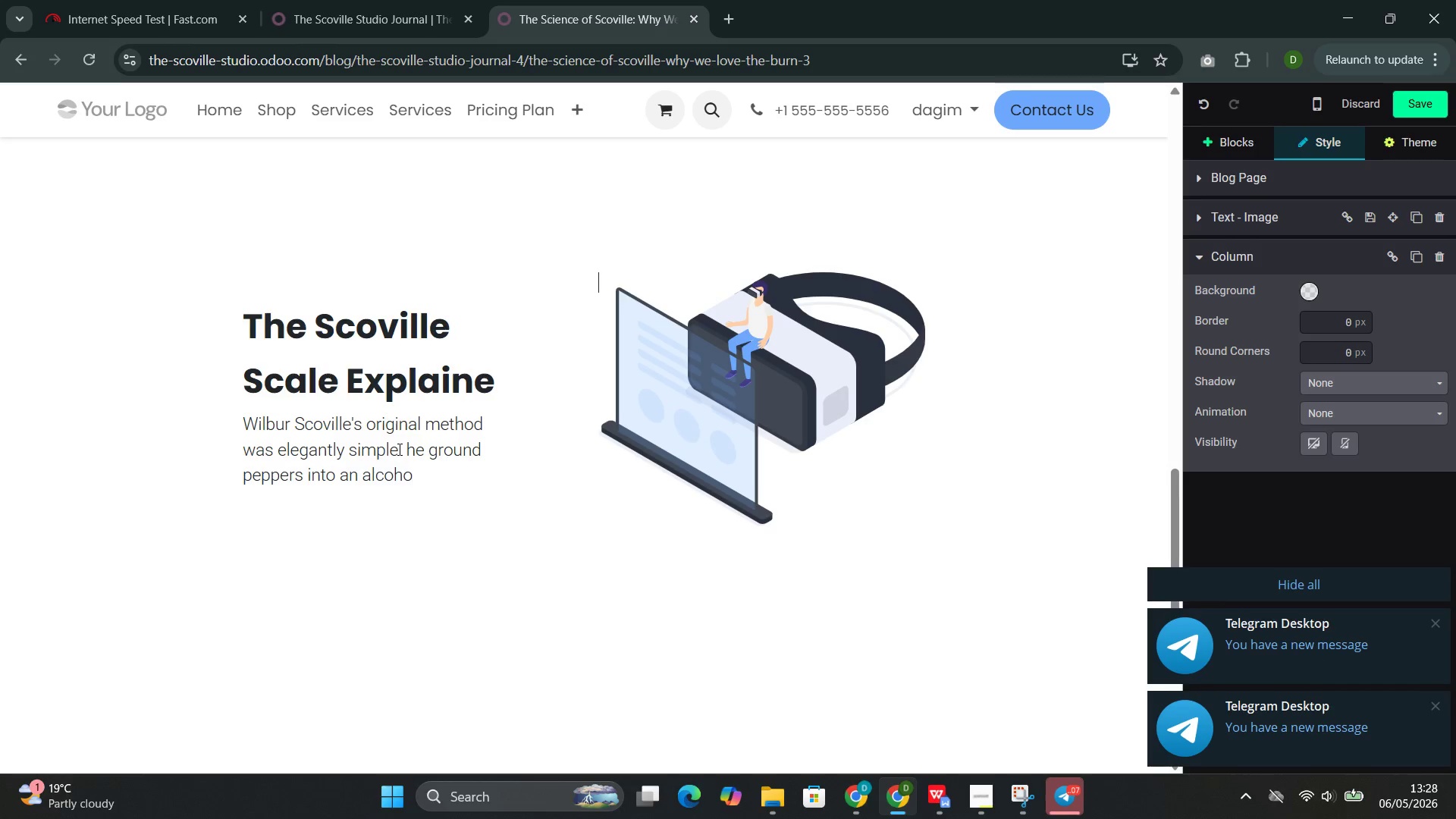 
key(ArrowRight)
 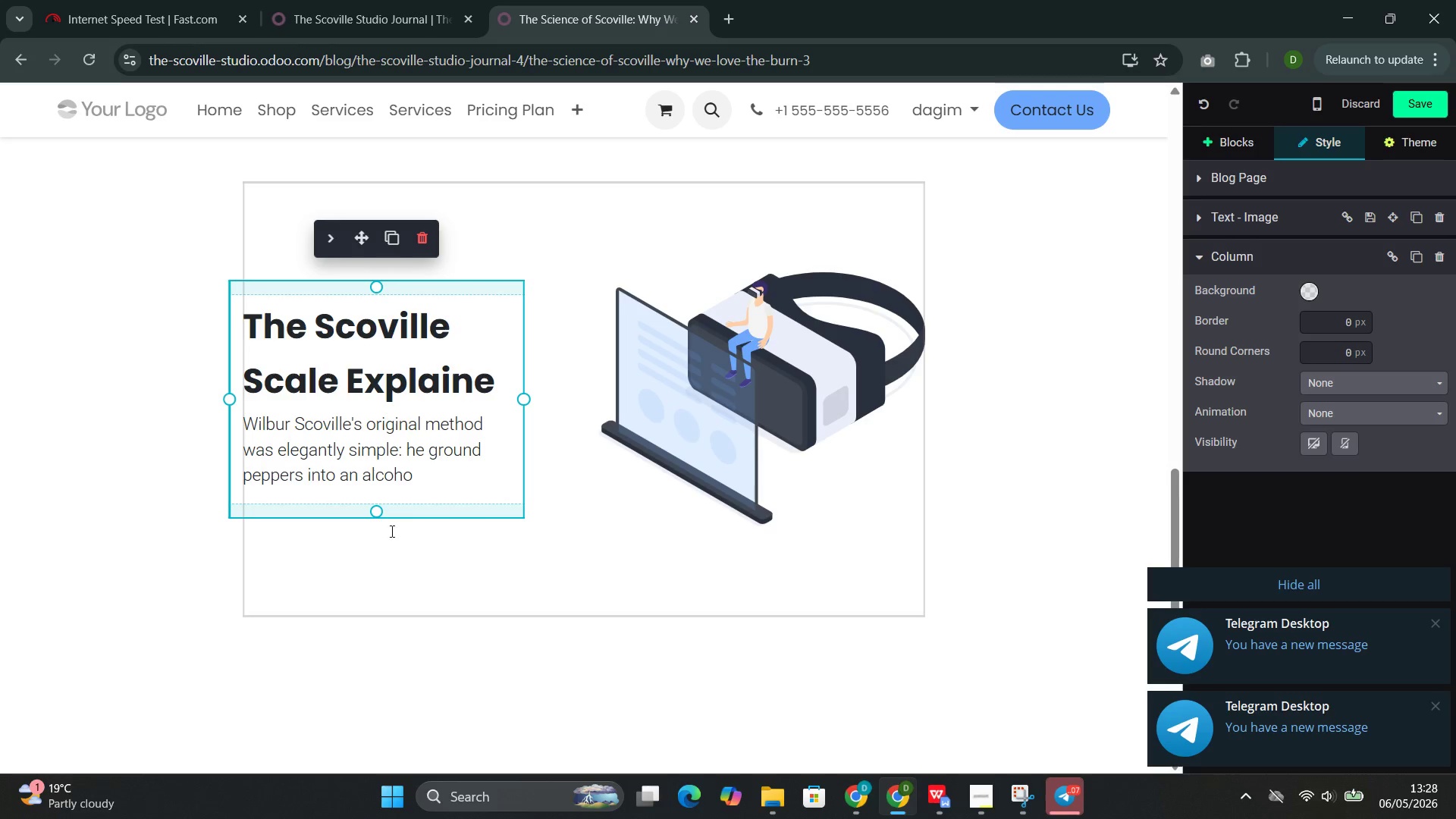 
left_click([427, 467])
 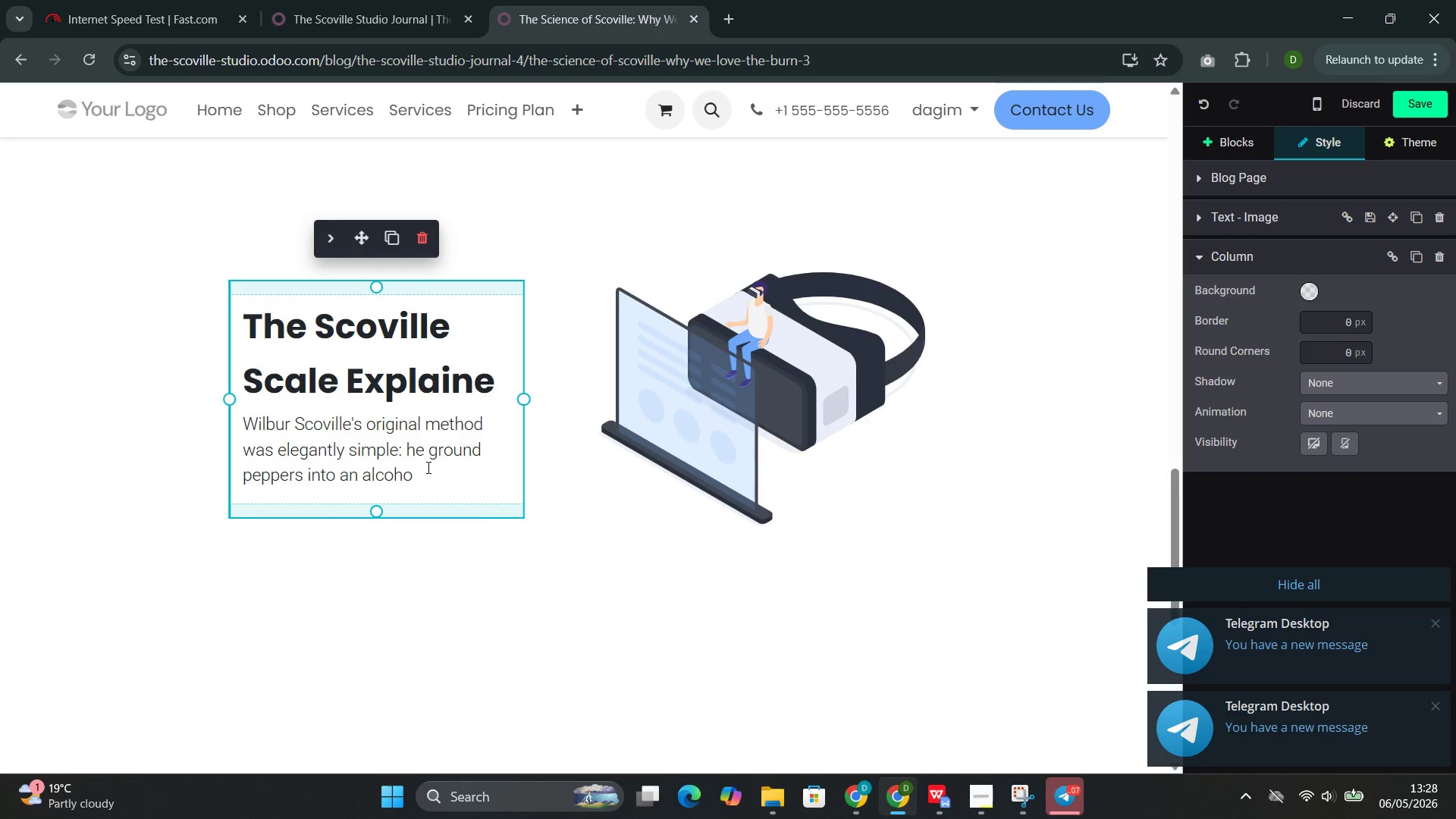 
type(l solution, then diluted the solution wy)
key(Backspace)
type(ith sufae)
key(Backspace)
key(Backspace)
key(Backspace)
type(gar water until a panl of tasters could )
 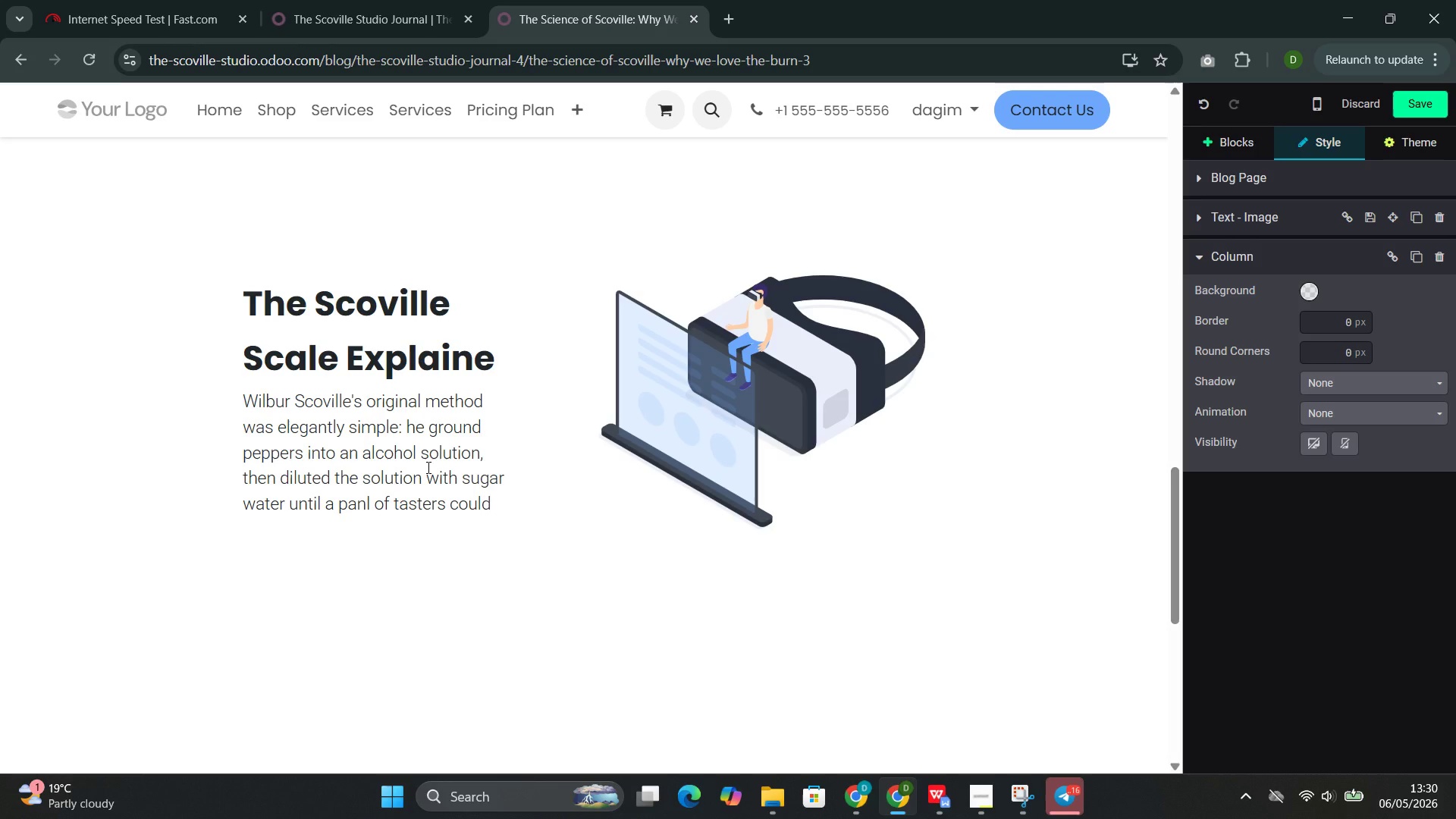 
wait(5.25)
 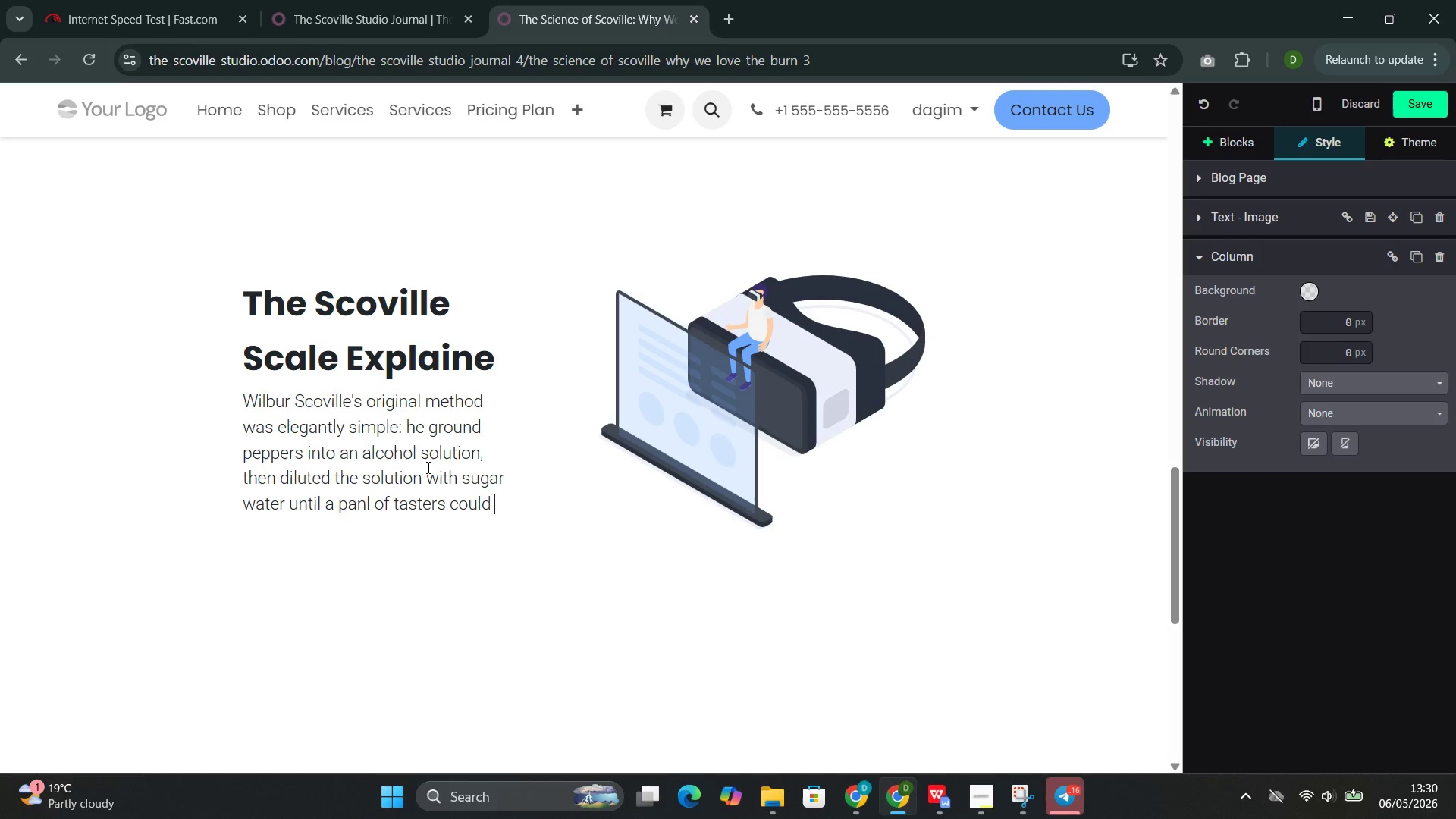 
type(no longer )
 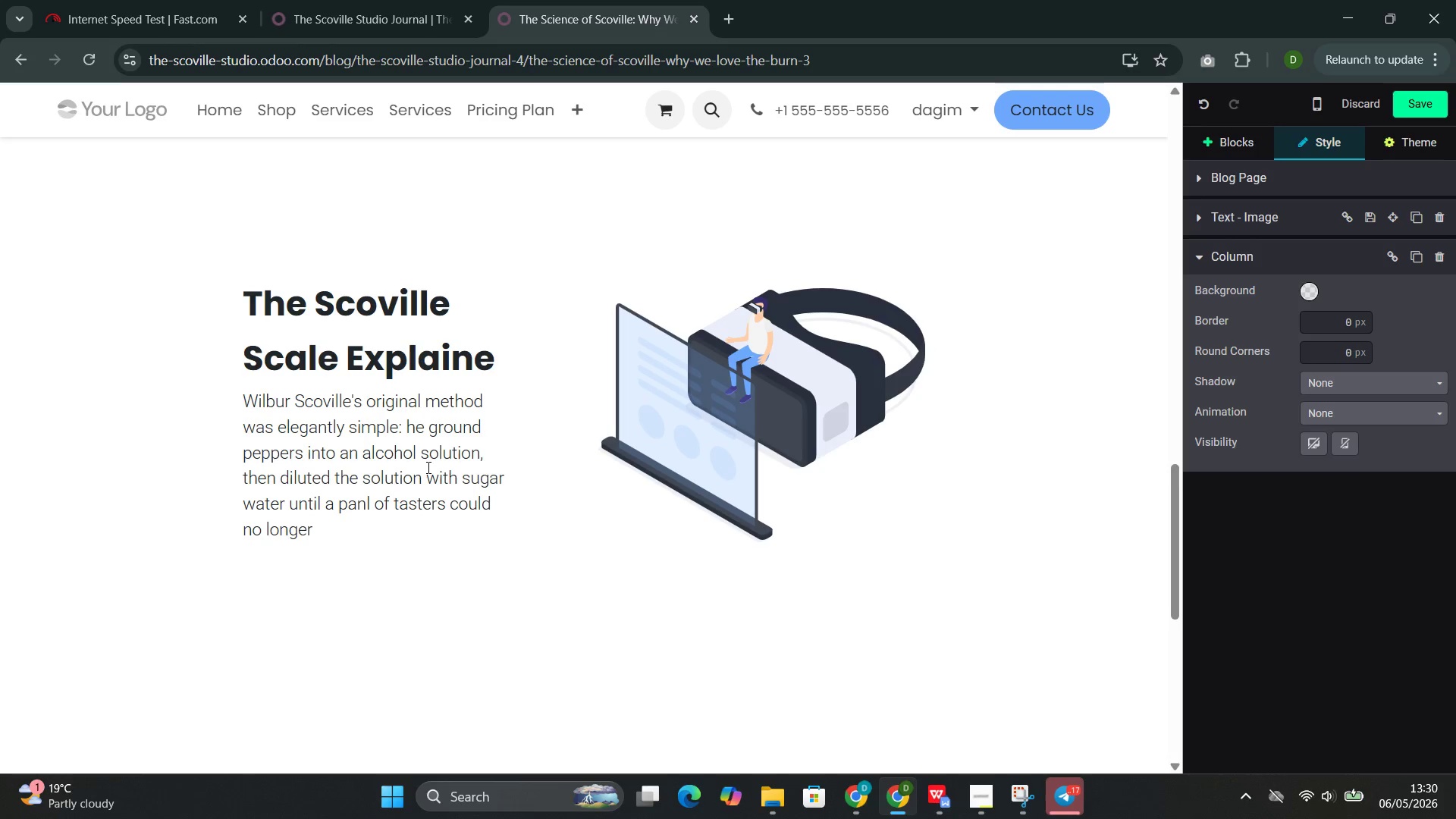 
wait(12.0)
 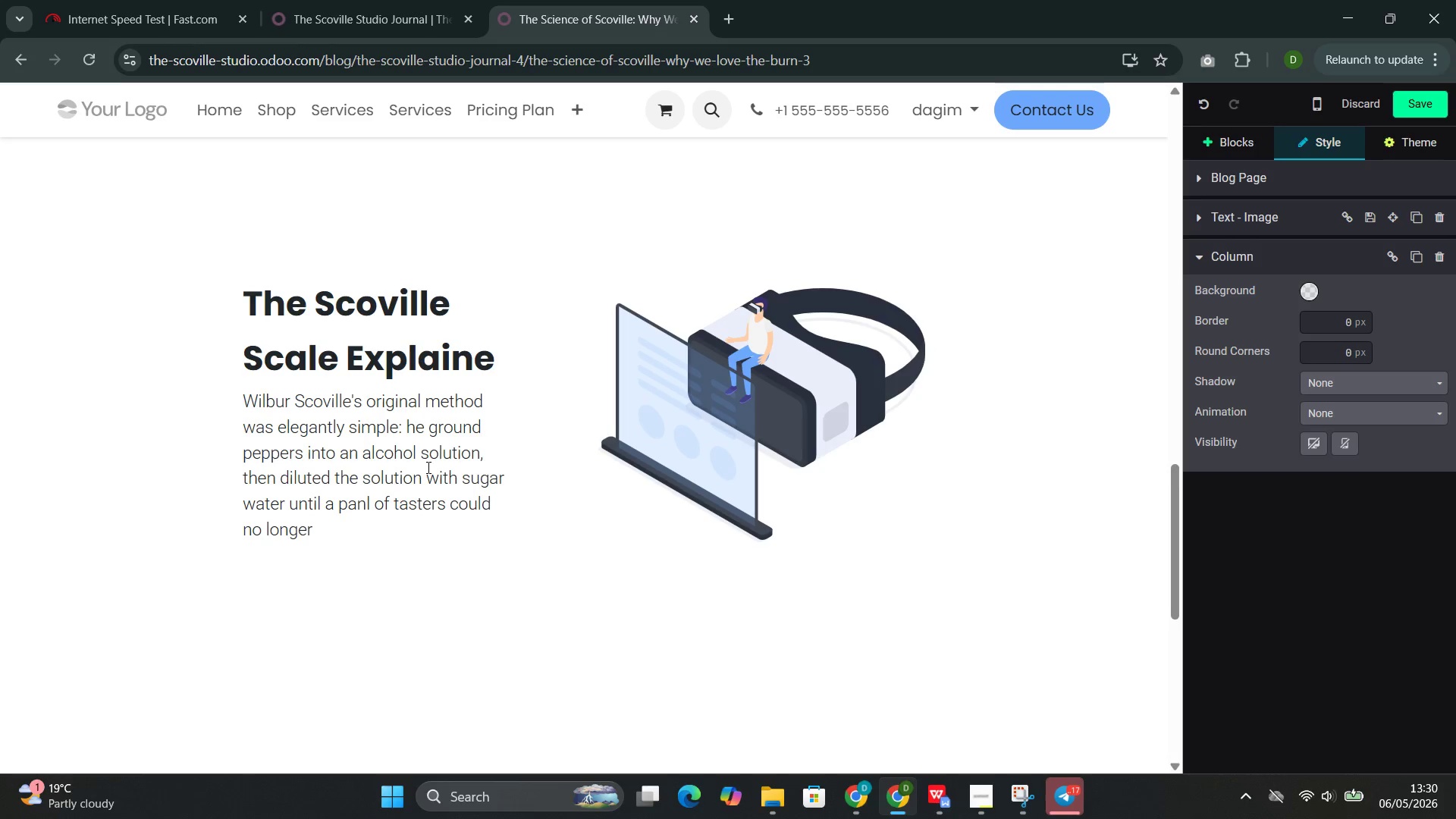 
type(detect)
 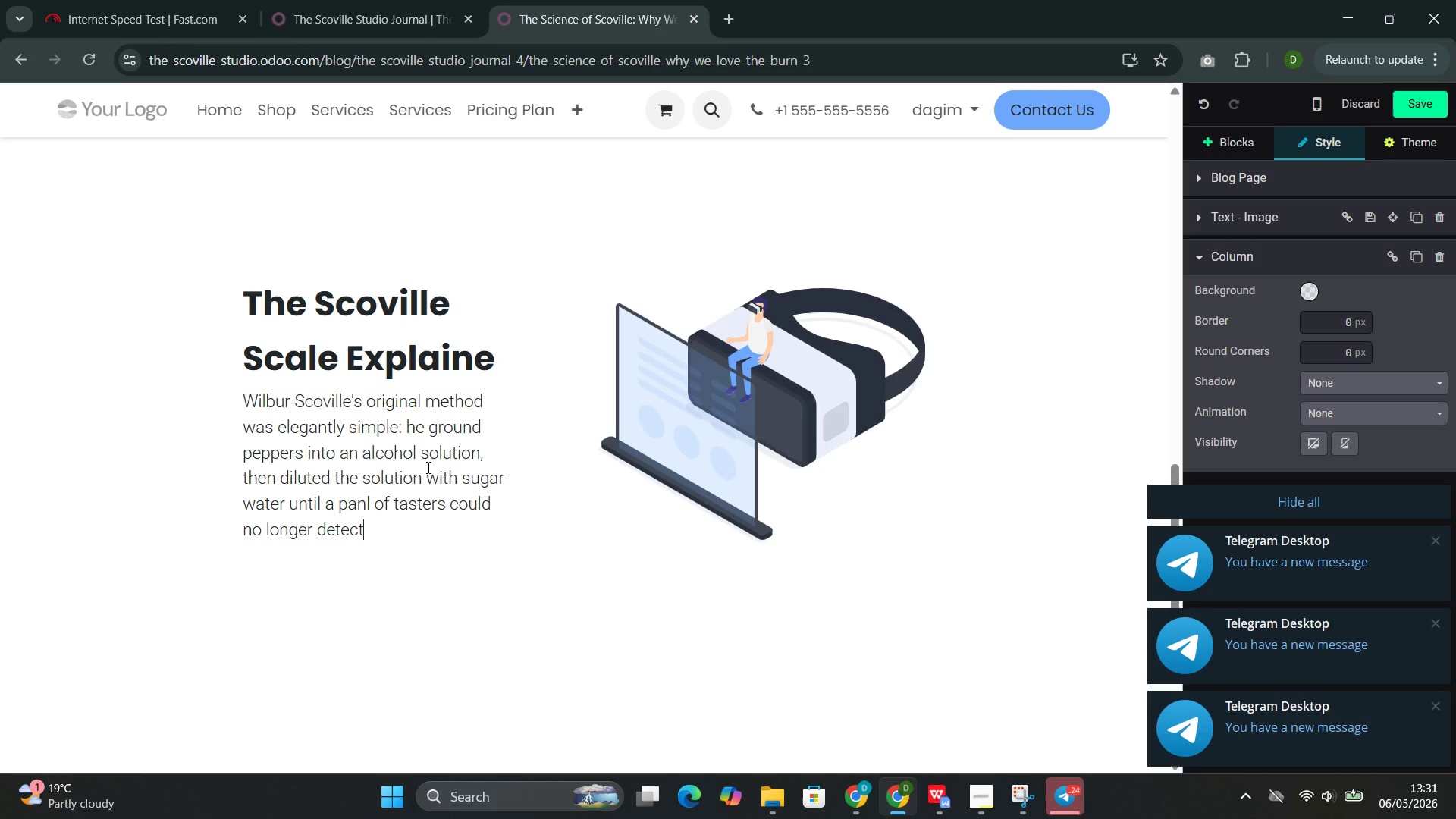 
wait(87.95)
 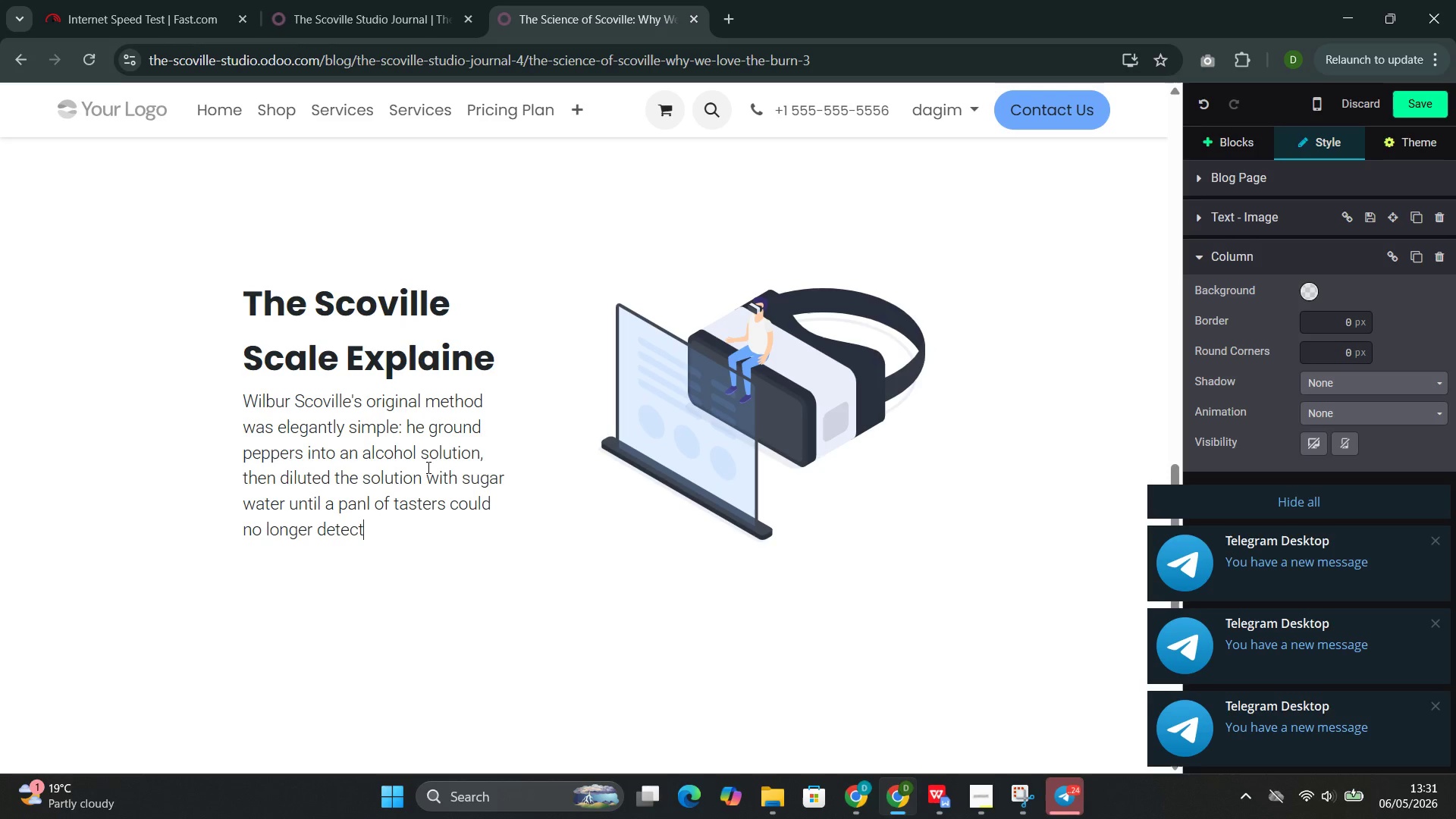 
type( heat. The degree of)
 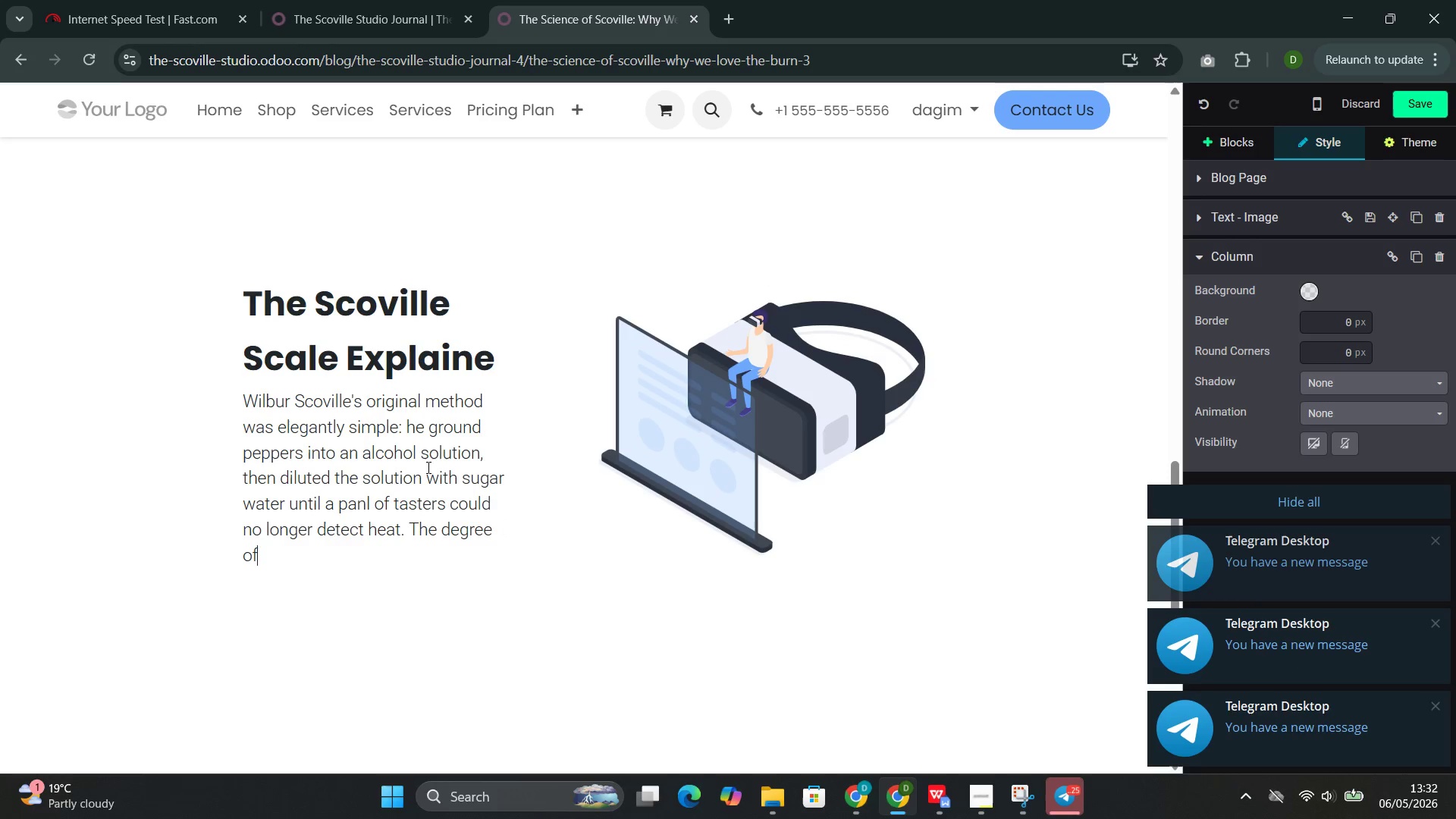 
key(Space)
 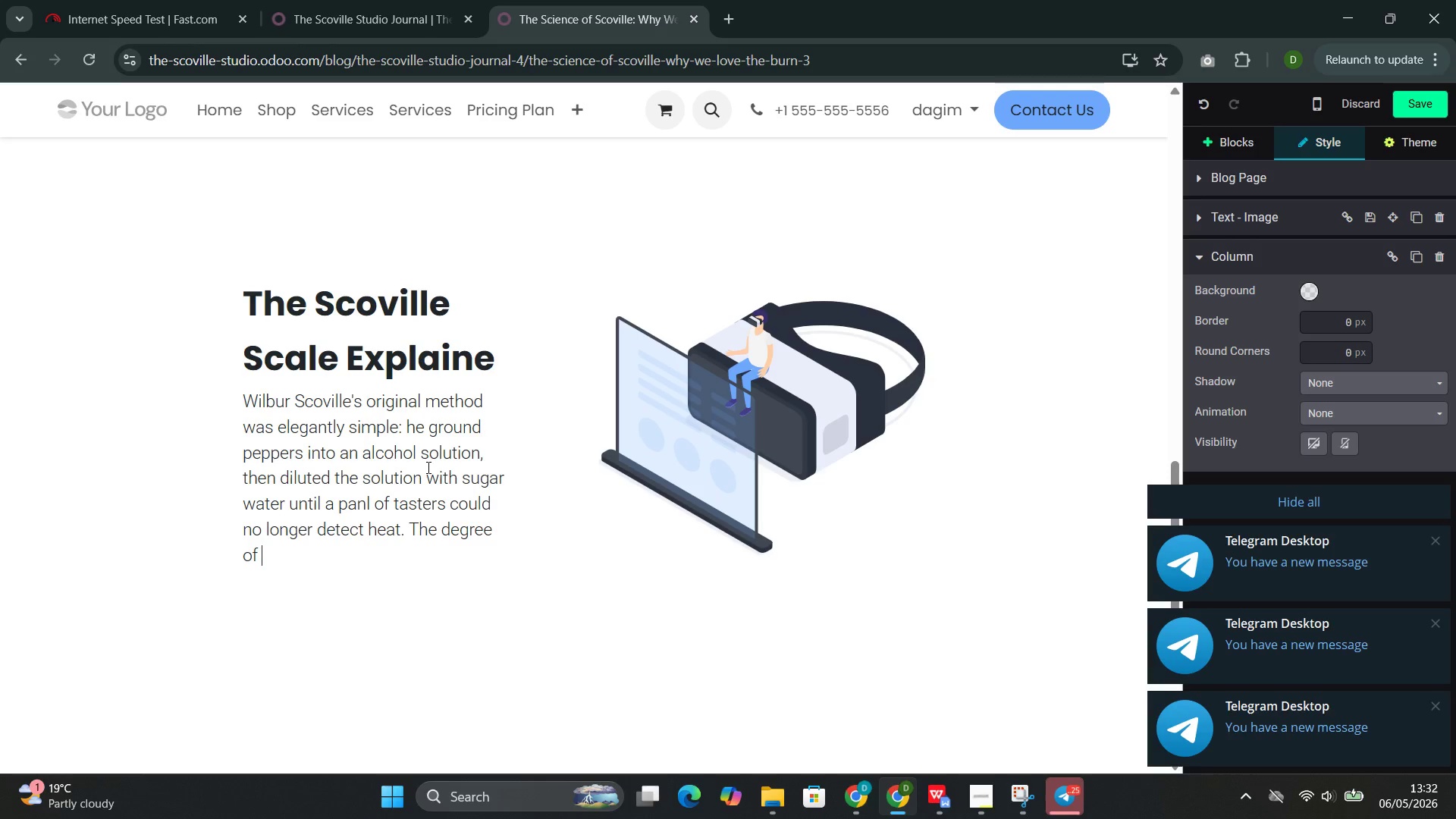 
wait(8.3)
 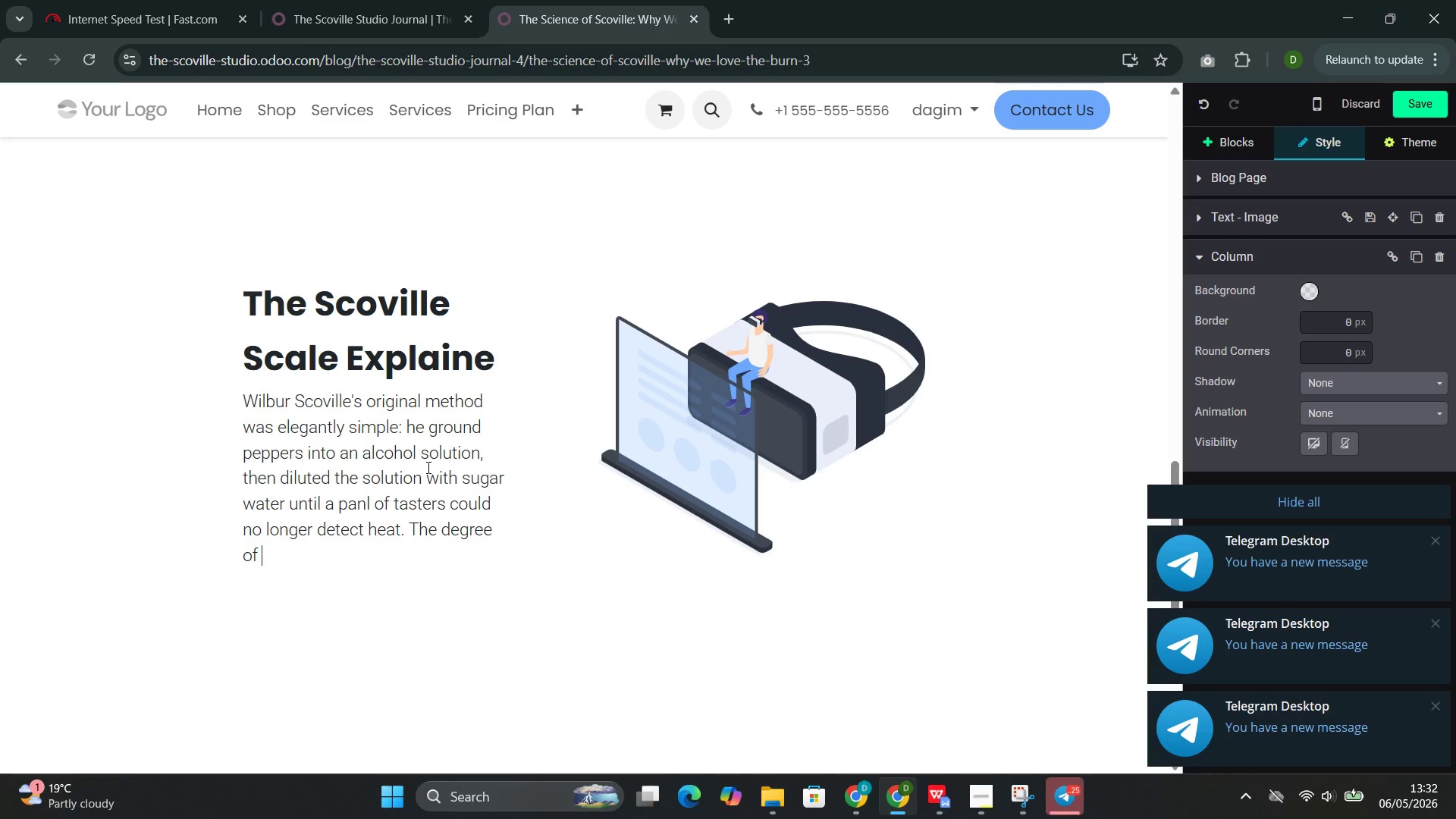 
type(dilution become the Scovill)
 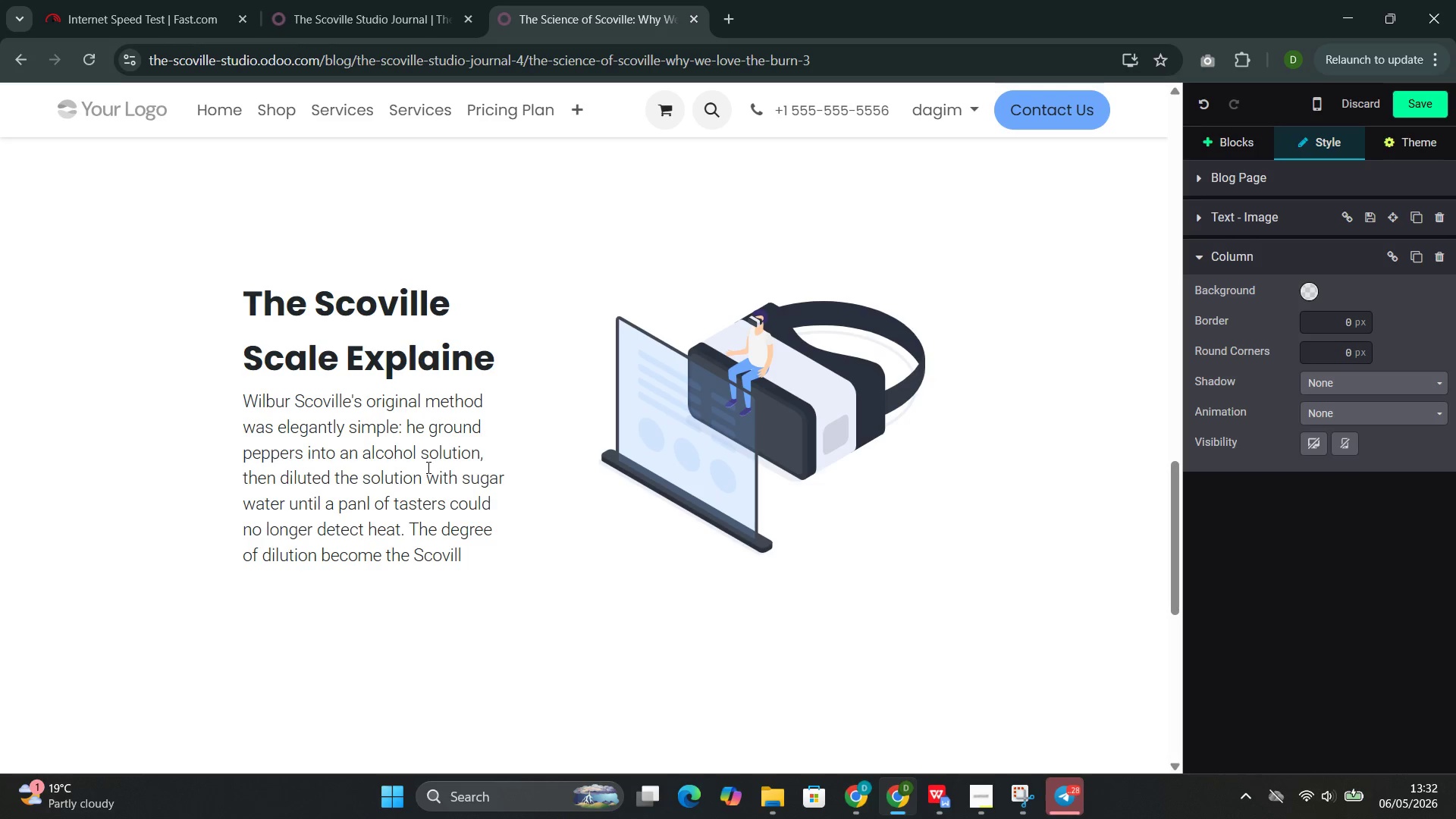 
wait(14.17)
 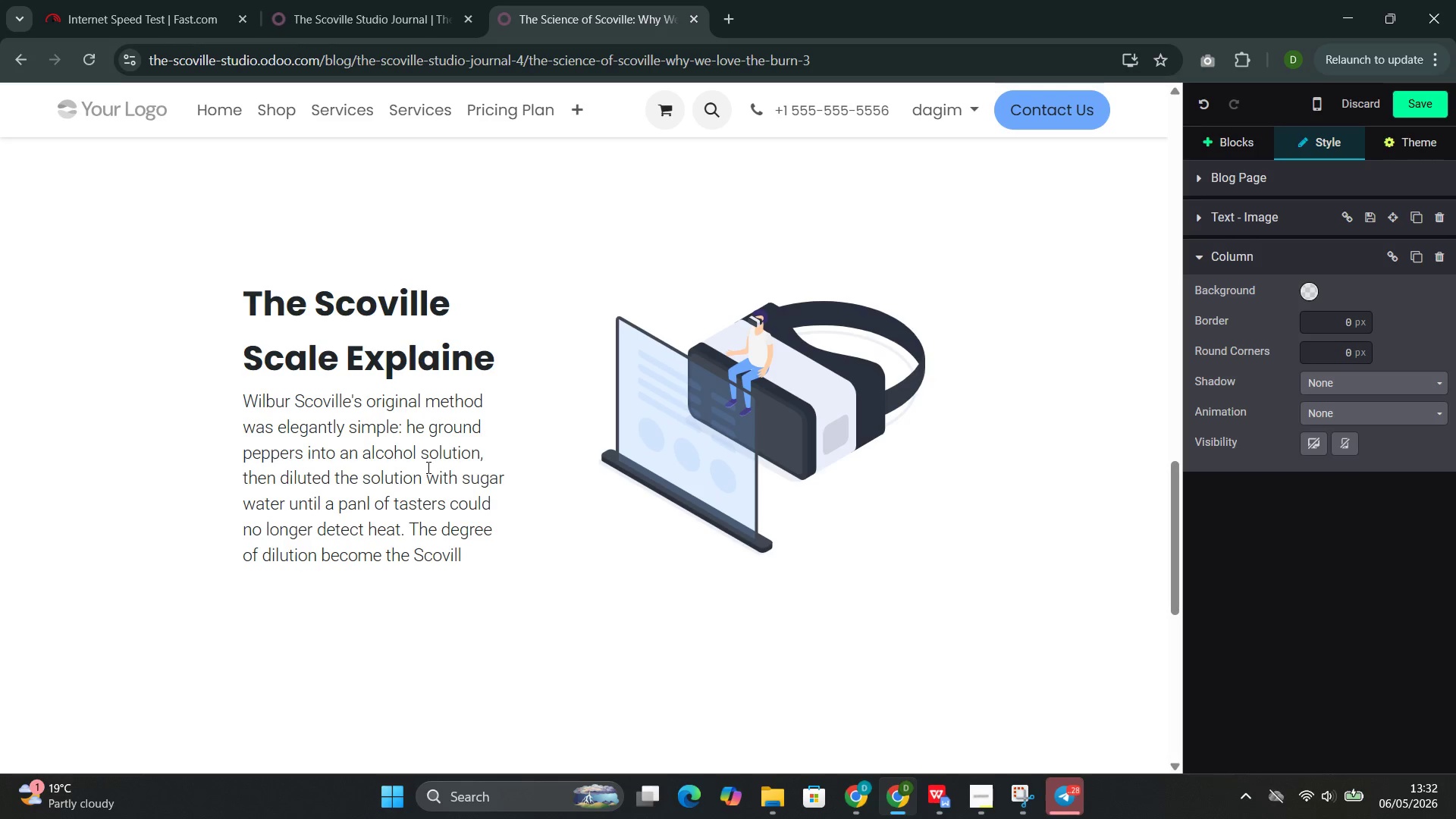 
key(E)
 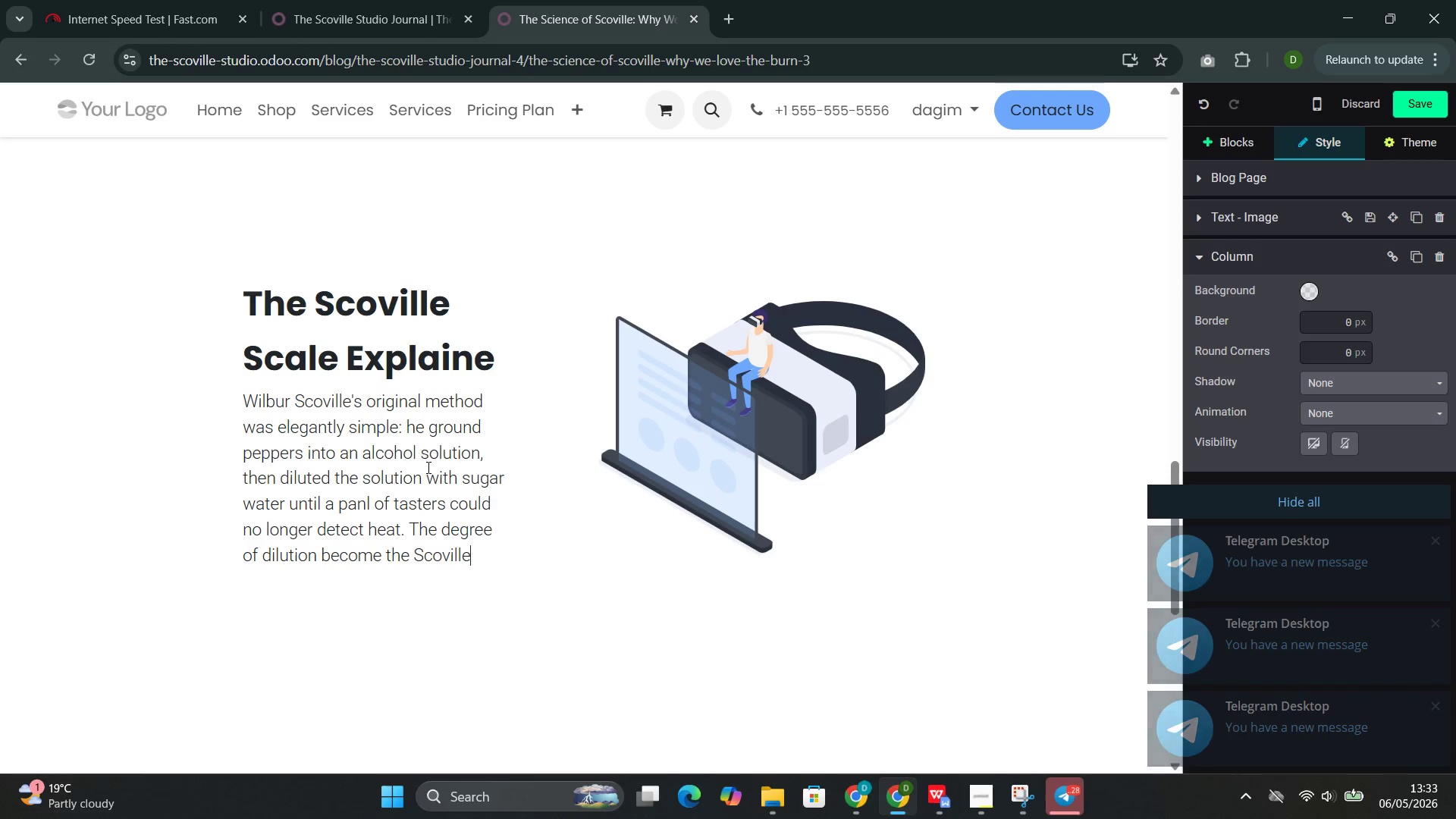 
wait(11.66)
 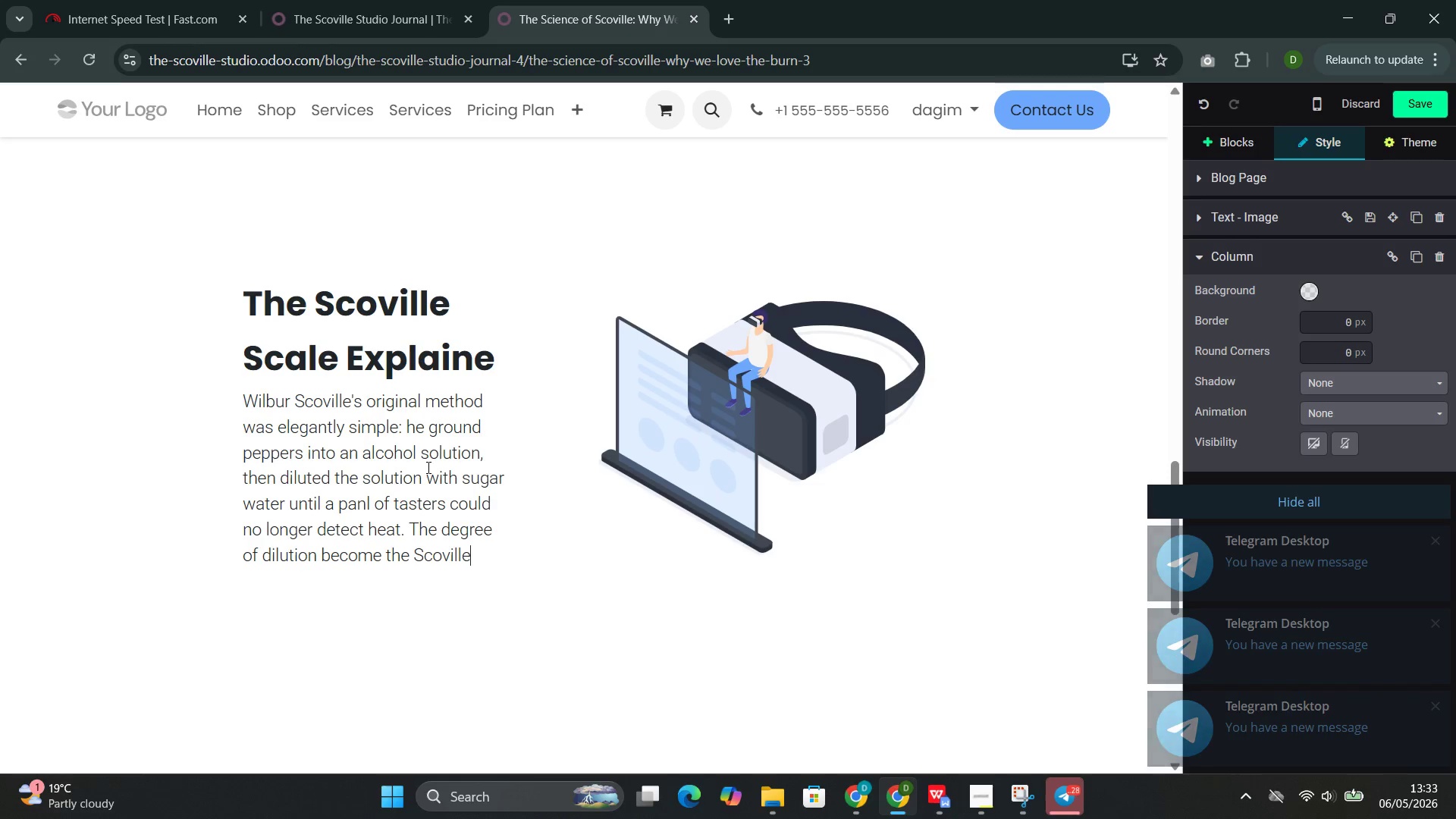 
type(r)
key(Backspace)
type( rating )
key(Backspace)
type(. A peppr)
key(Backspace)
type(er requiring a 5,000-fold dilution to become under)
key(Backspace)
type(tectable rate)
 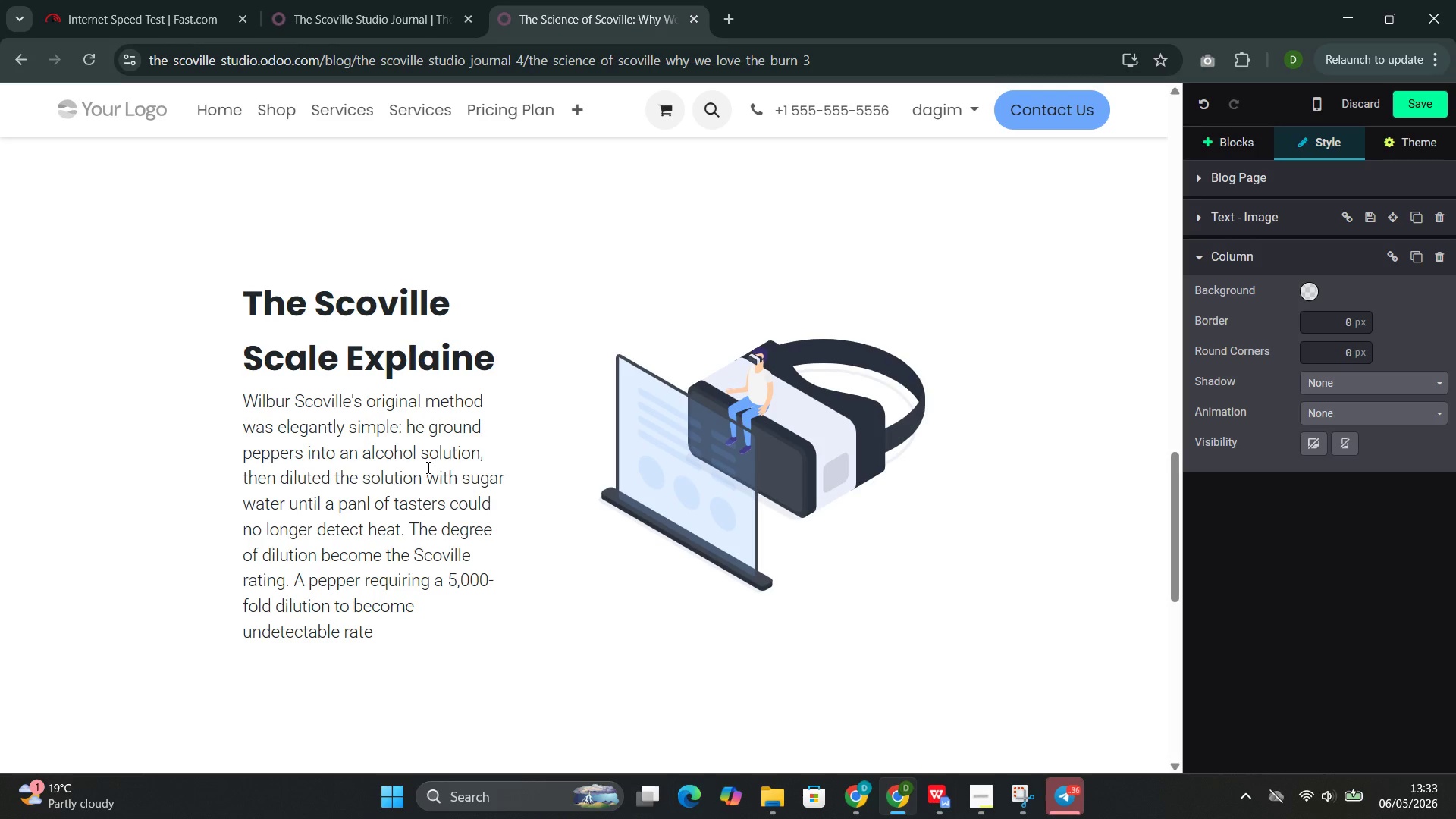 
type(d 5,000 Scoville Heat Units ())
 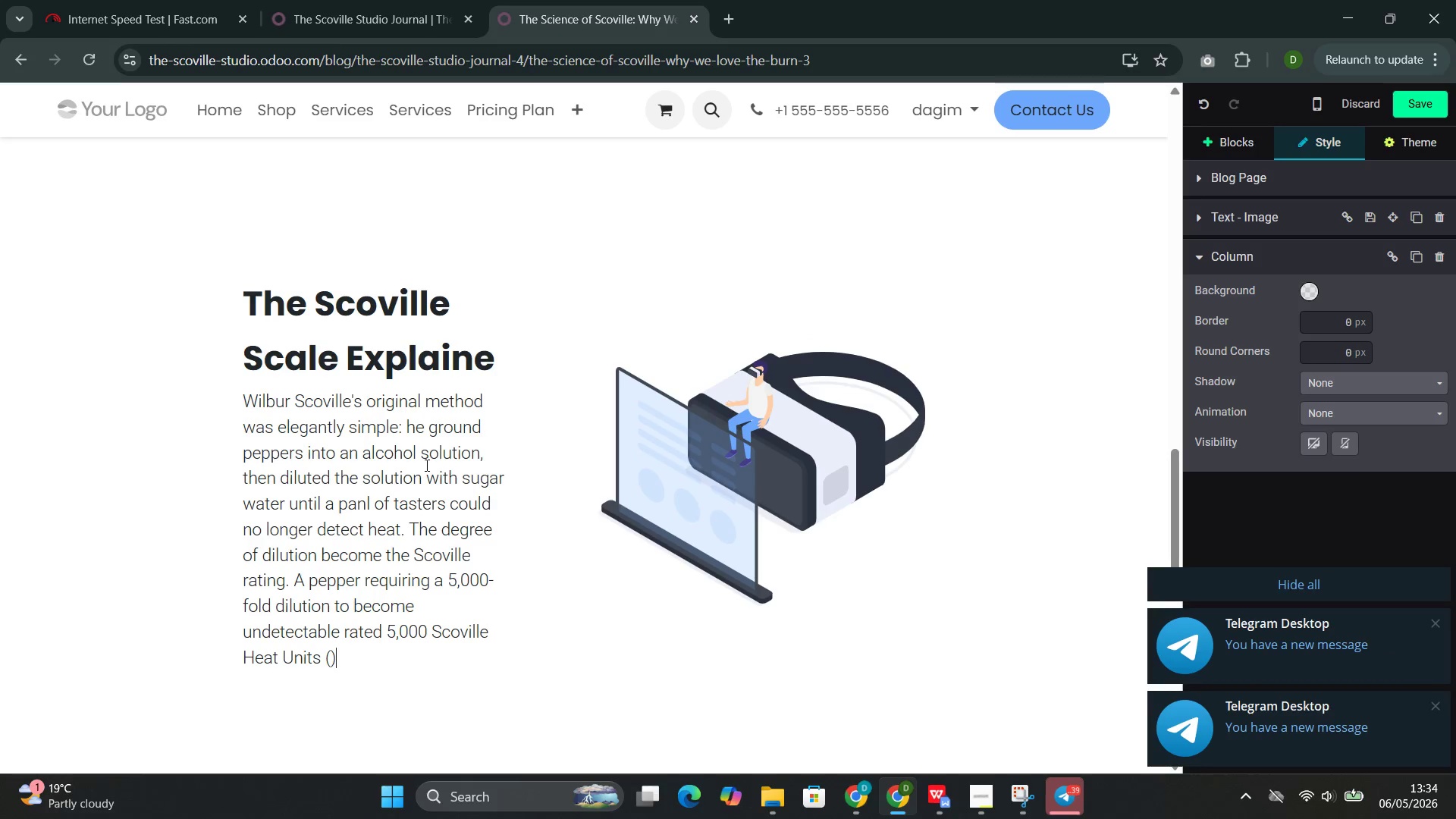 
key(ArrowLeft)
 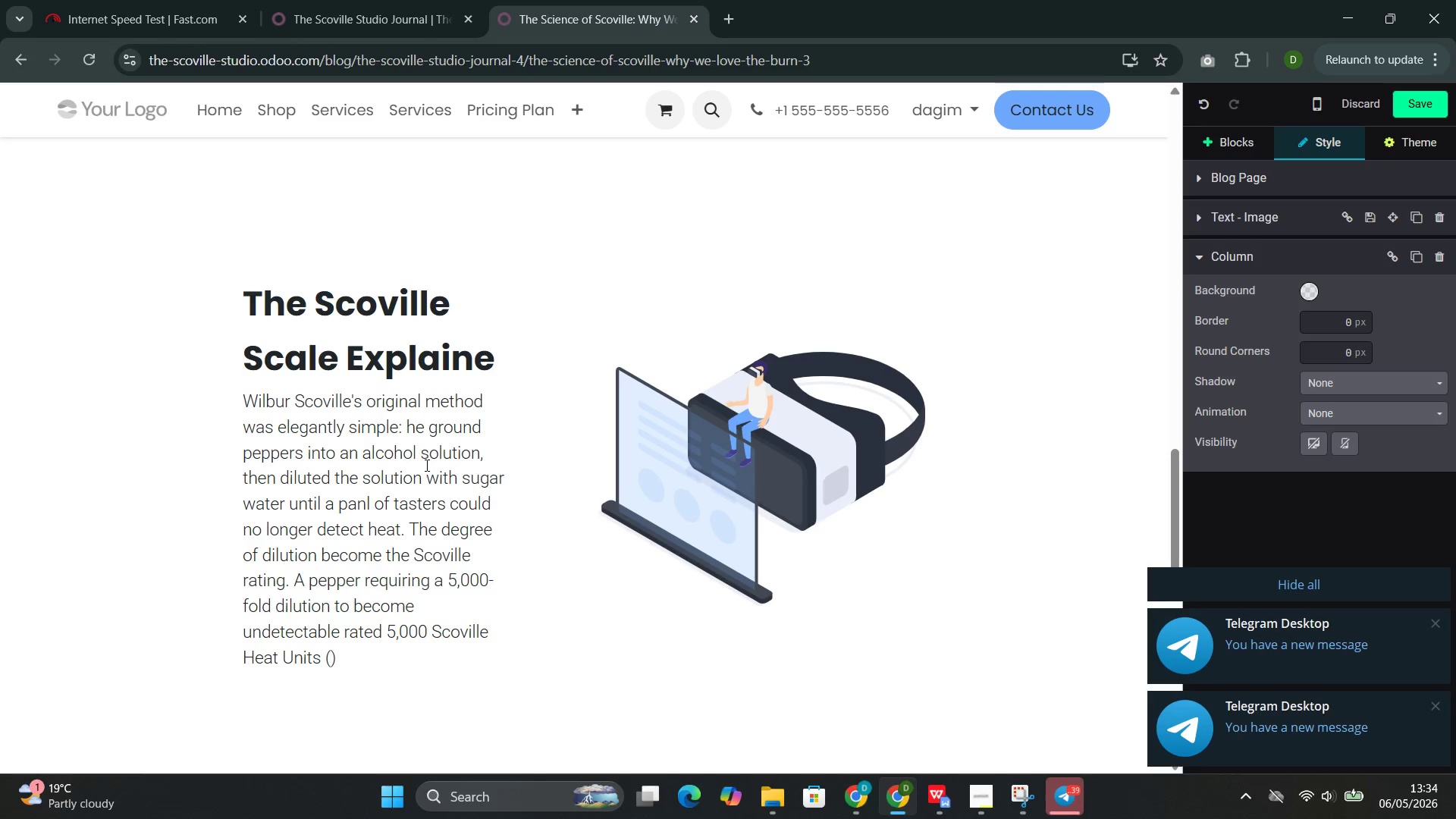 
type(SHU)
 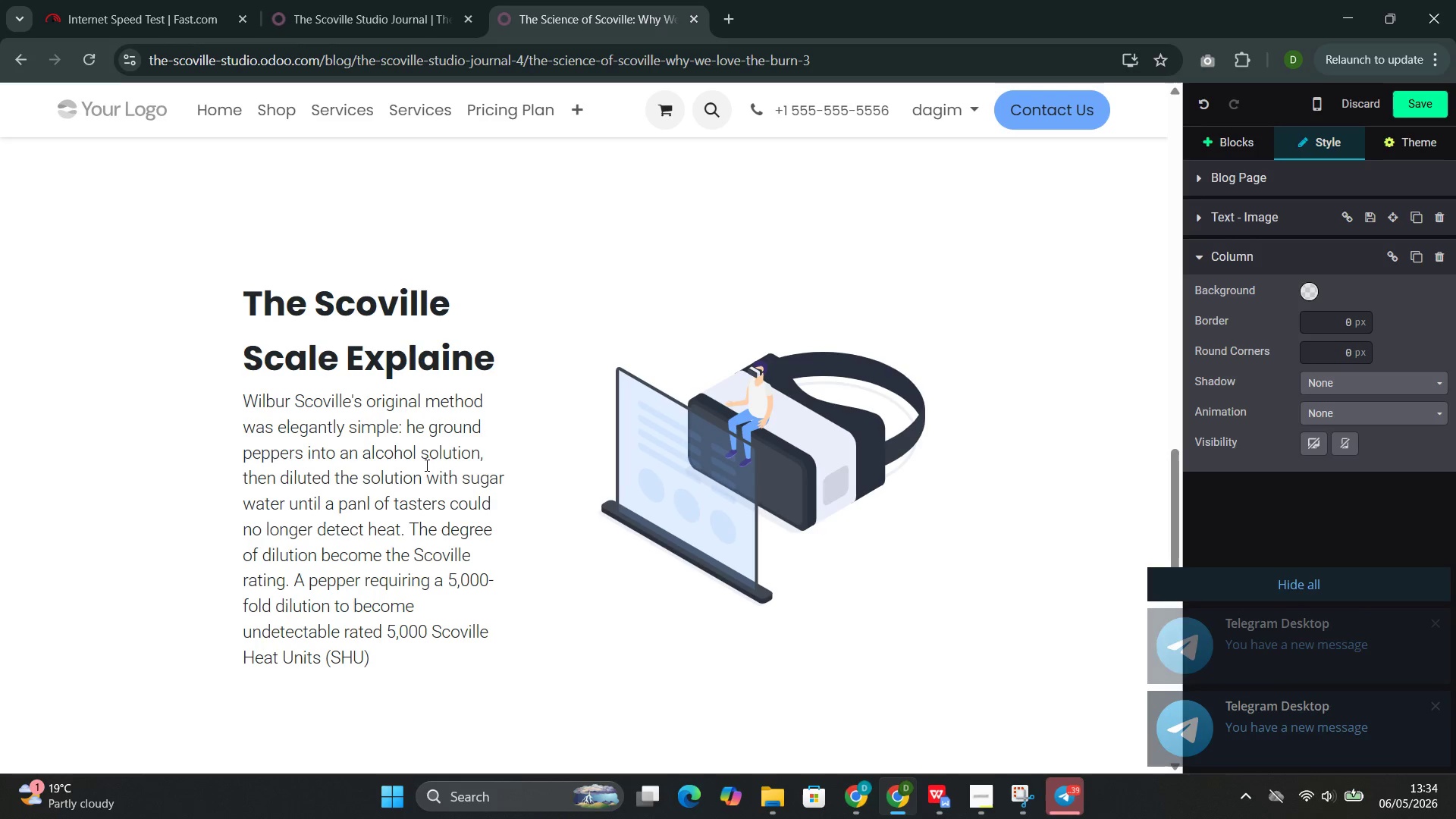 
wait(9.2)
 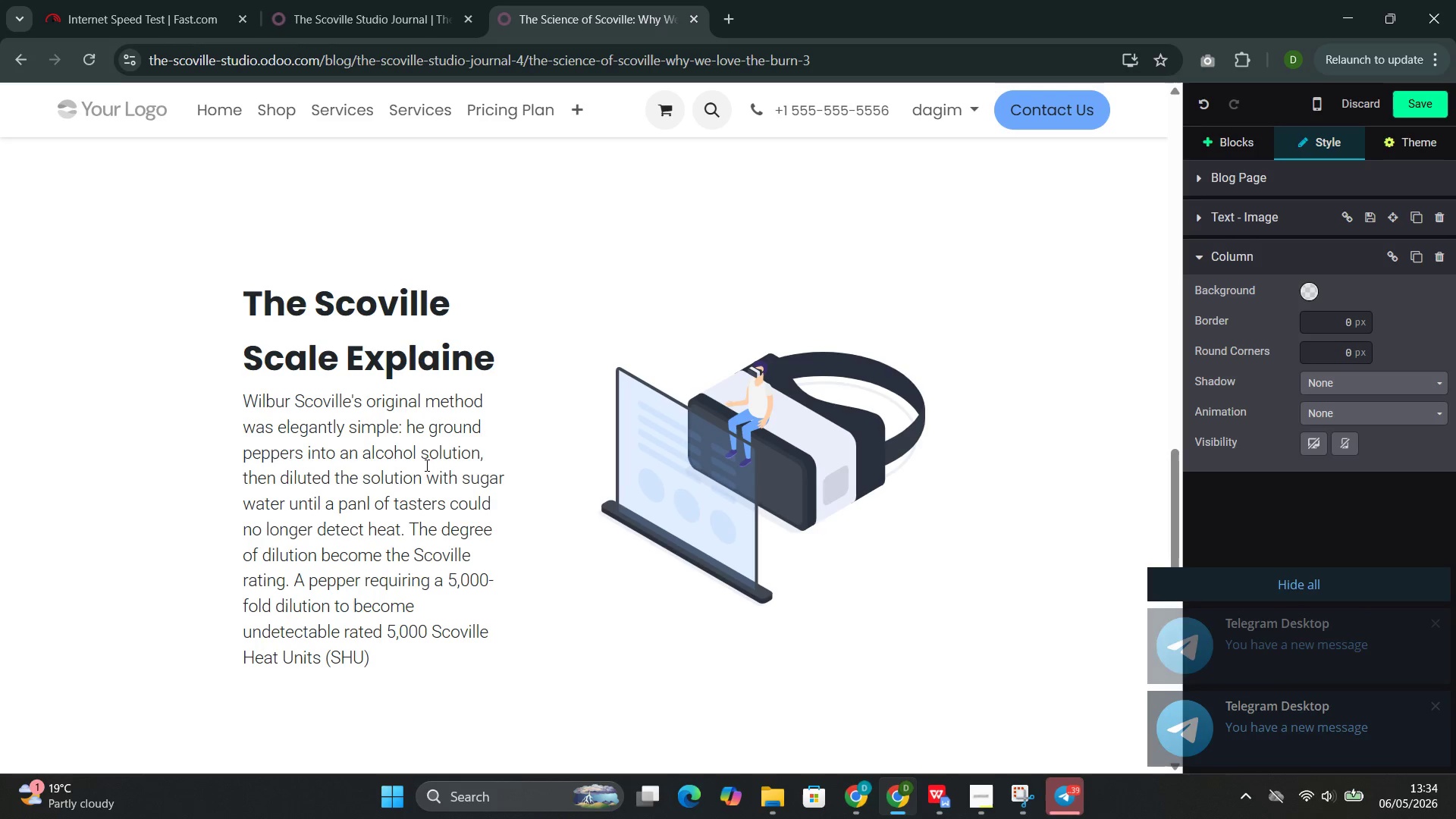 
left_click([1224, 149])
 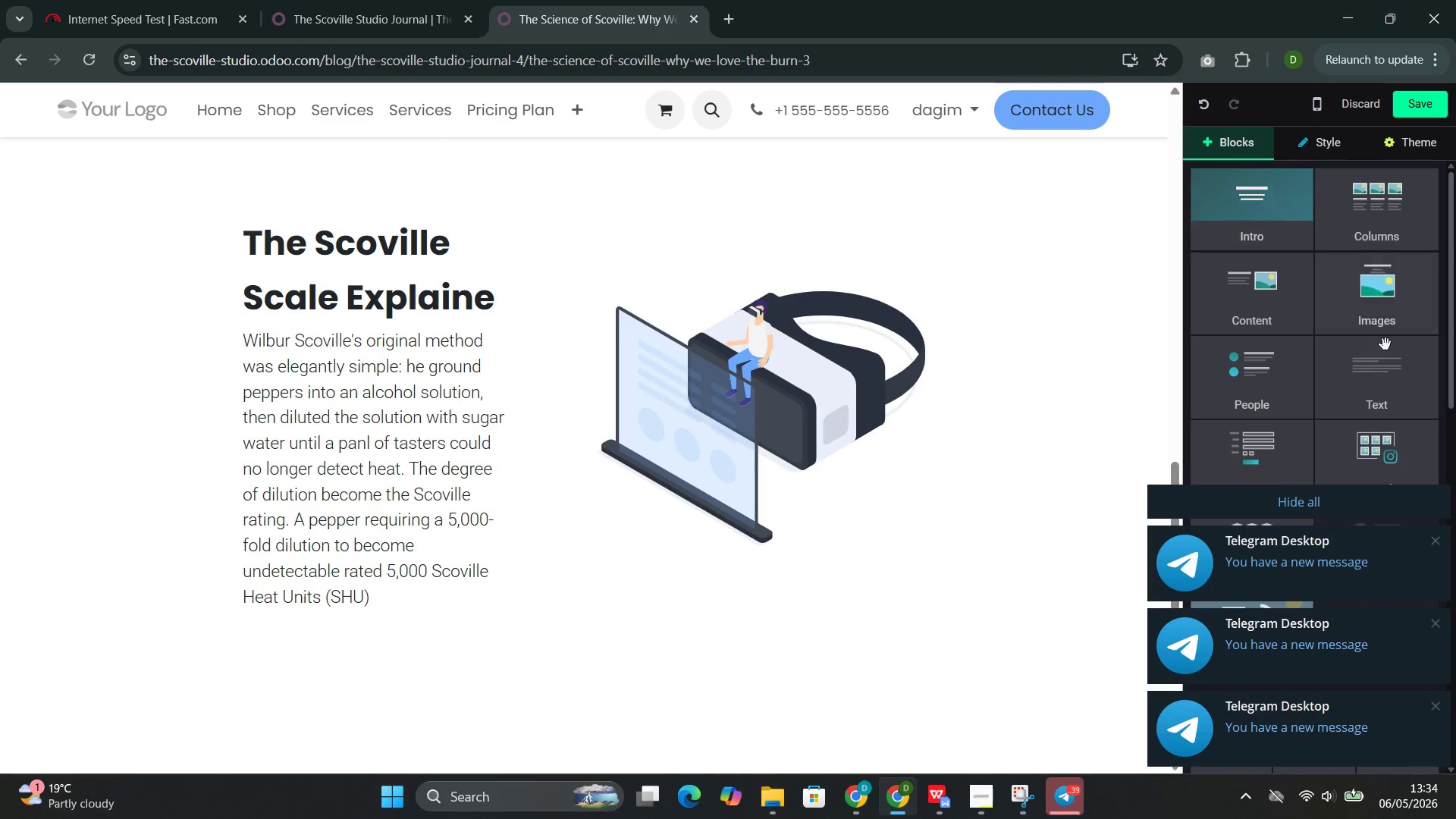 
left_click([1429, 376])
 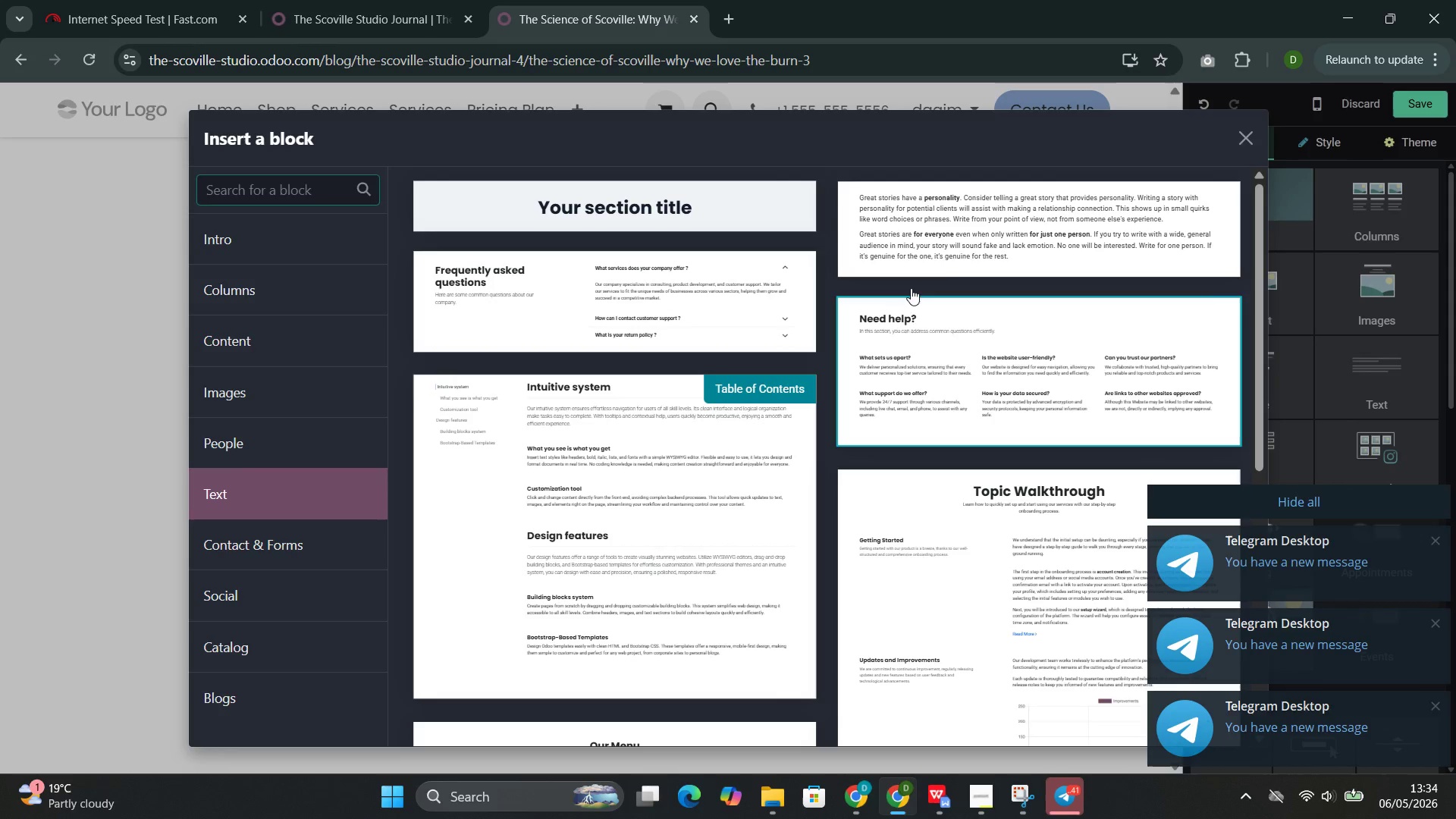 
left_click([972, 217])
 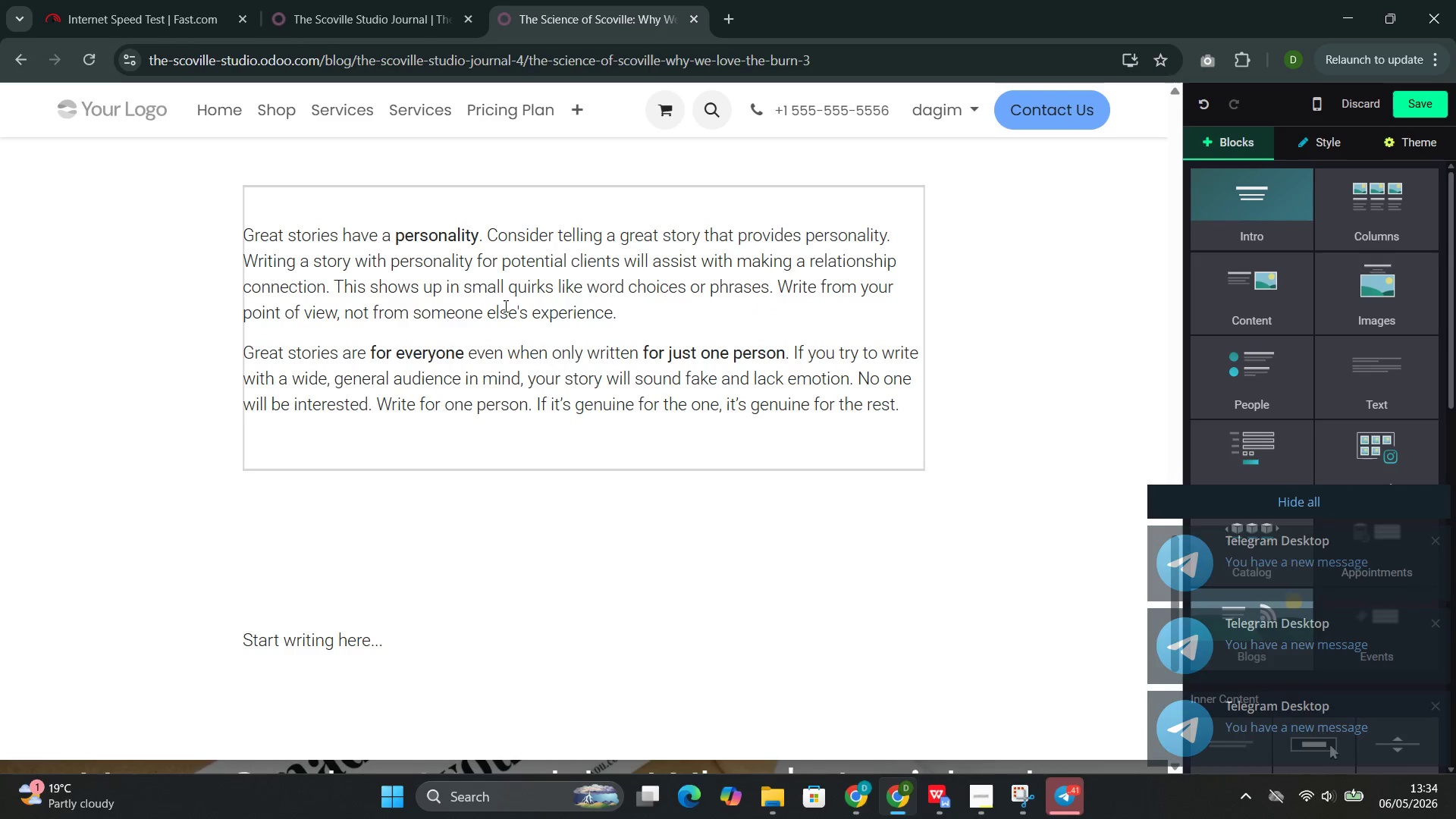 
double_click([506, 306])
 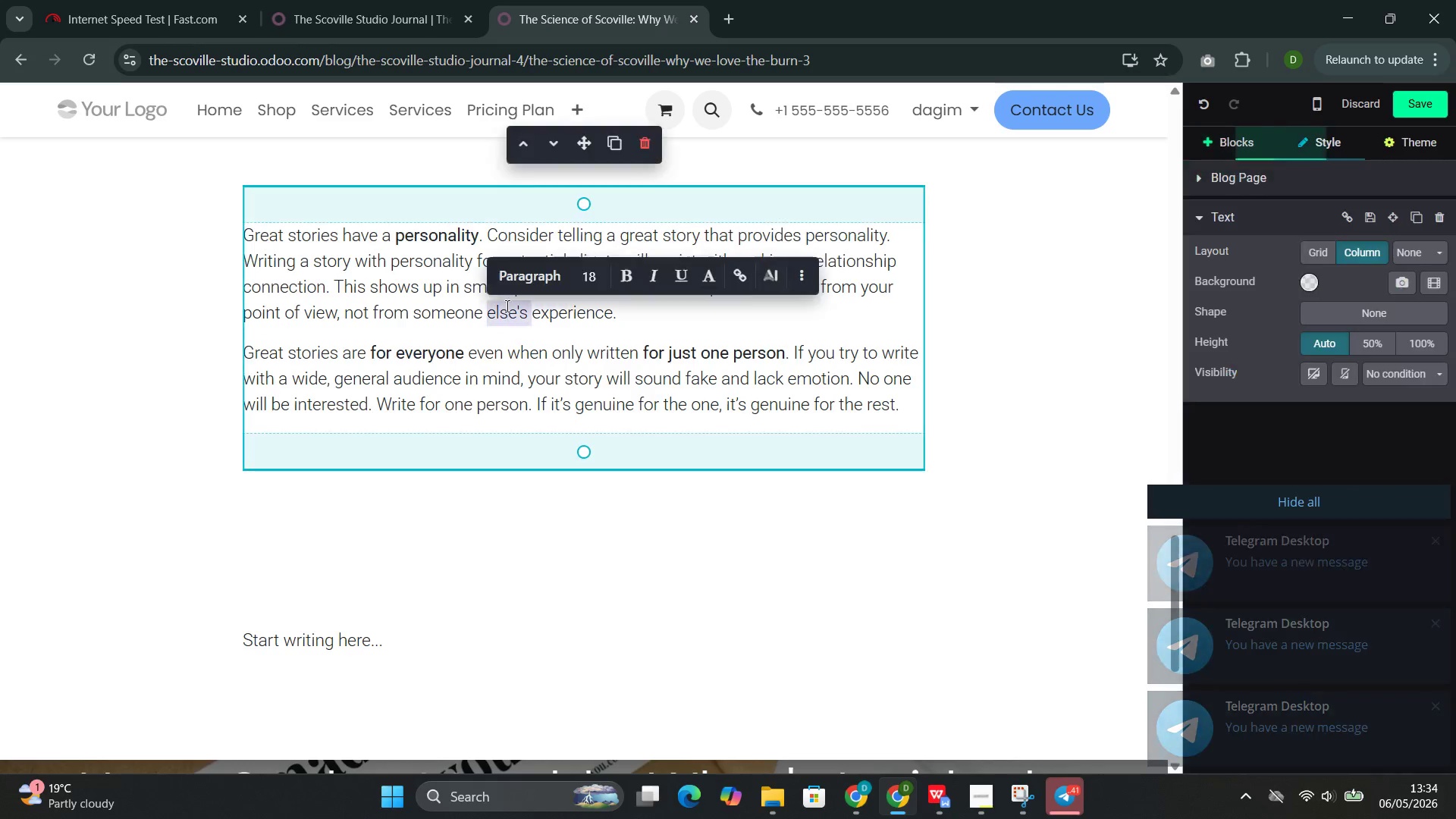 
triple_click([506, 306])
 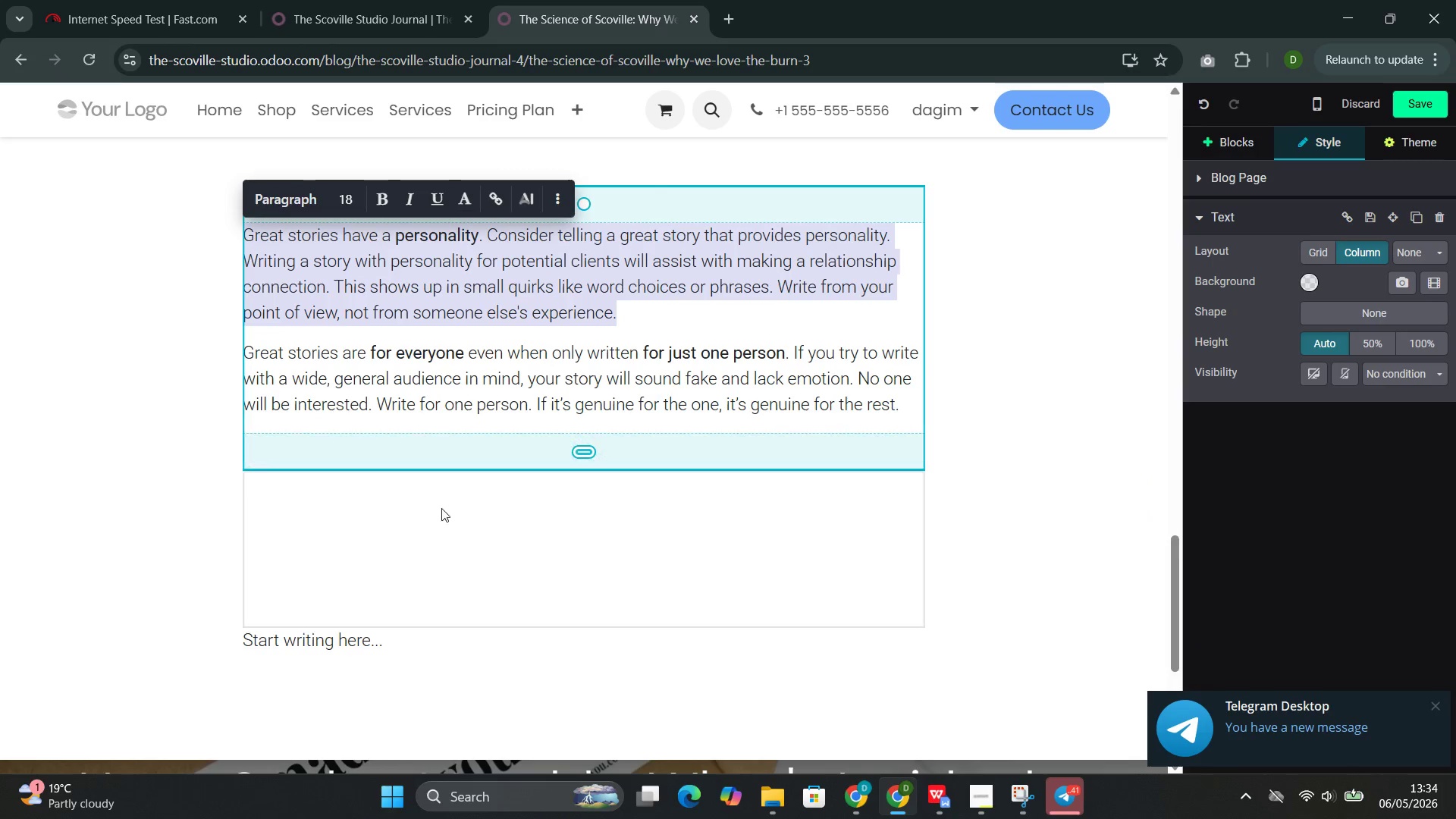 
left_click([438, 524])
 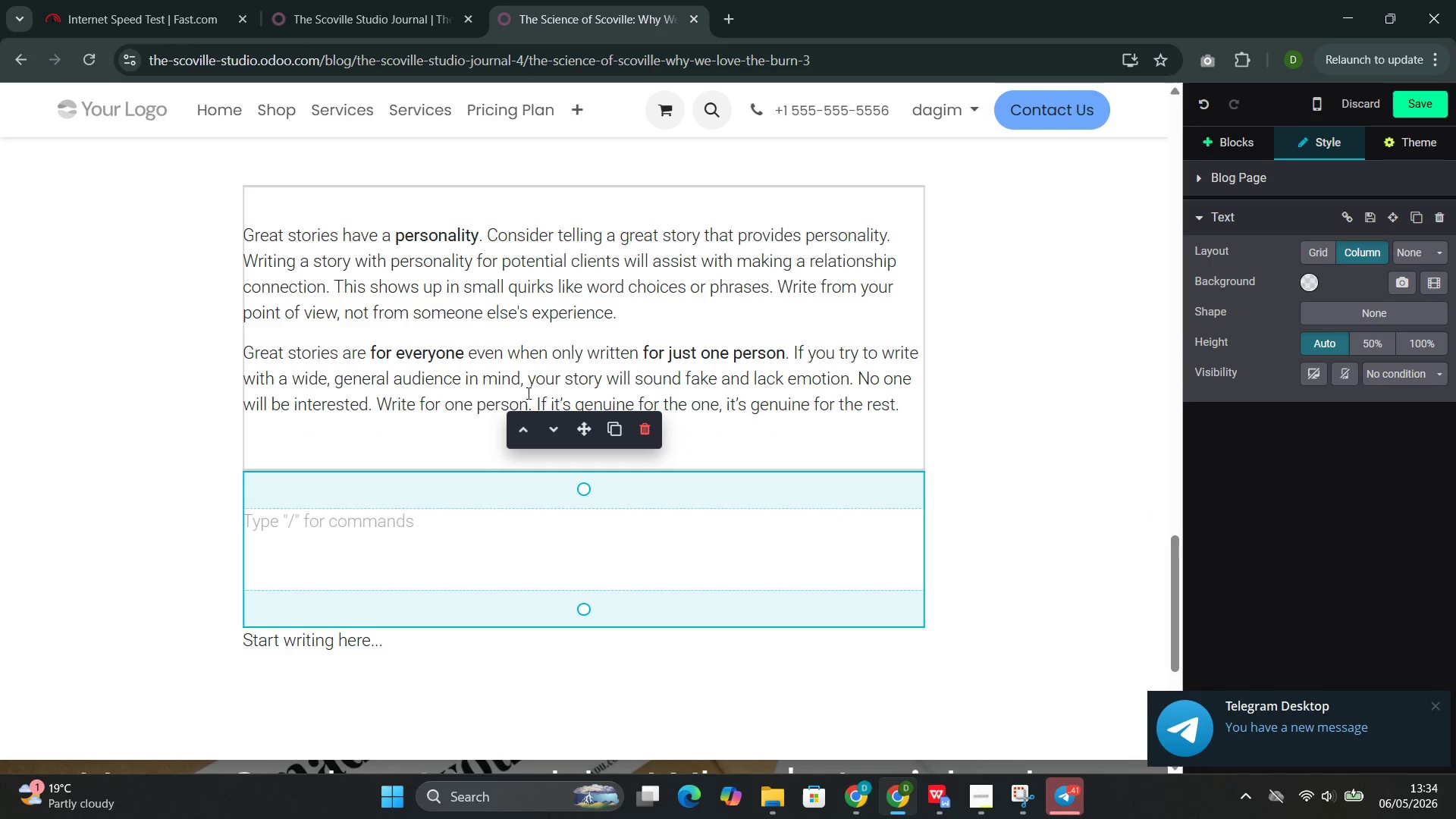 
key(Control+Z)
 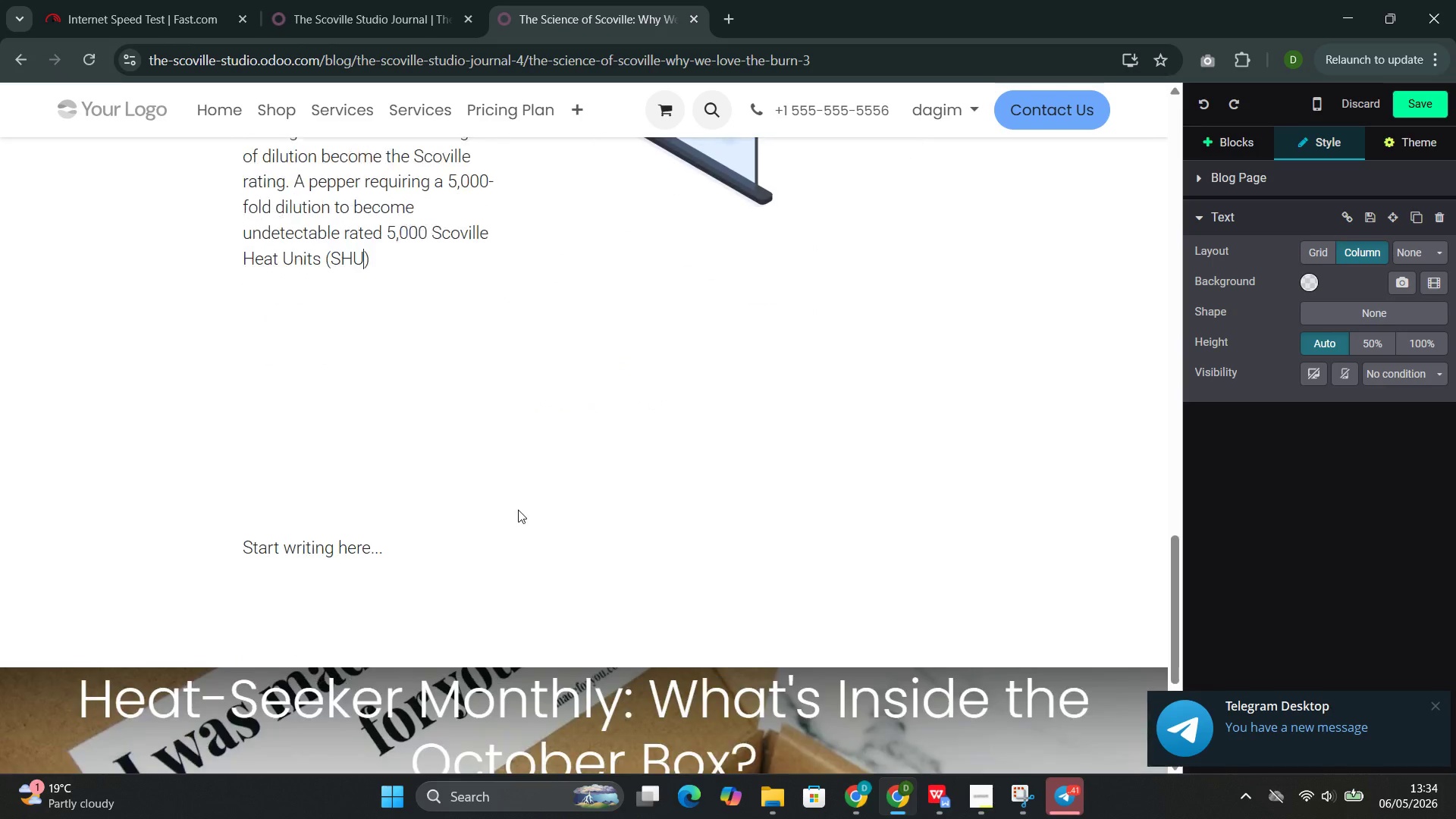 
left_click([481, 410])
 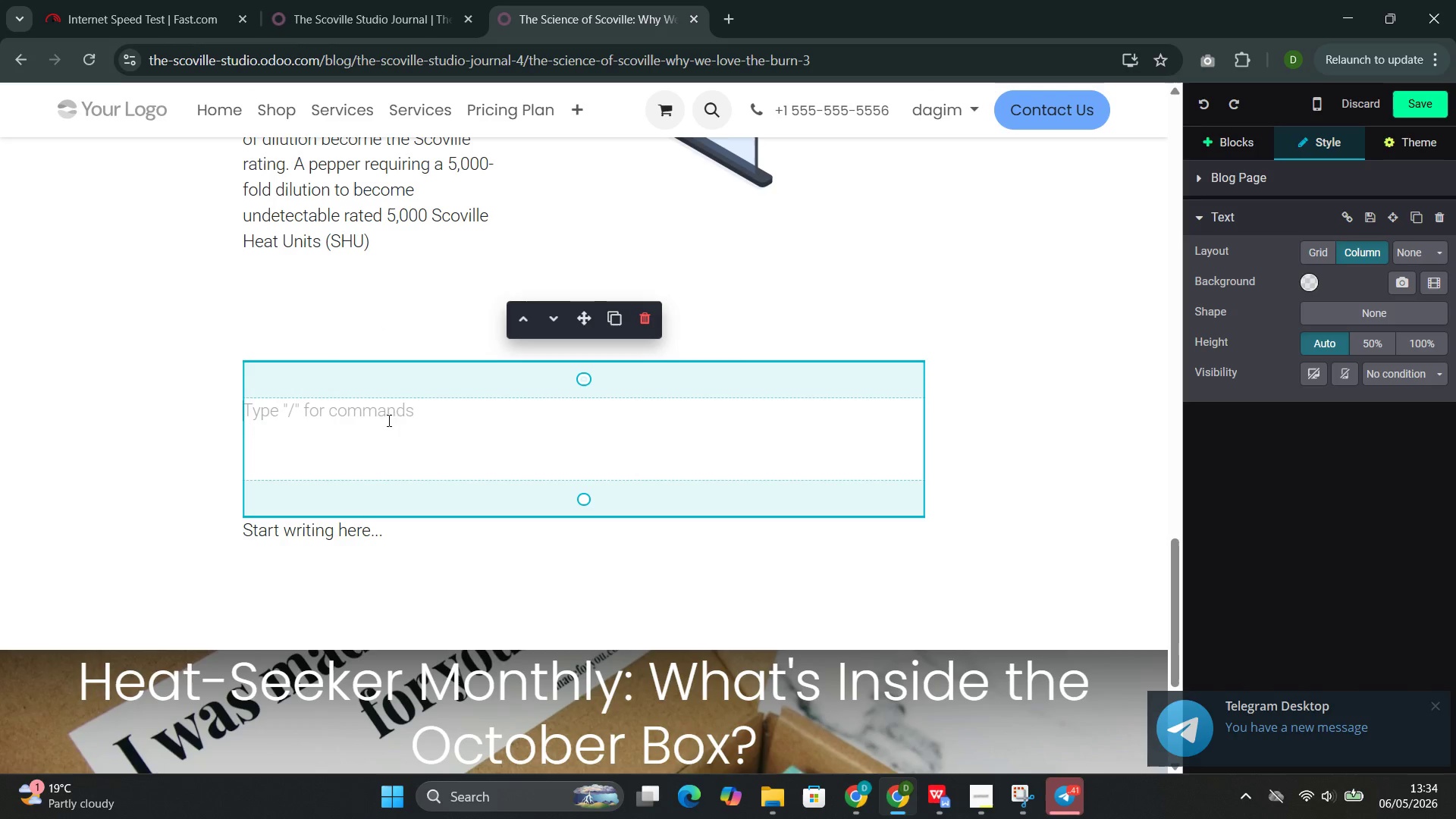 
left_click([355, 450])
 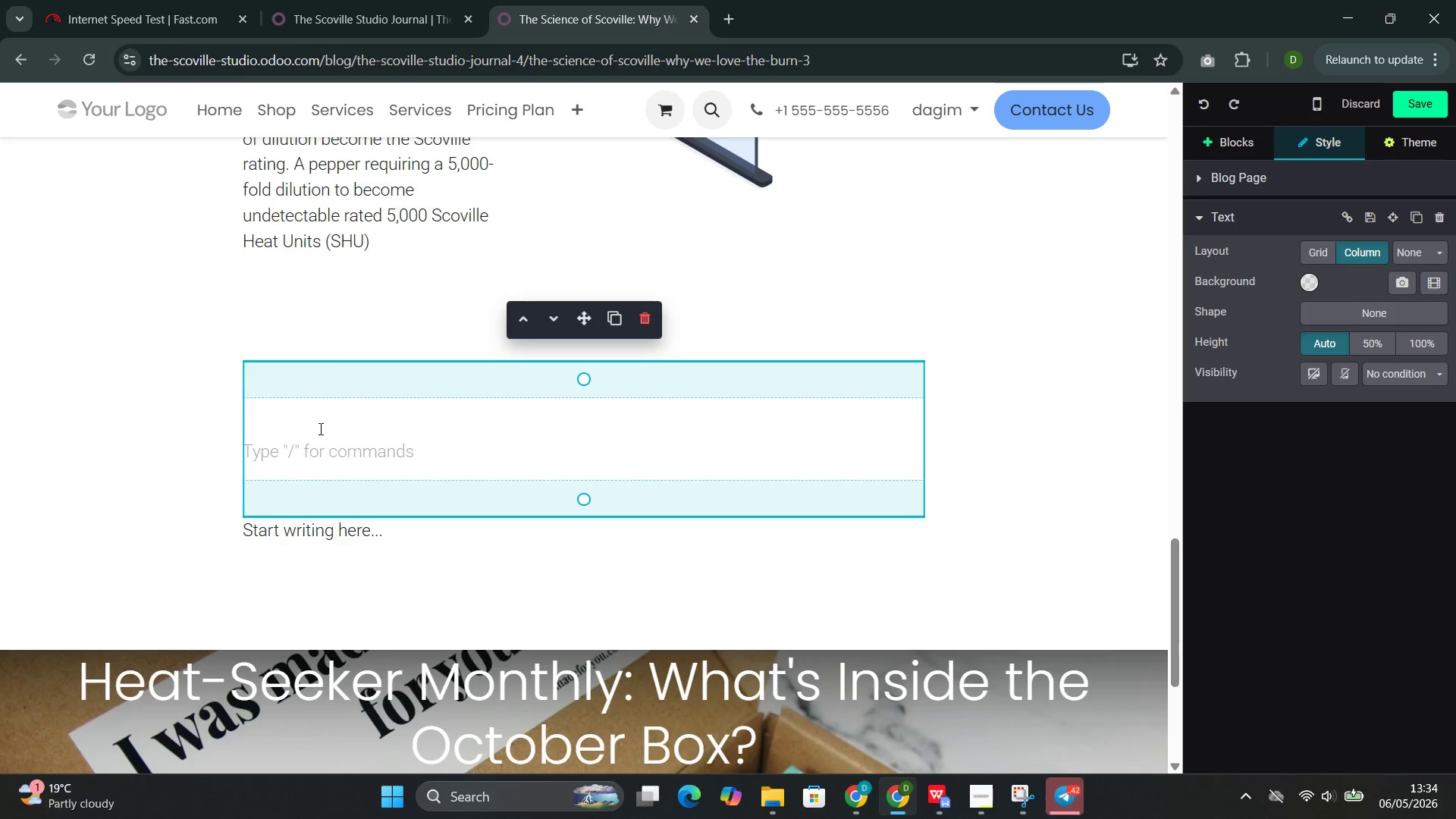 
left_click([265, 406])
 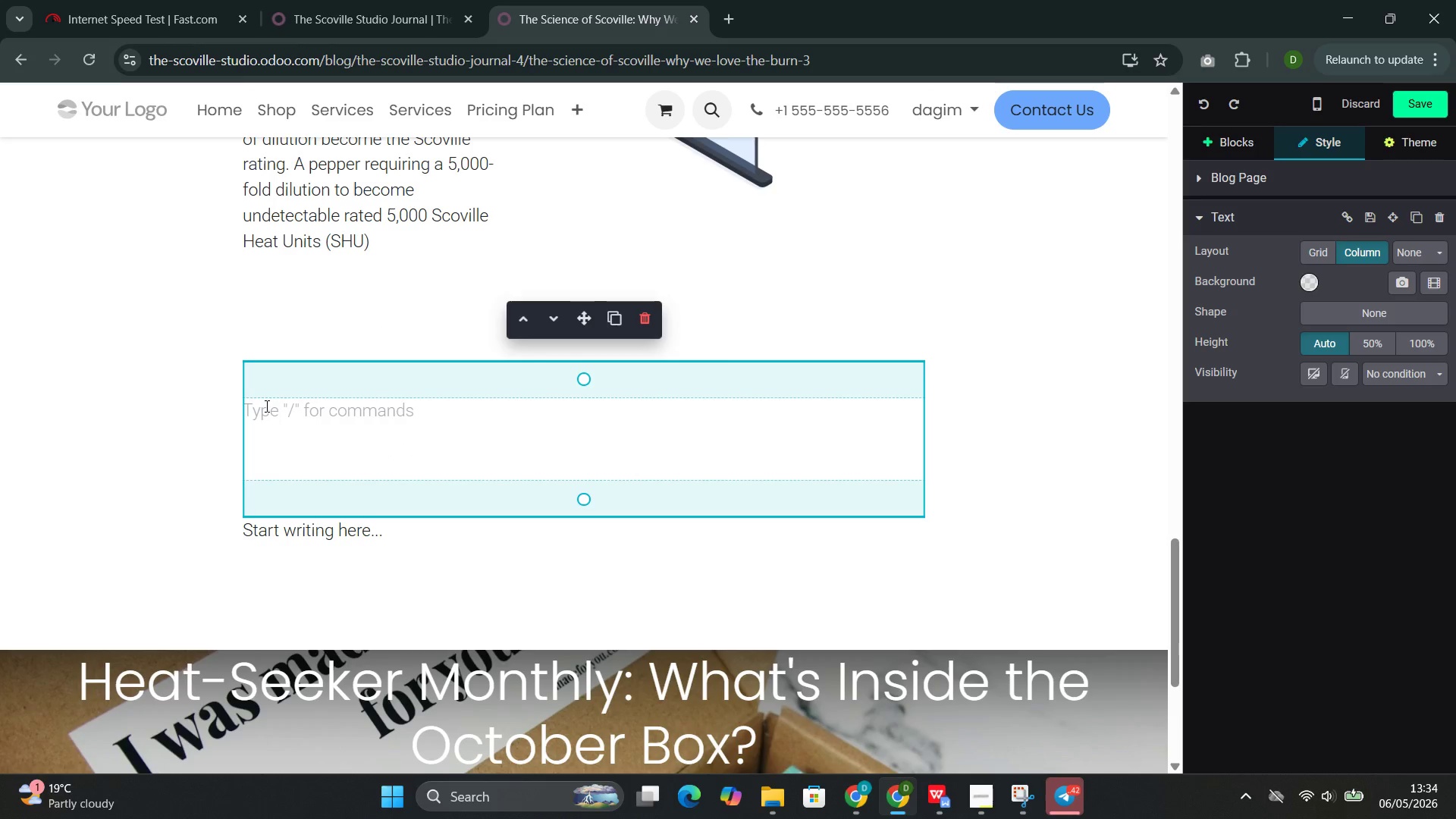 
type(Today ,)
key(Backspace)
key(Backspace)
type(, high-performance liq)
 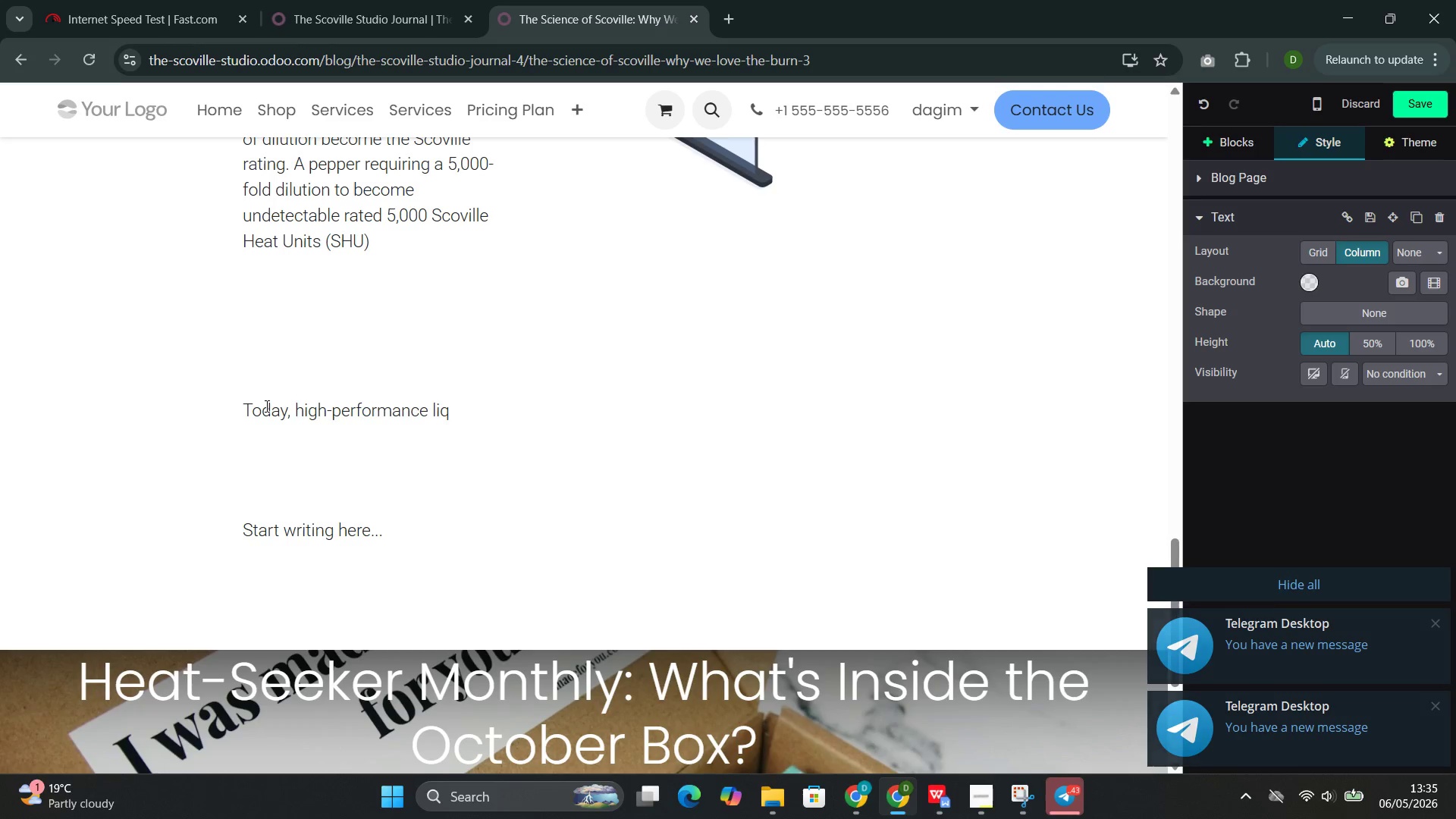 
wait(5.09)
 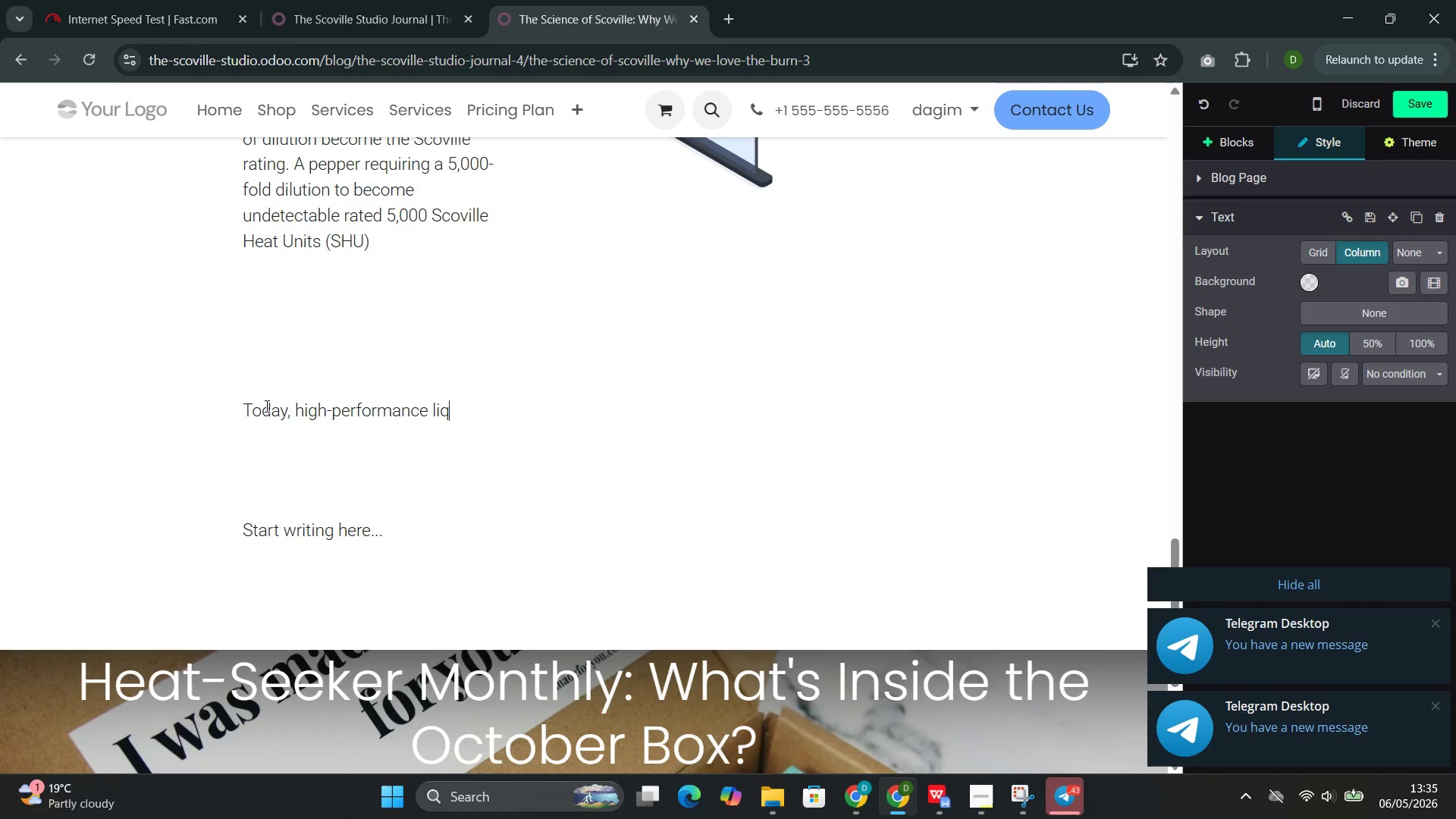 
type(uid chromatography has replacce)
key(Backspace)
key(Backspace)
type(ed human tas)
key(Backspace)
type(ters, but the Scoville scale rema)
 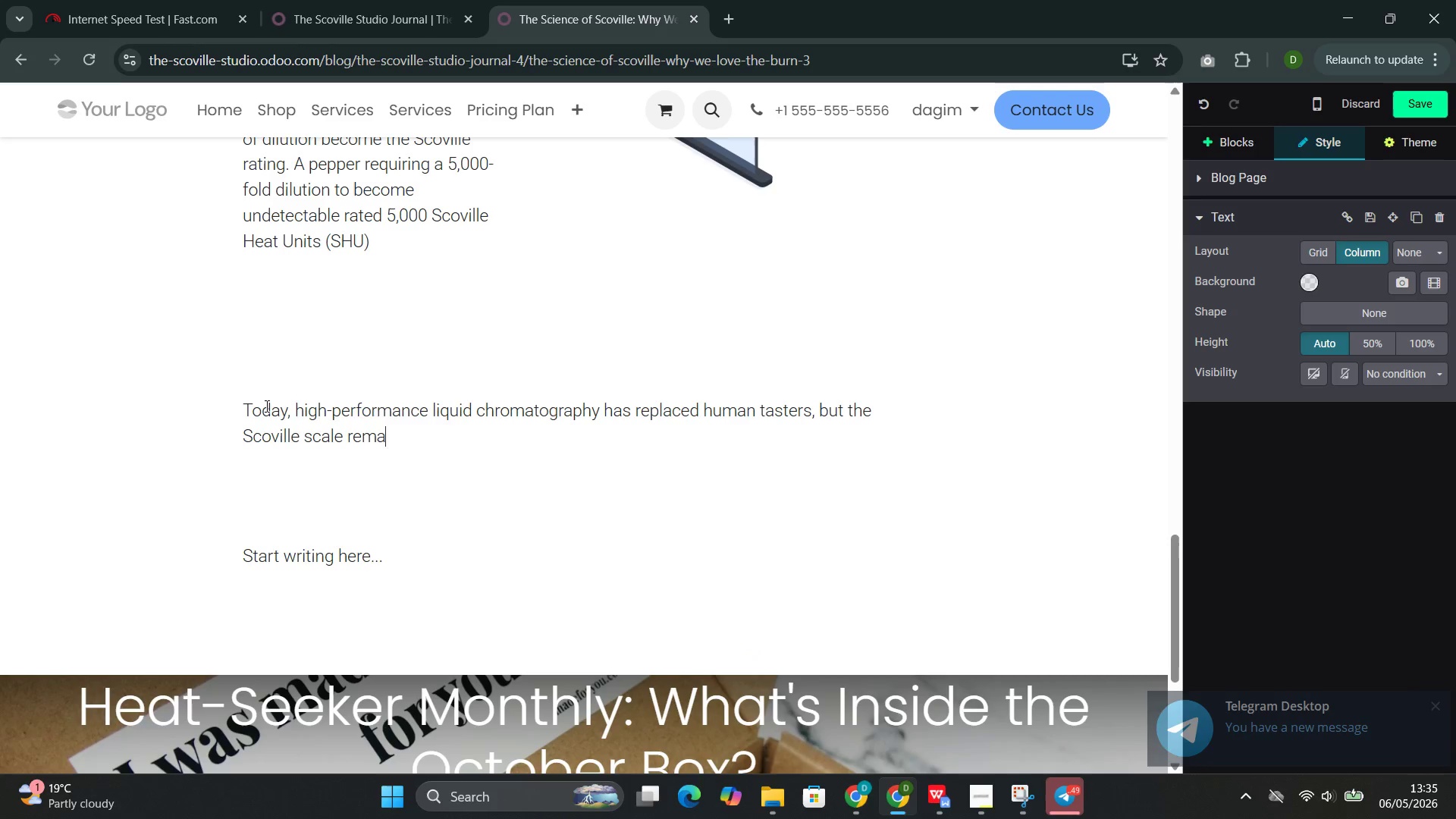 
type(ins the universal language of chili heat. Hee is how common peppers meau)
 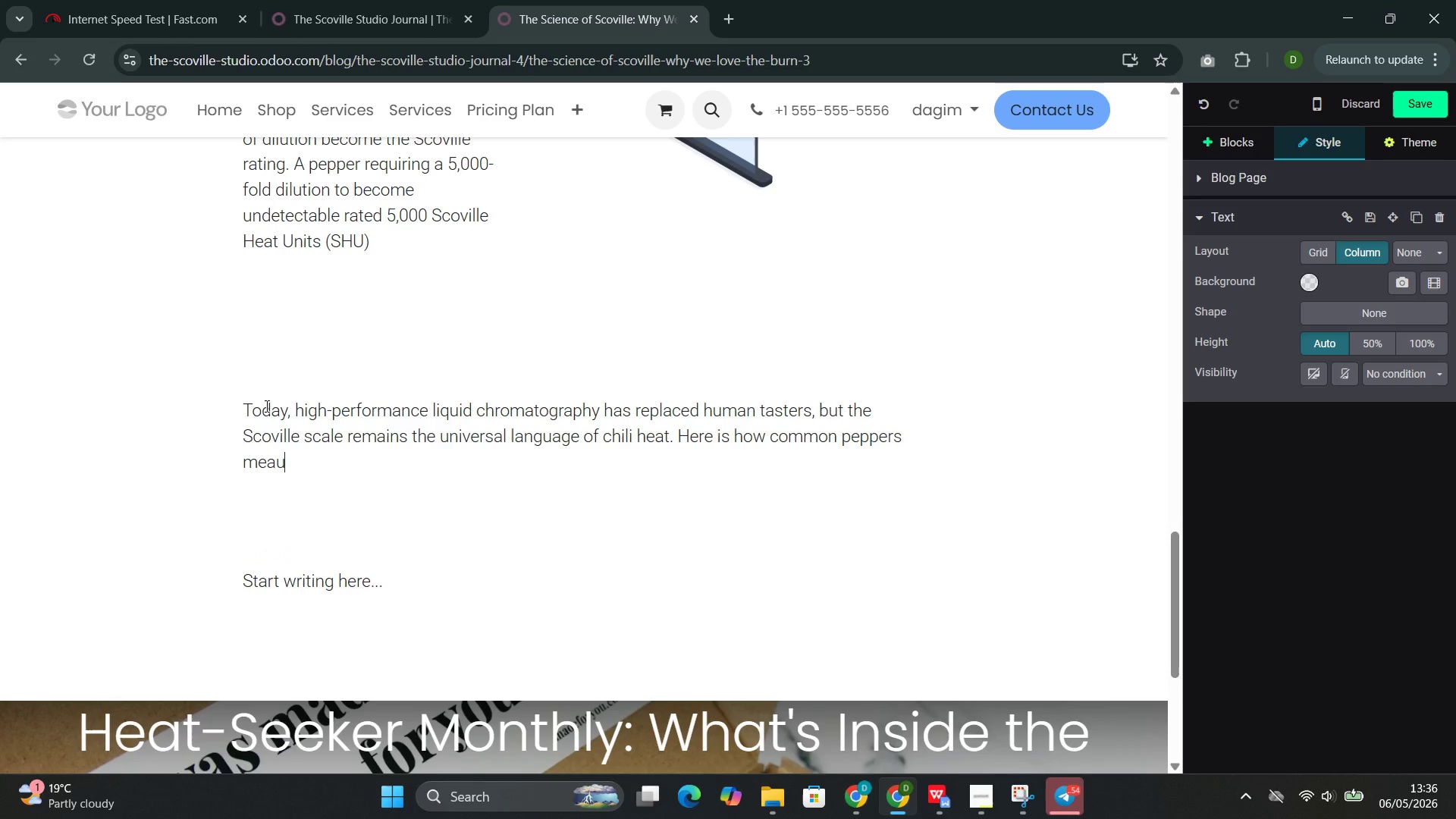 
key(Backspace)
type(sure up:)
 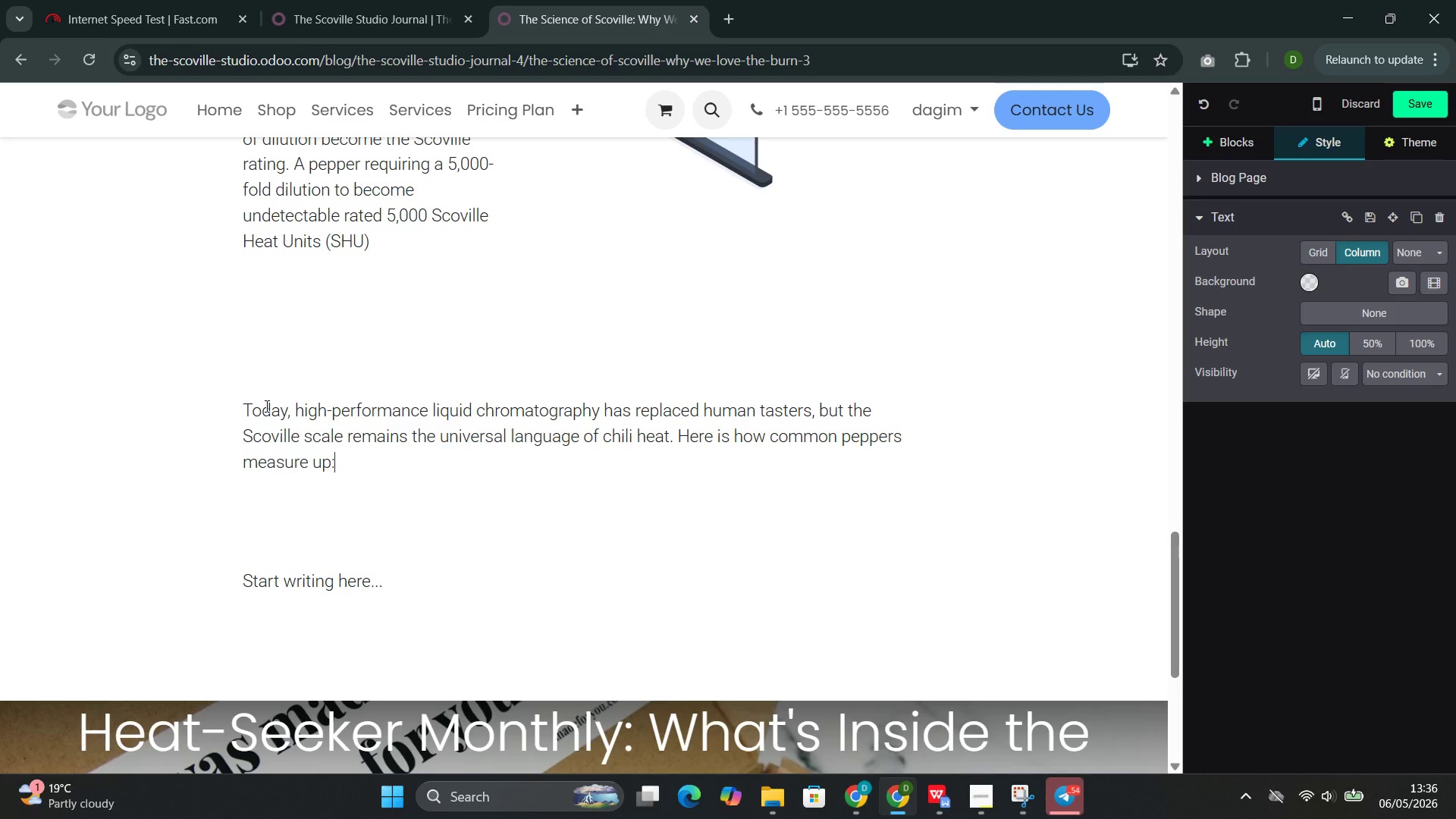 
key(Enter)
 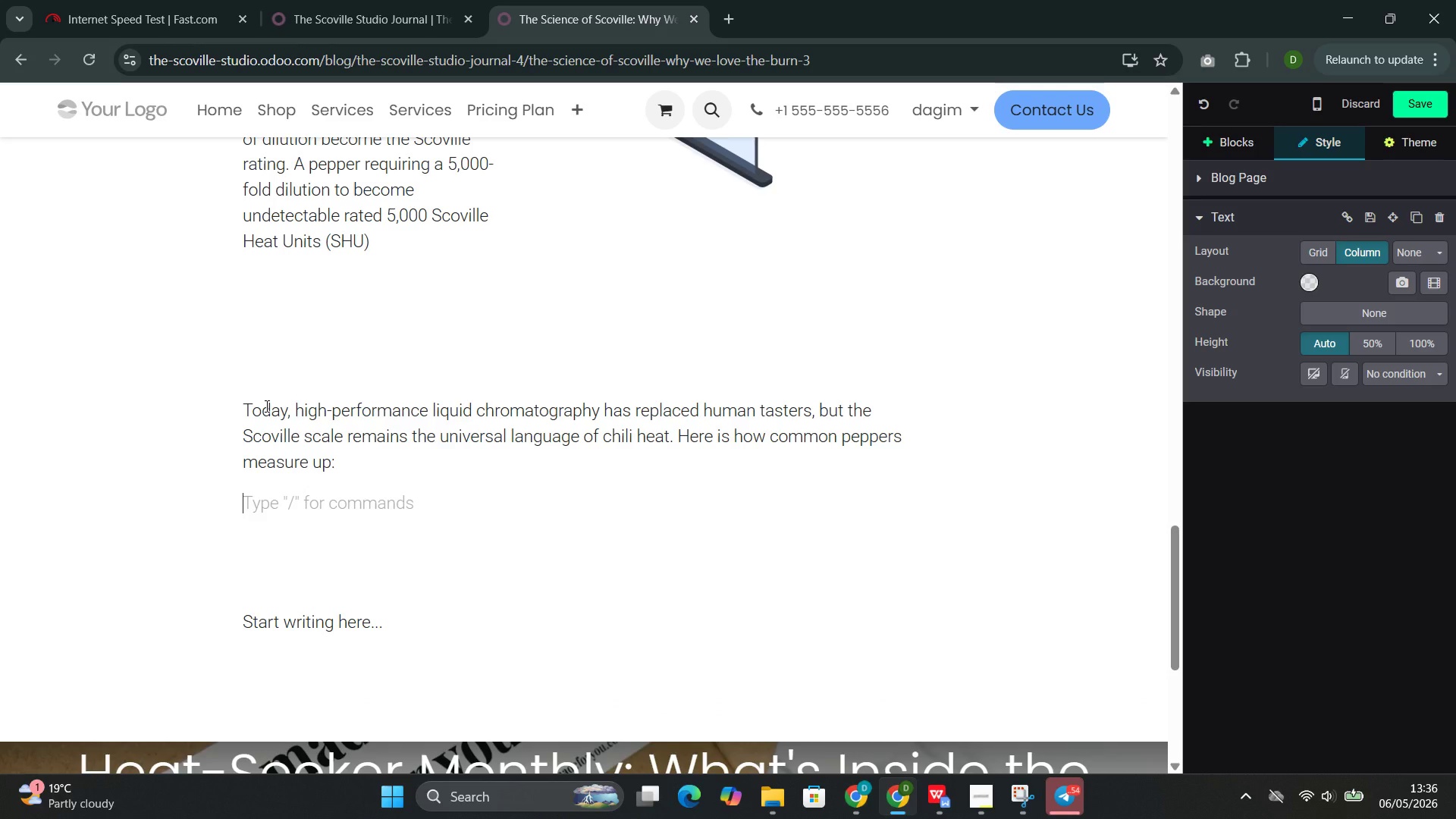 
key(Minus)
 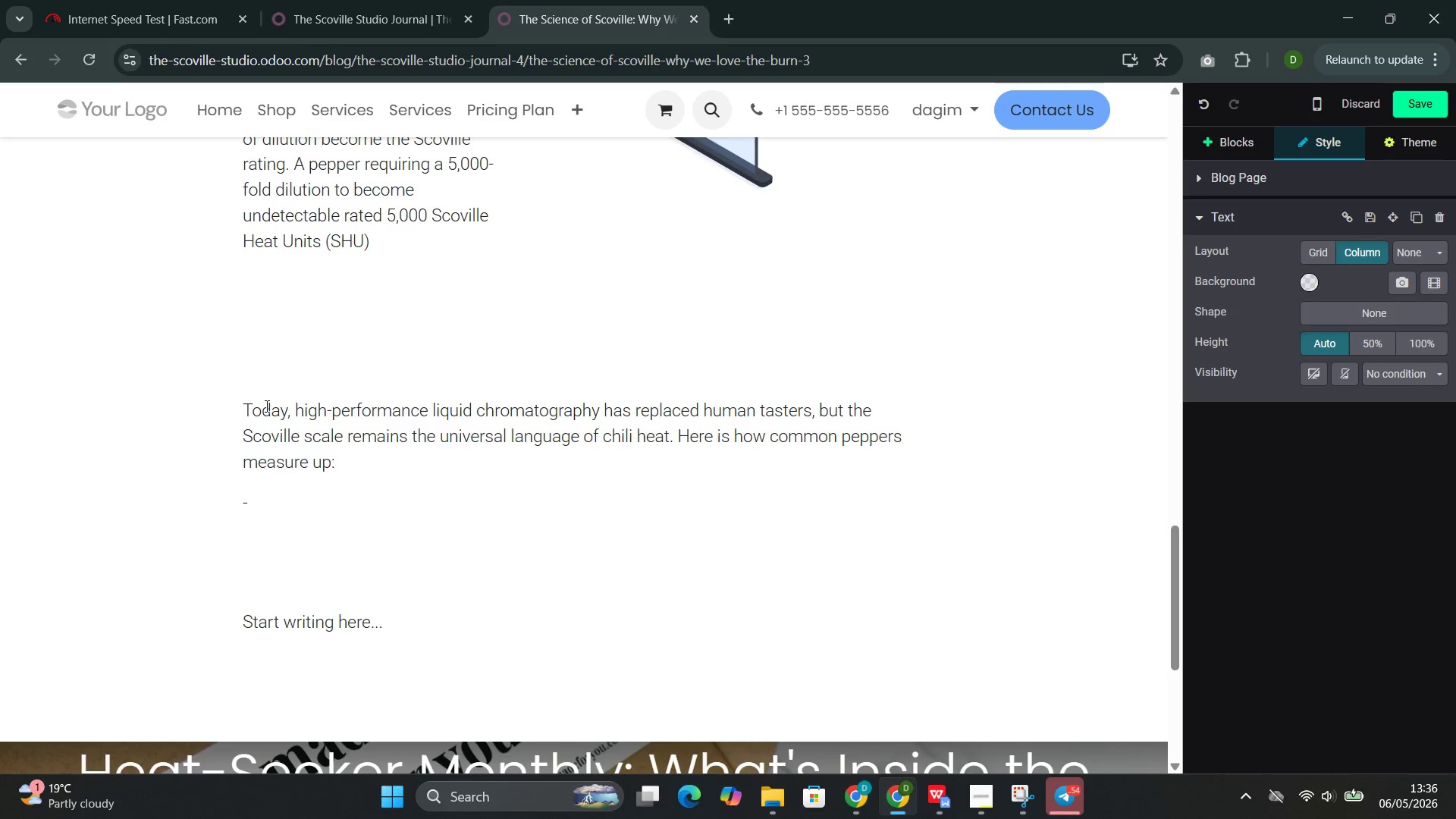 
key(Space)
 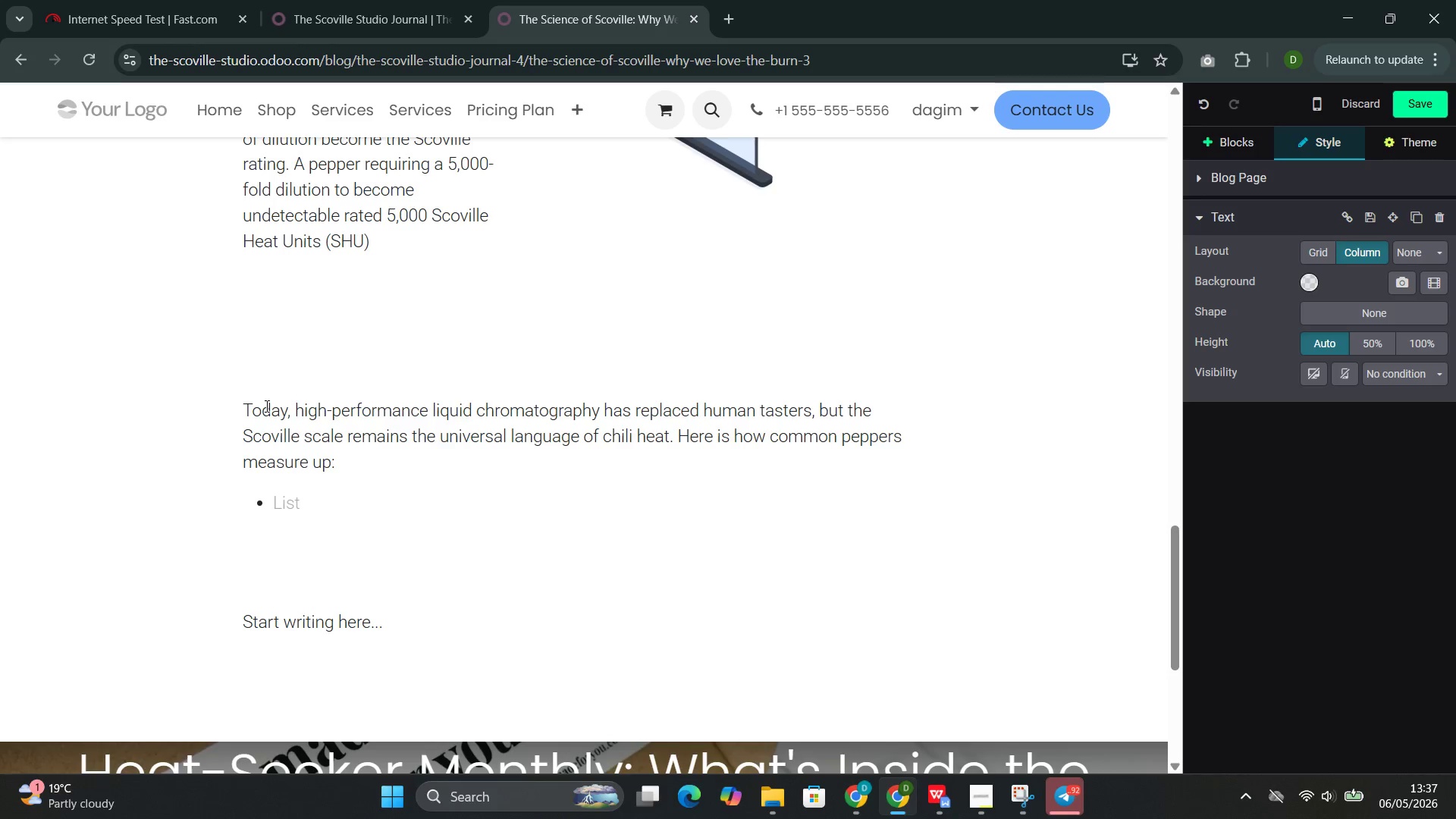 
wait(43.92)
 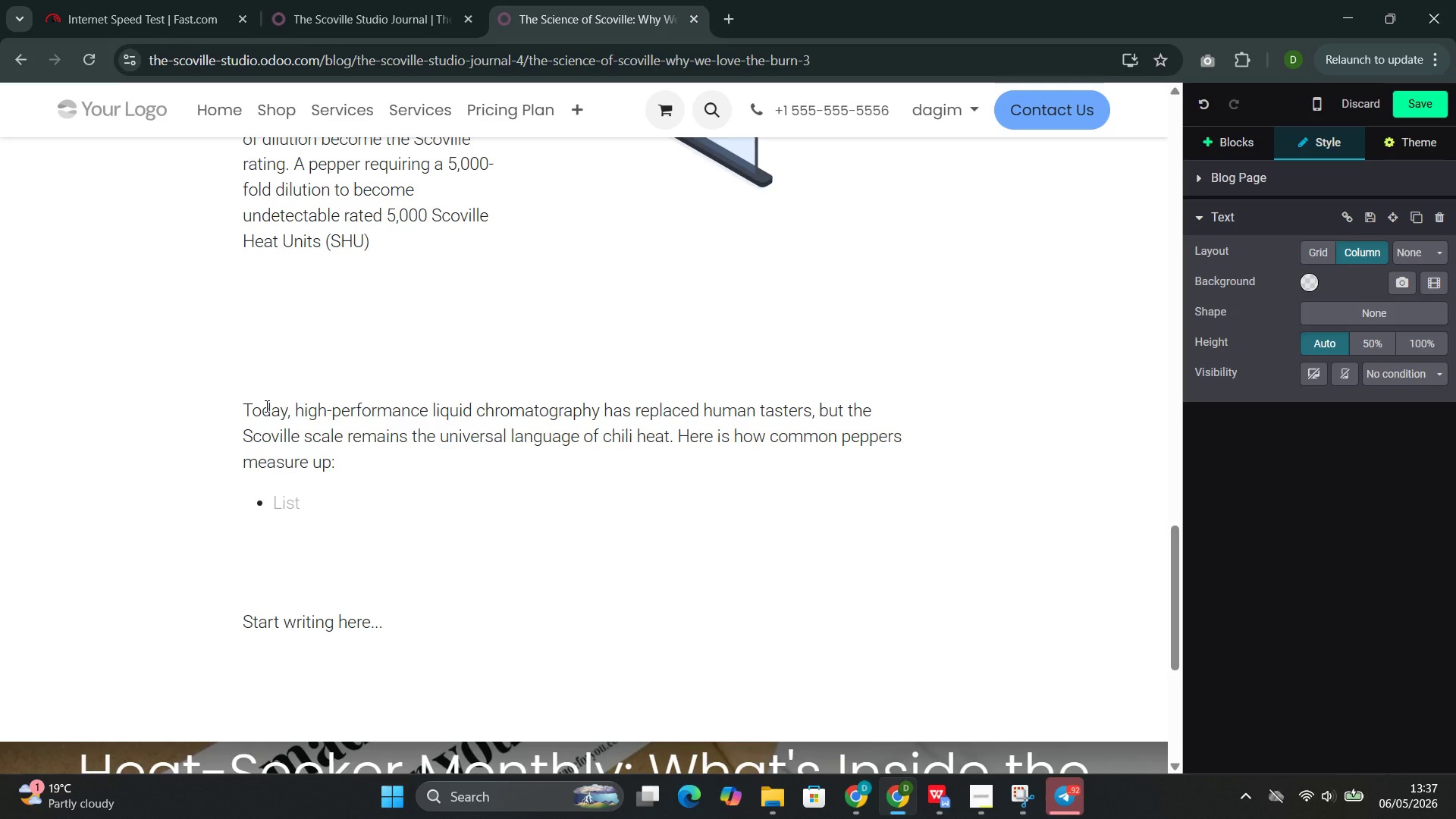 
type(Bell Pepper: )
 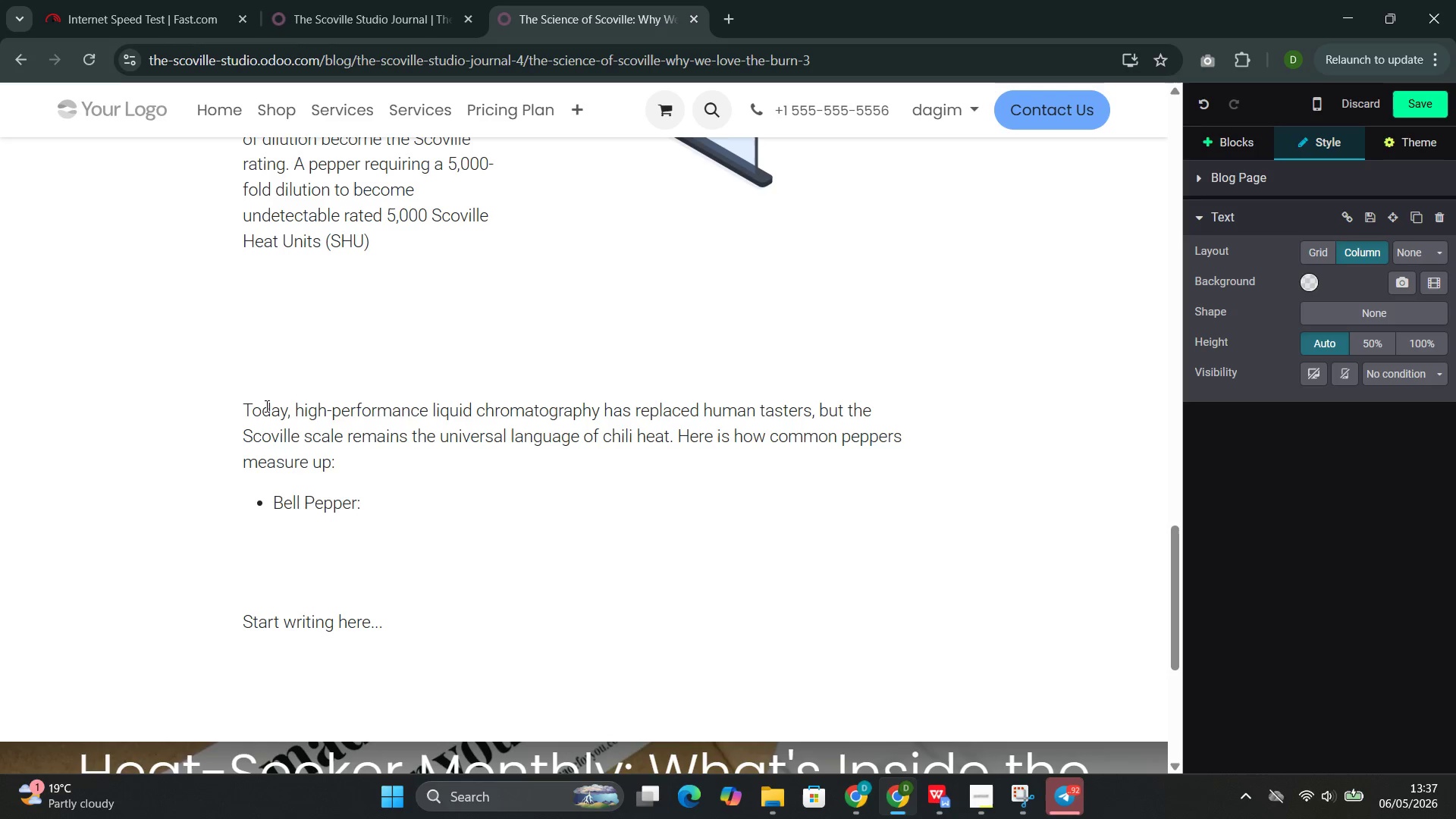 
double_click([916, 685])
 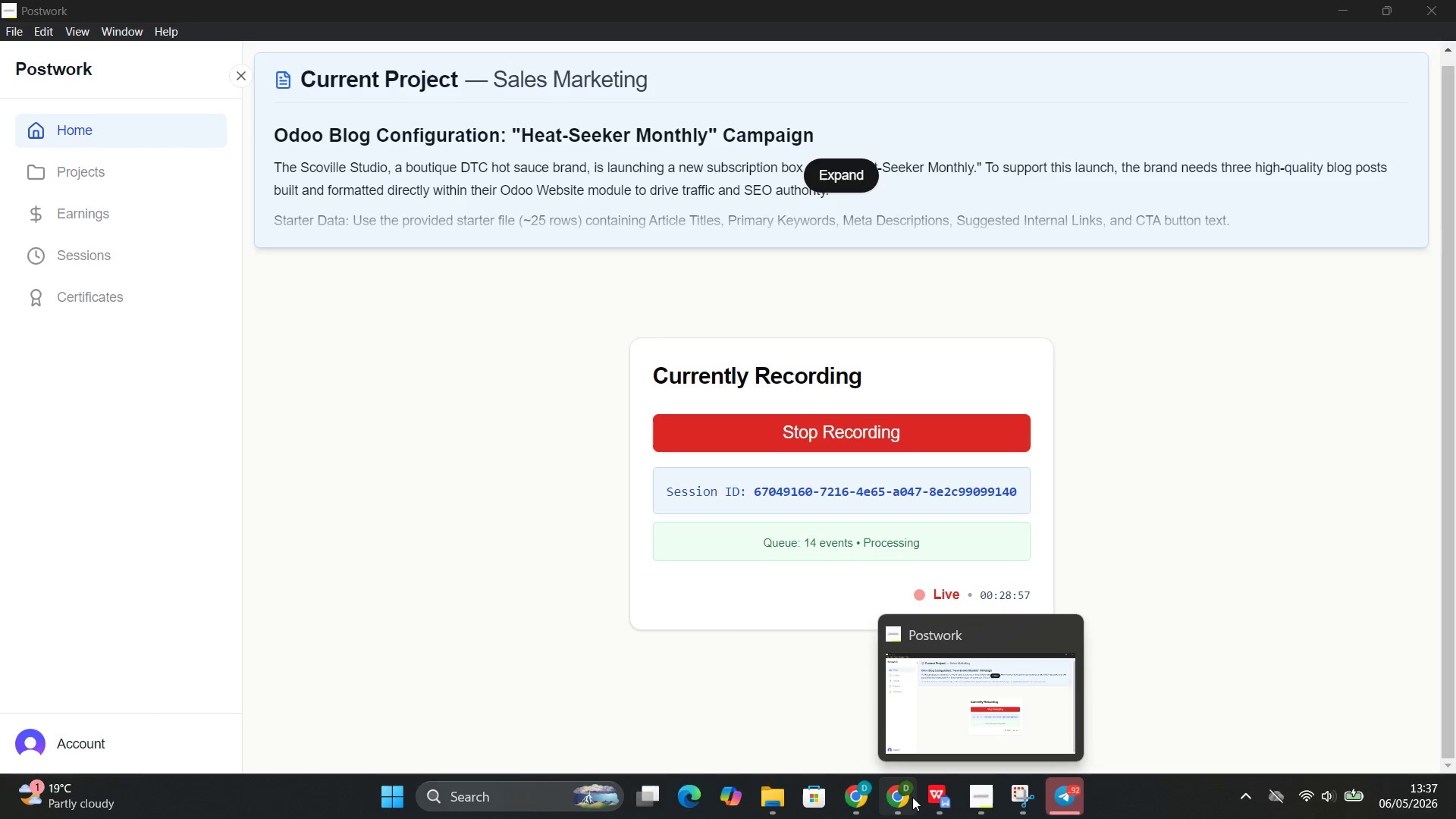 
left_click([903, 706])
 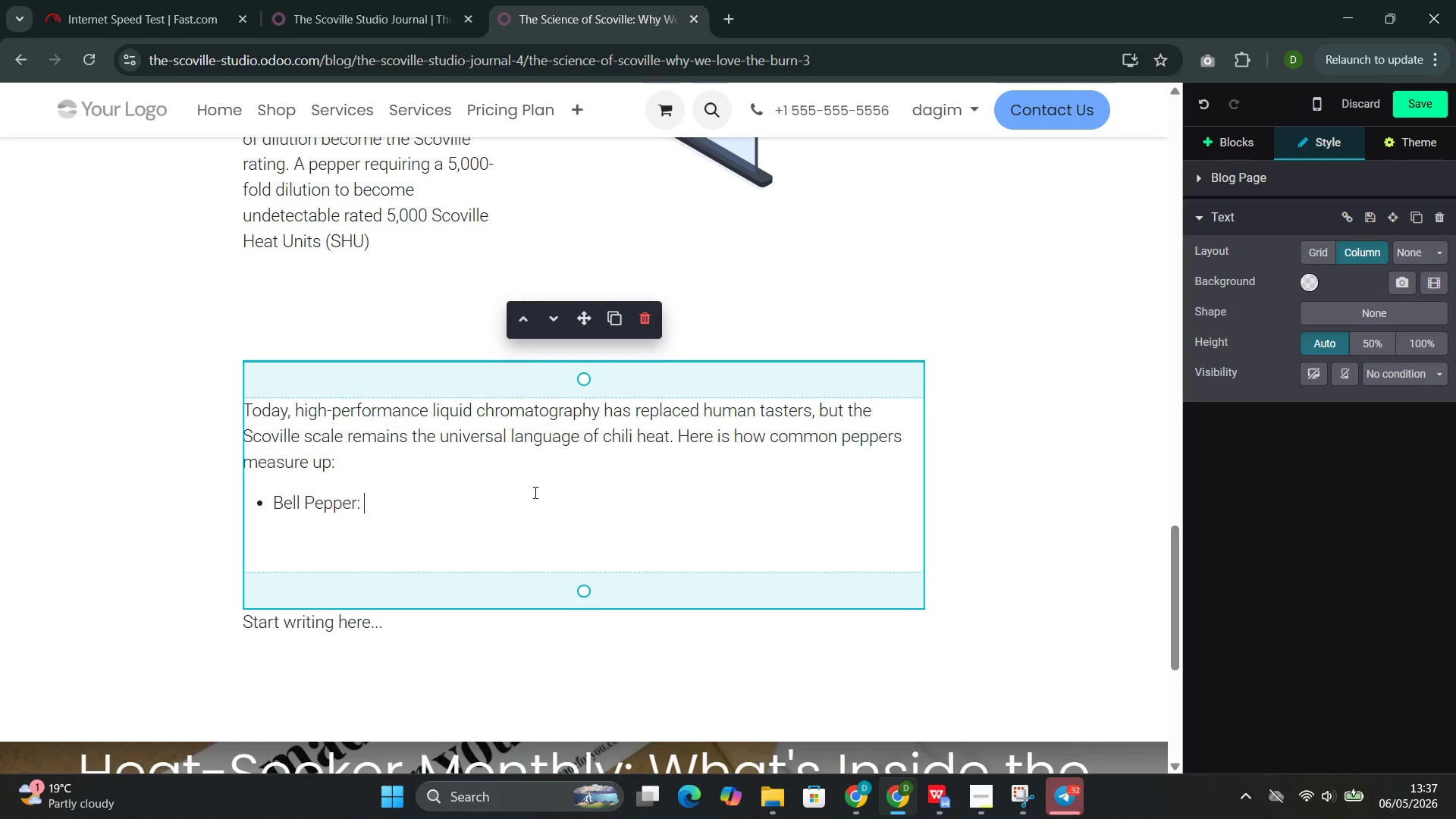 
type(o SHU. Contains no capsaicin at all.)
 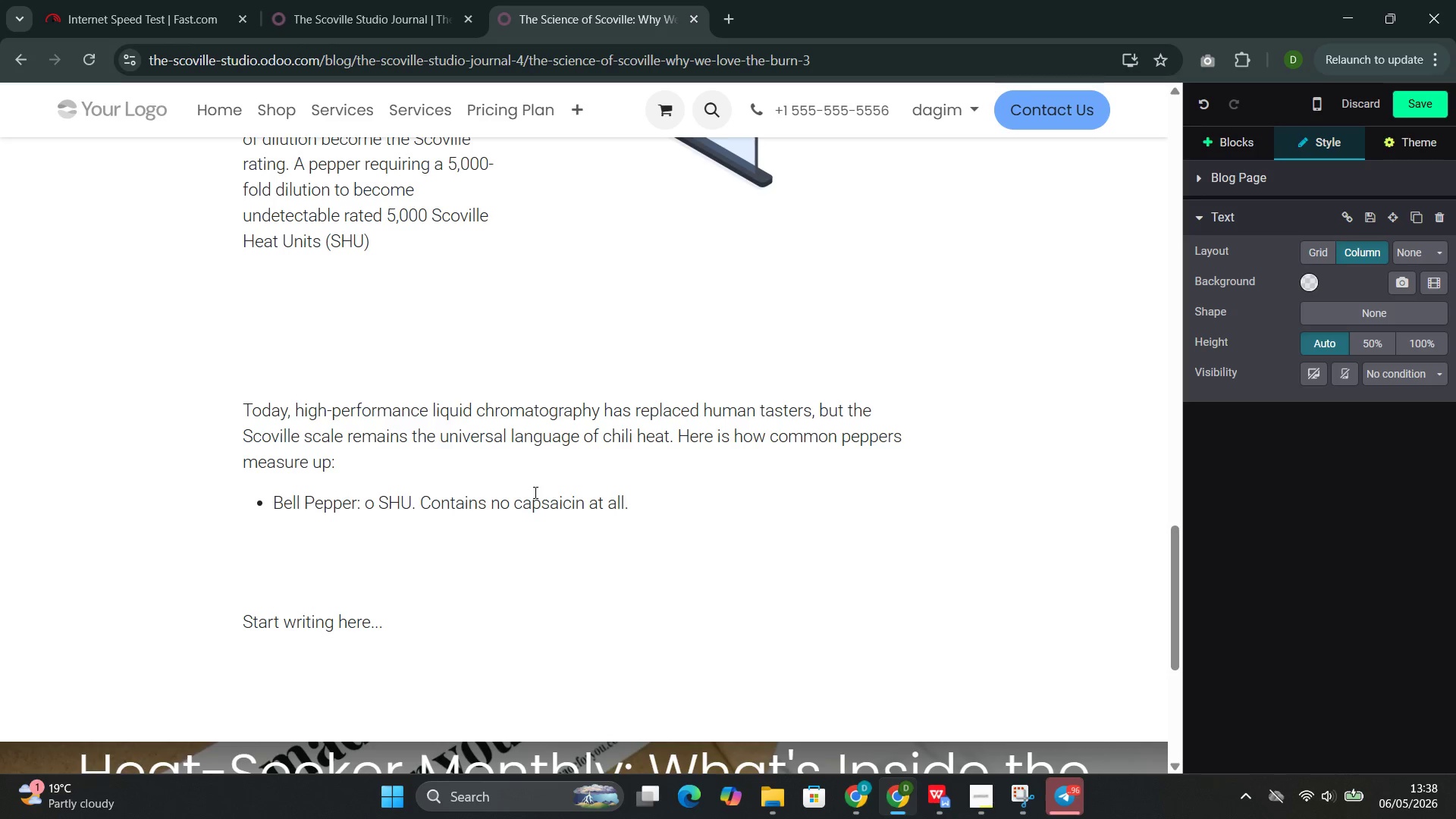 
key(Enter)
 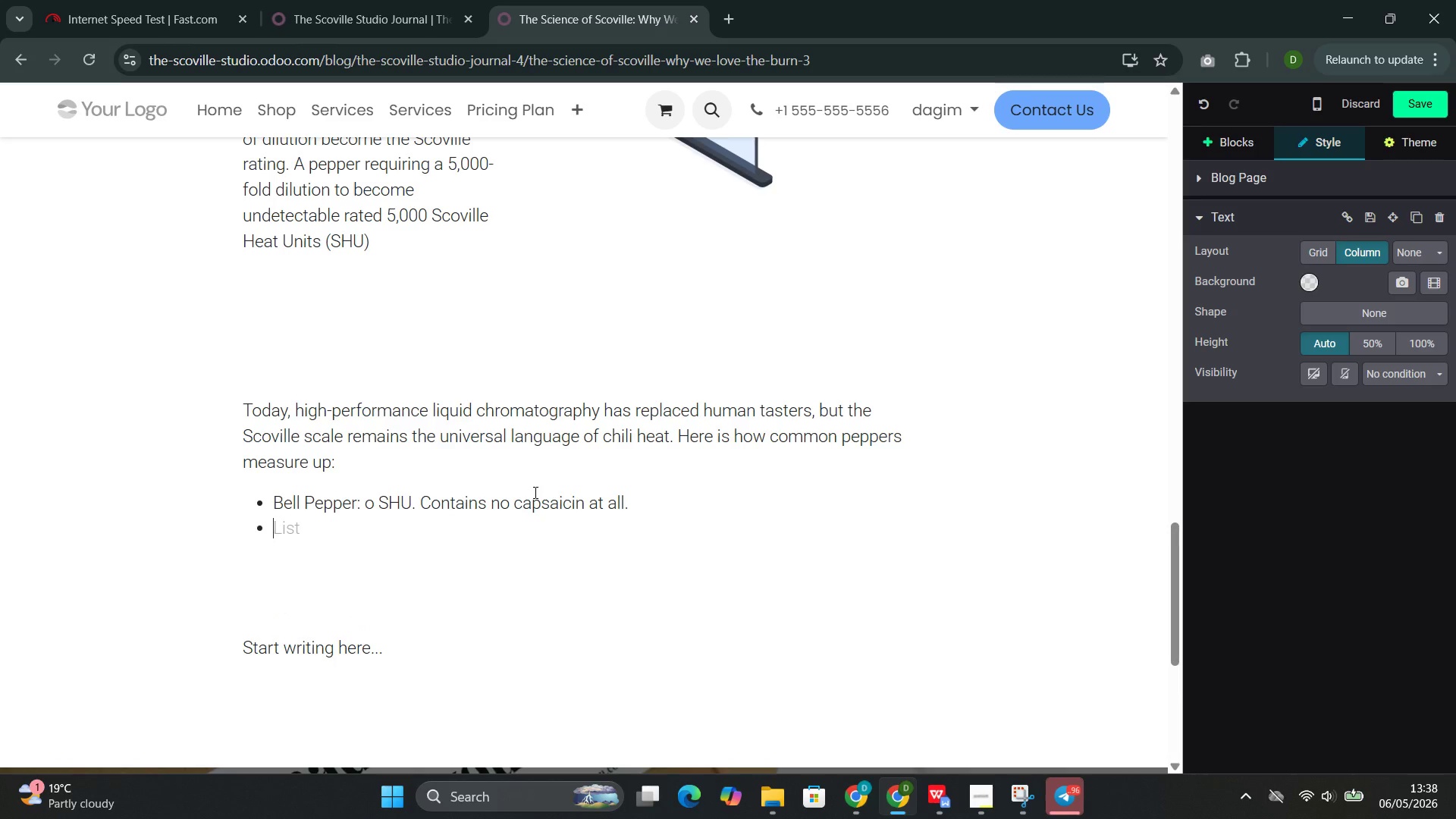 
type(JAla)
key(Backspace)
key(Backspace)
key(Backspace)
type(ala)
 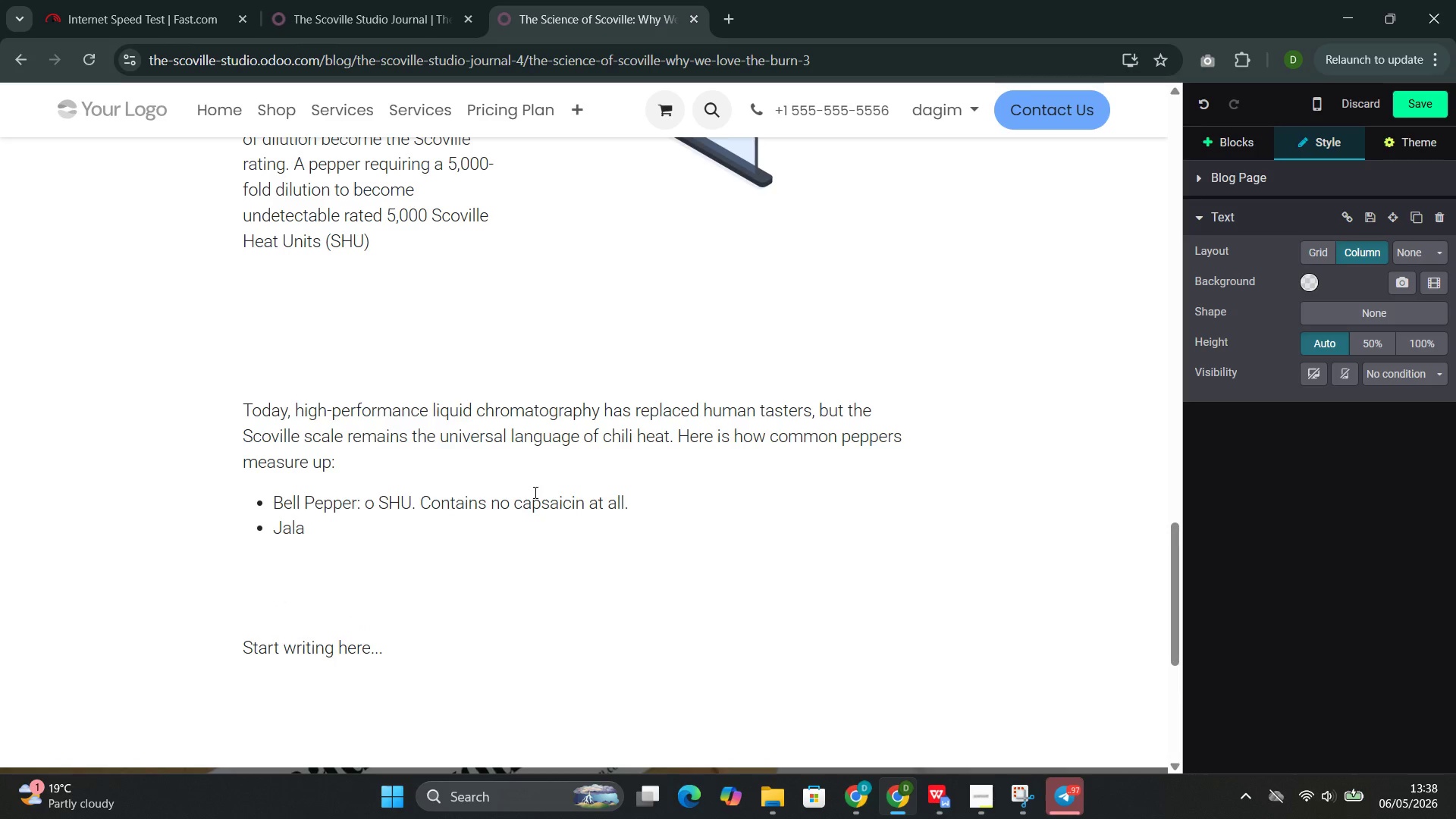 
type(pe)
 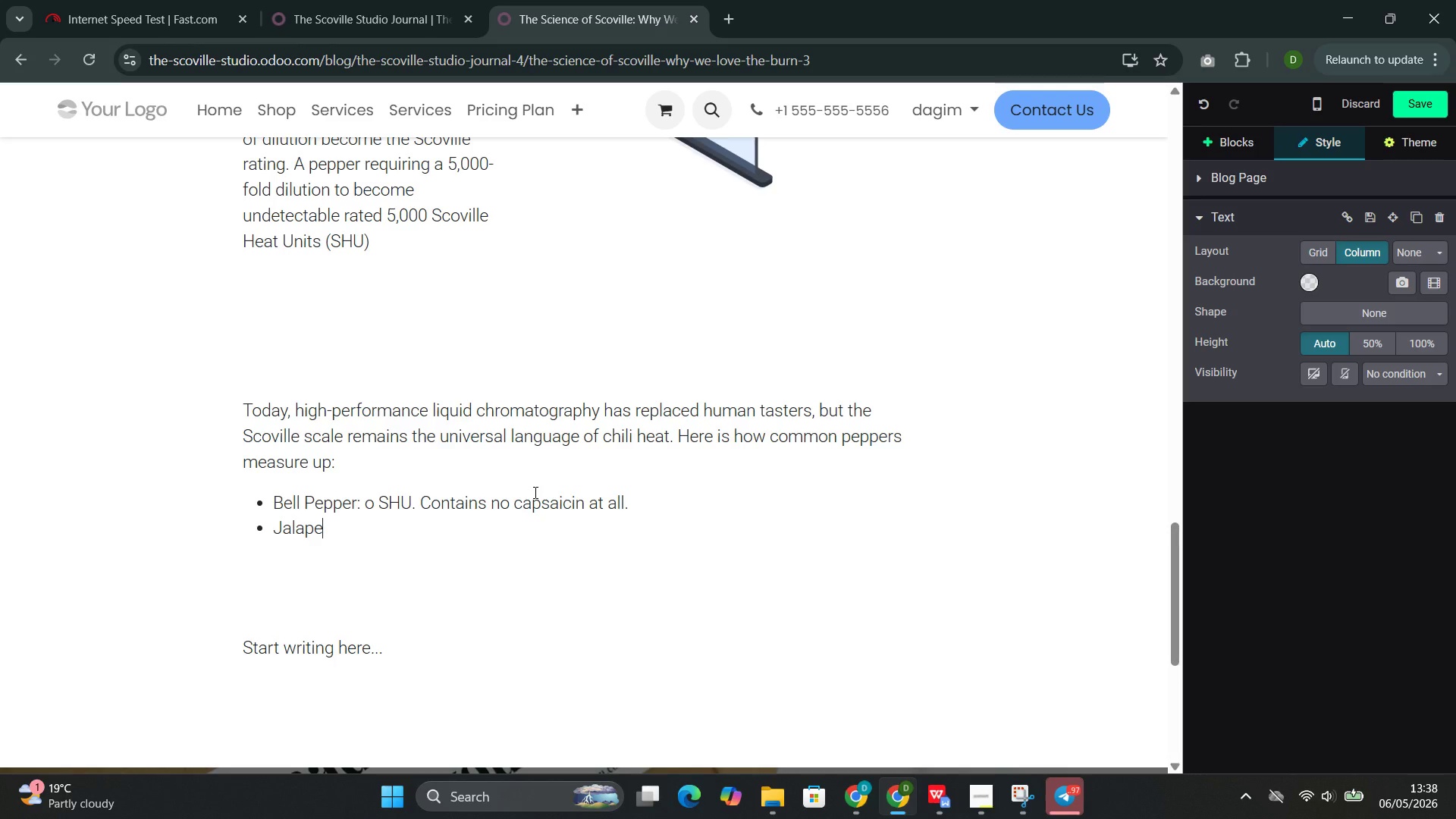 
type(no:2,500-8,9)
key(Backspace)
type(88)
key(Backspace)
key(Backspace)
type(000 SHu. )
key(Backspace)
key(Backspace)
key(Backspace)
type(U. The gateway pepper for mi)
key(Backspace)
type(ost heat-seekers.)
 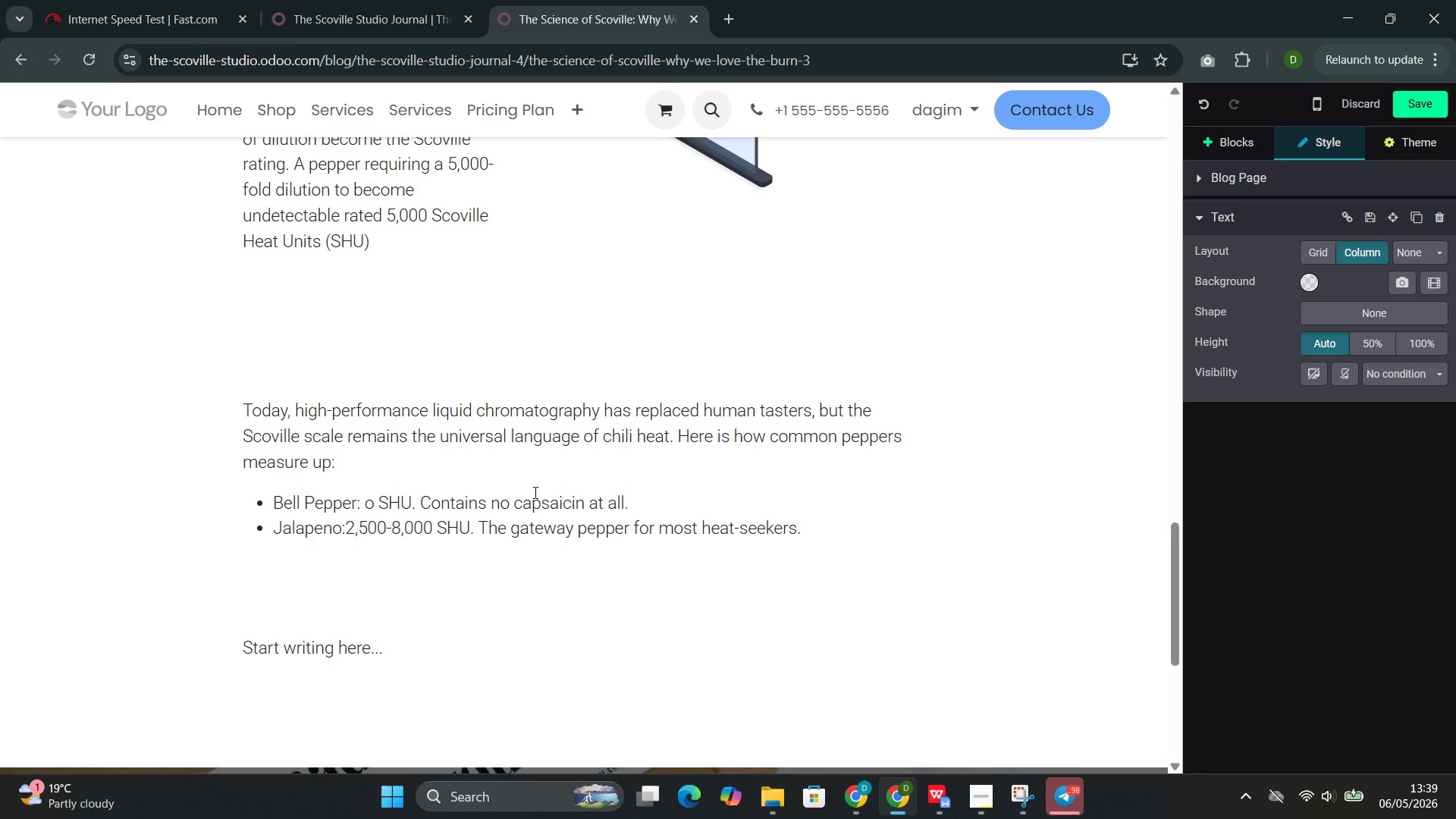 
key(Enter)
 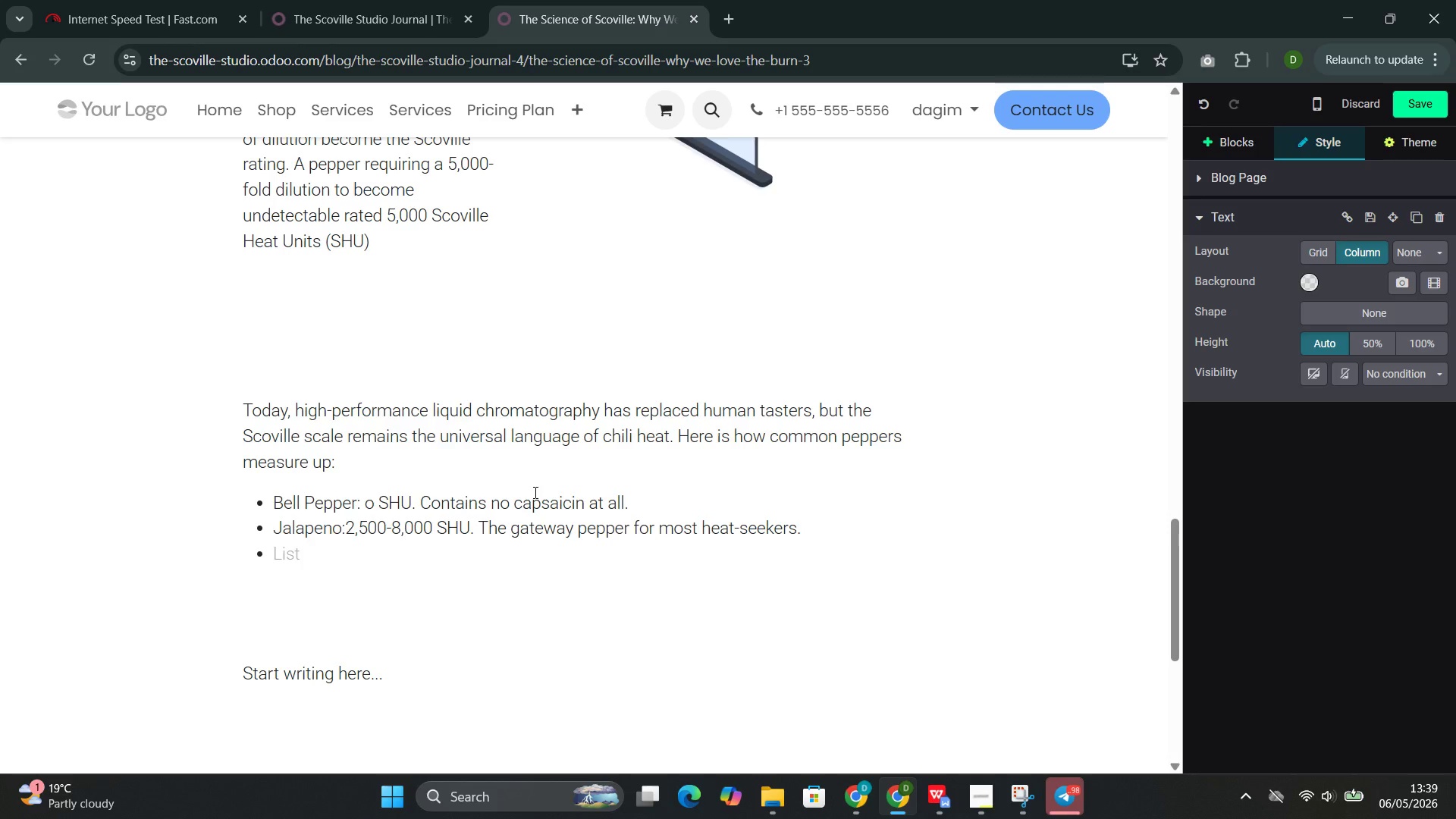 
type(Cayenne: 30,000-50,000 Sh)
key(Backspace)
type(HU. The workhorse of commerv)
key(Backspace)
type(co)
key(Backspace)
type(ial hot sauce.)
 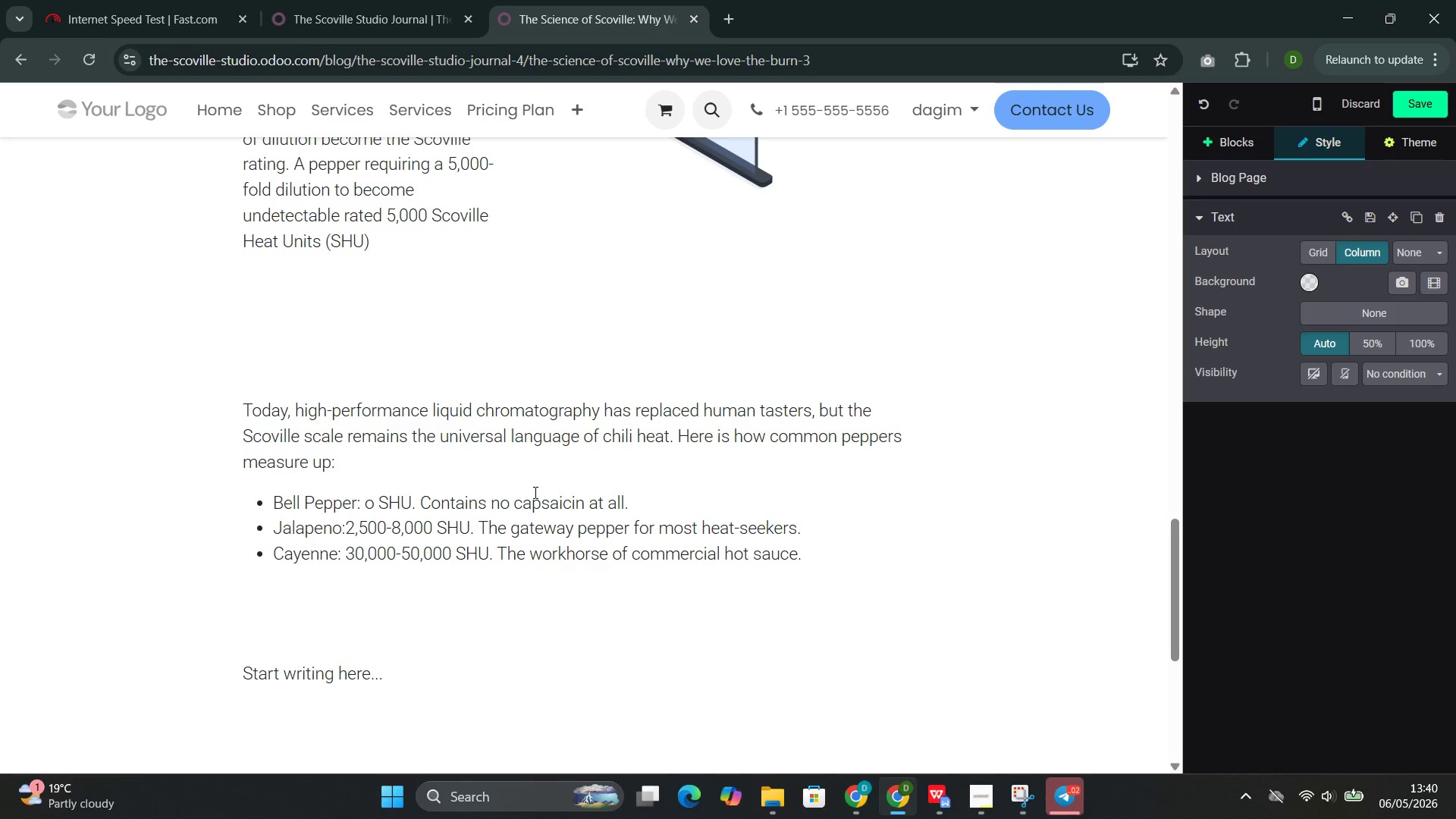 
key(Enter)
 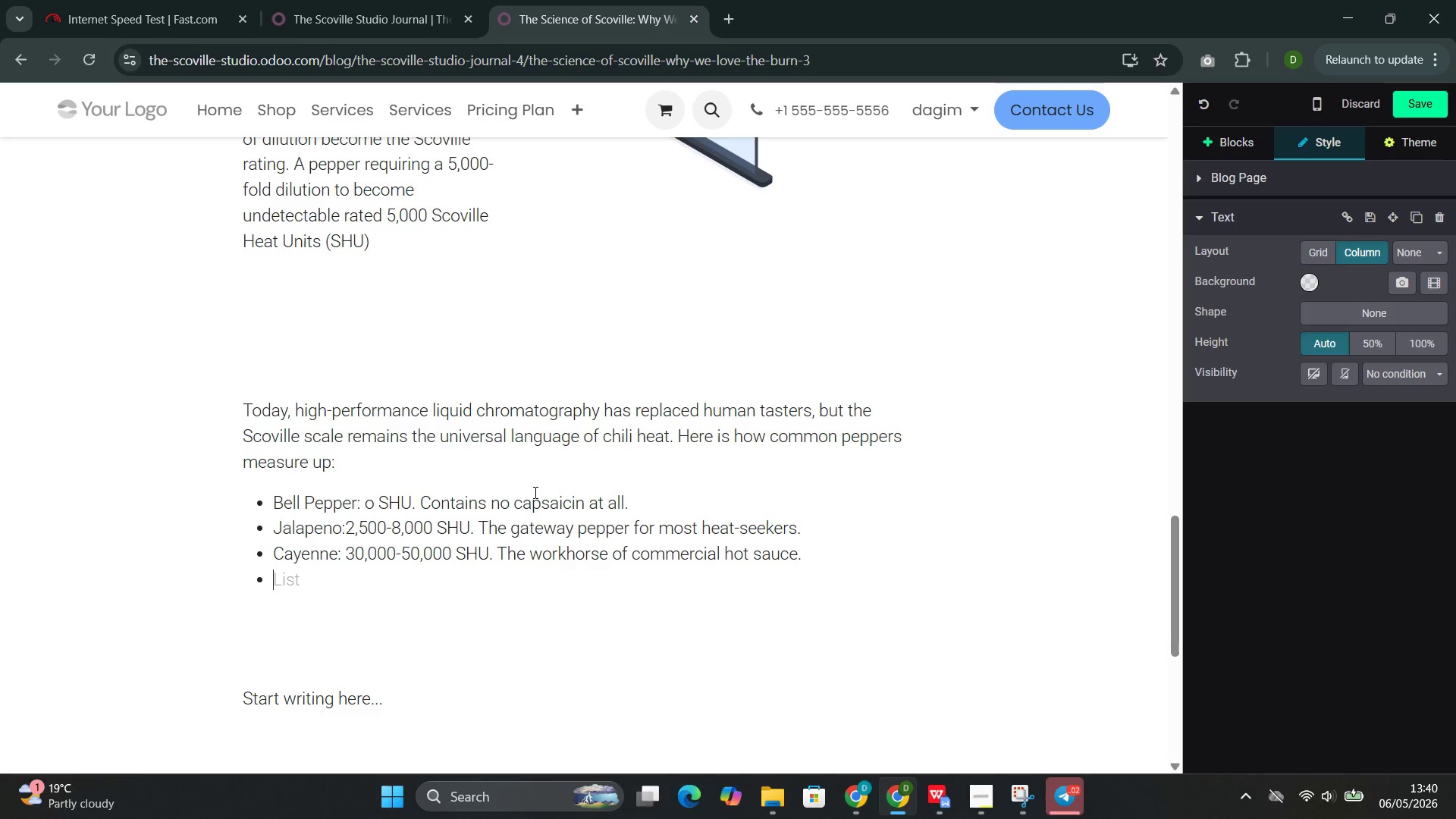 
wait(5.81)
 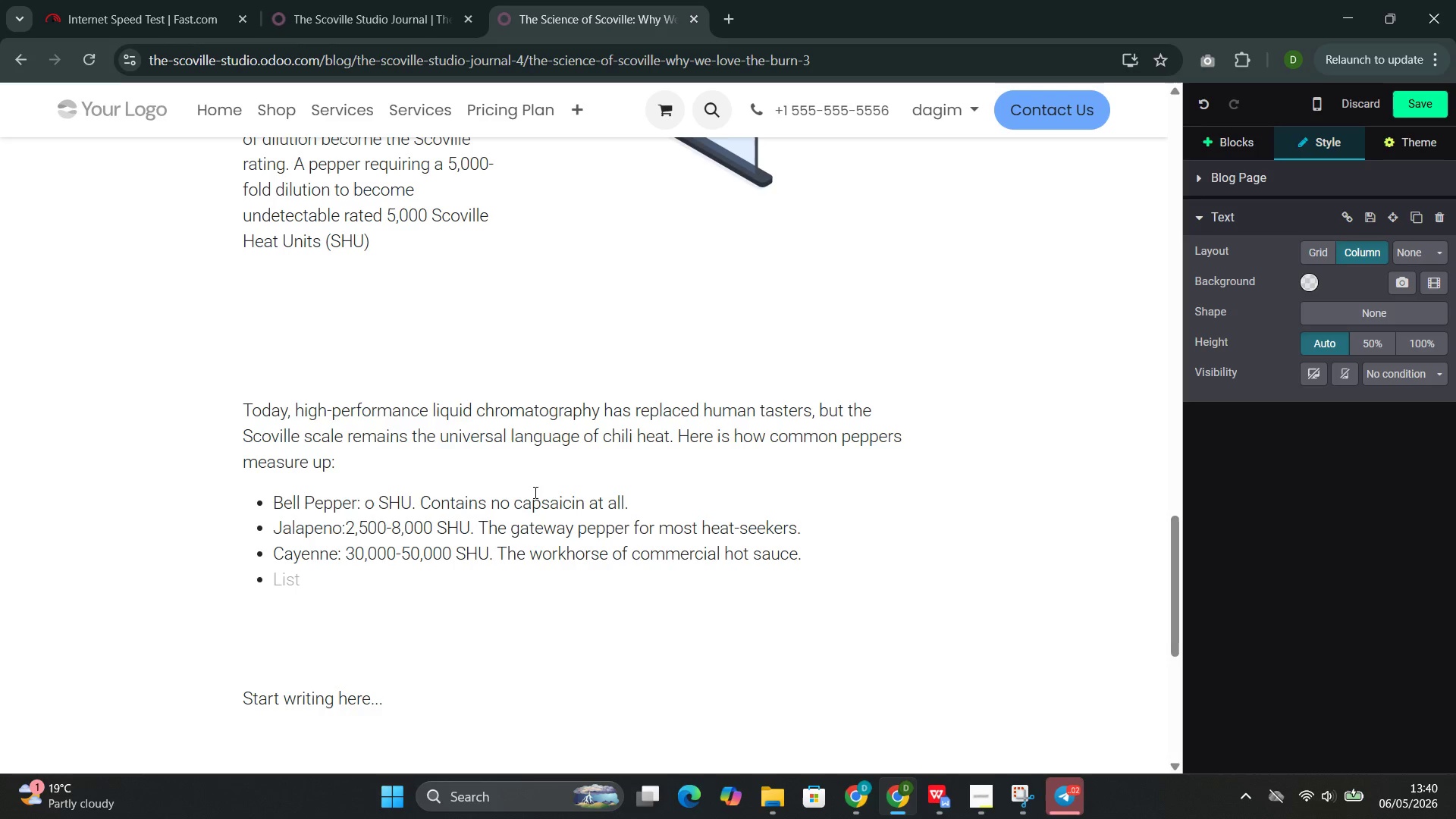 
type(Ha)
 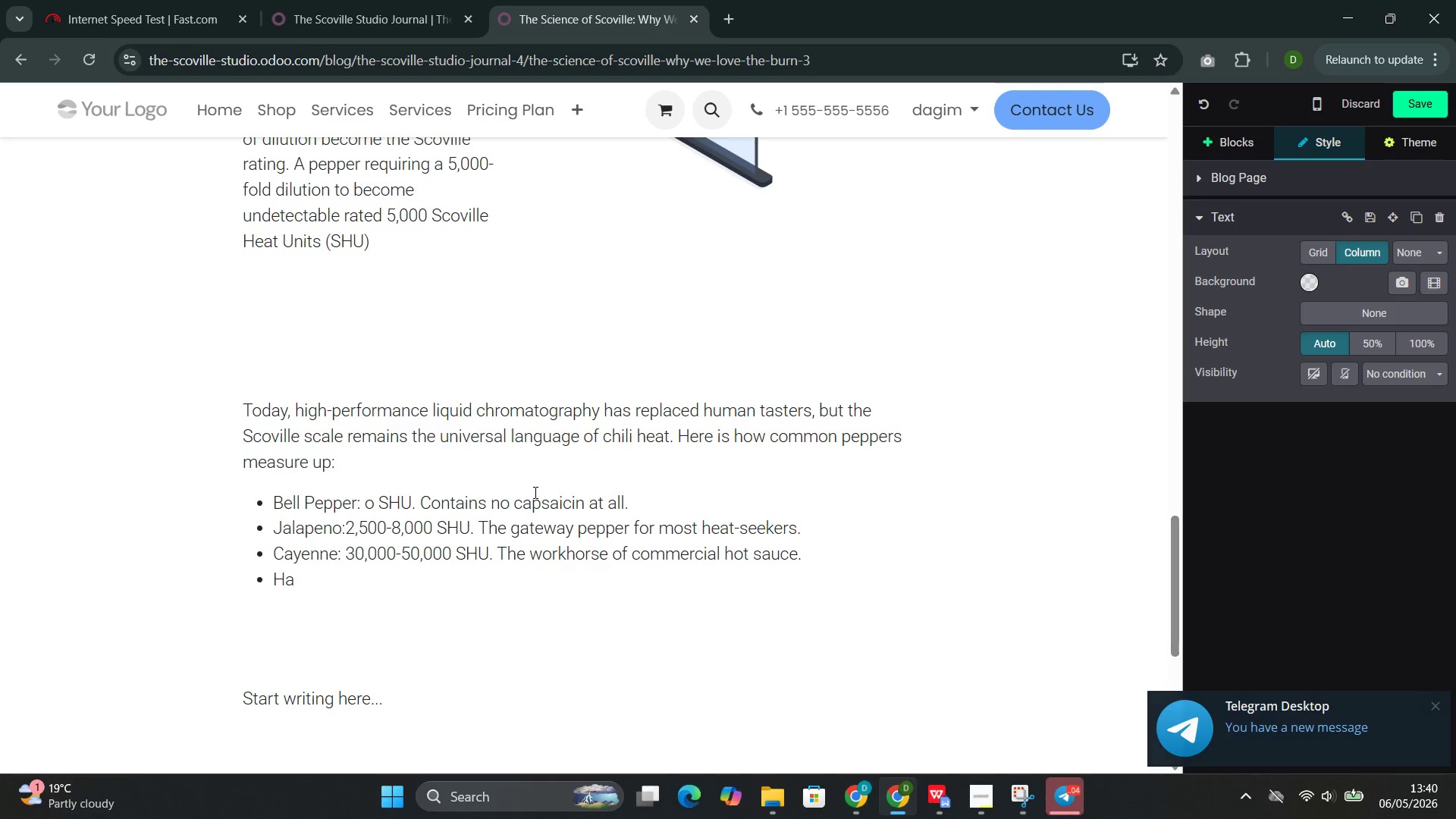 
hold_key(key=Space, duration=0.34)
 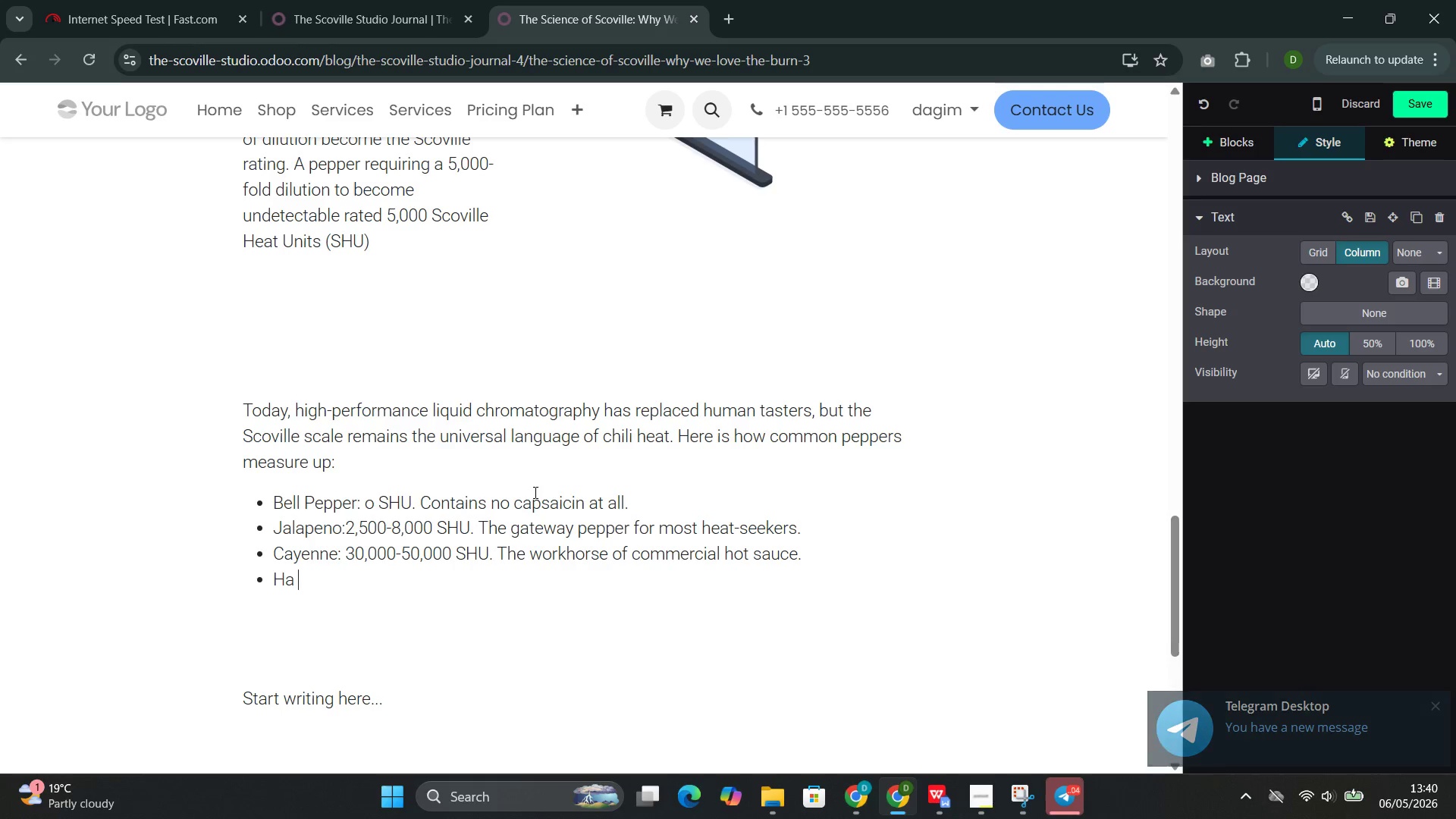 
key(Backspace)
type(banero: 100,000-350,000 SHU)
 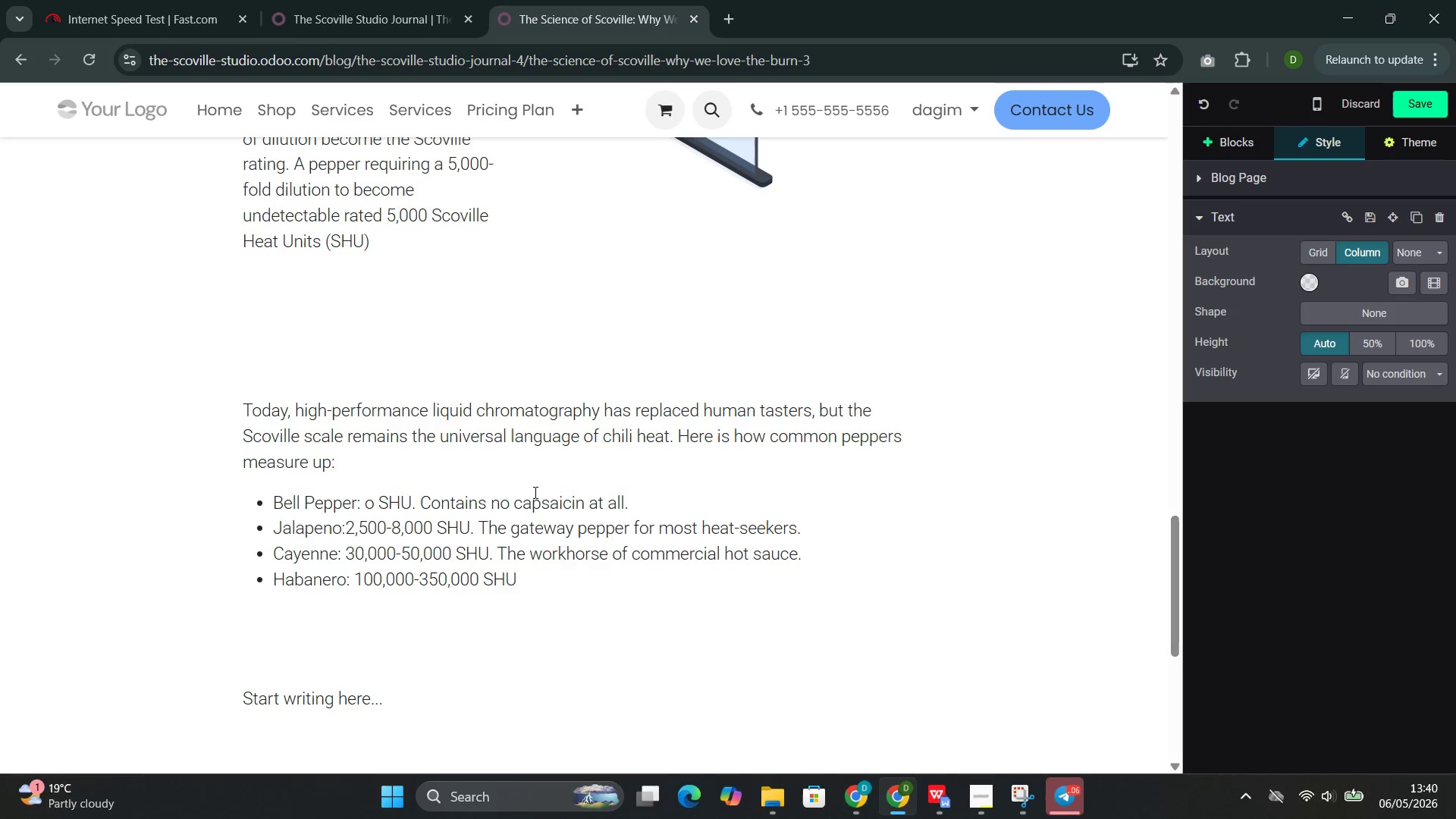 
type( )
key(Backspace)
type(. The tr)
key(Backspace)
type(hreshold whre)
 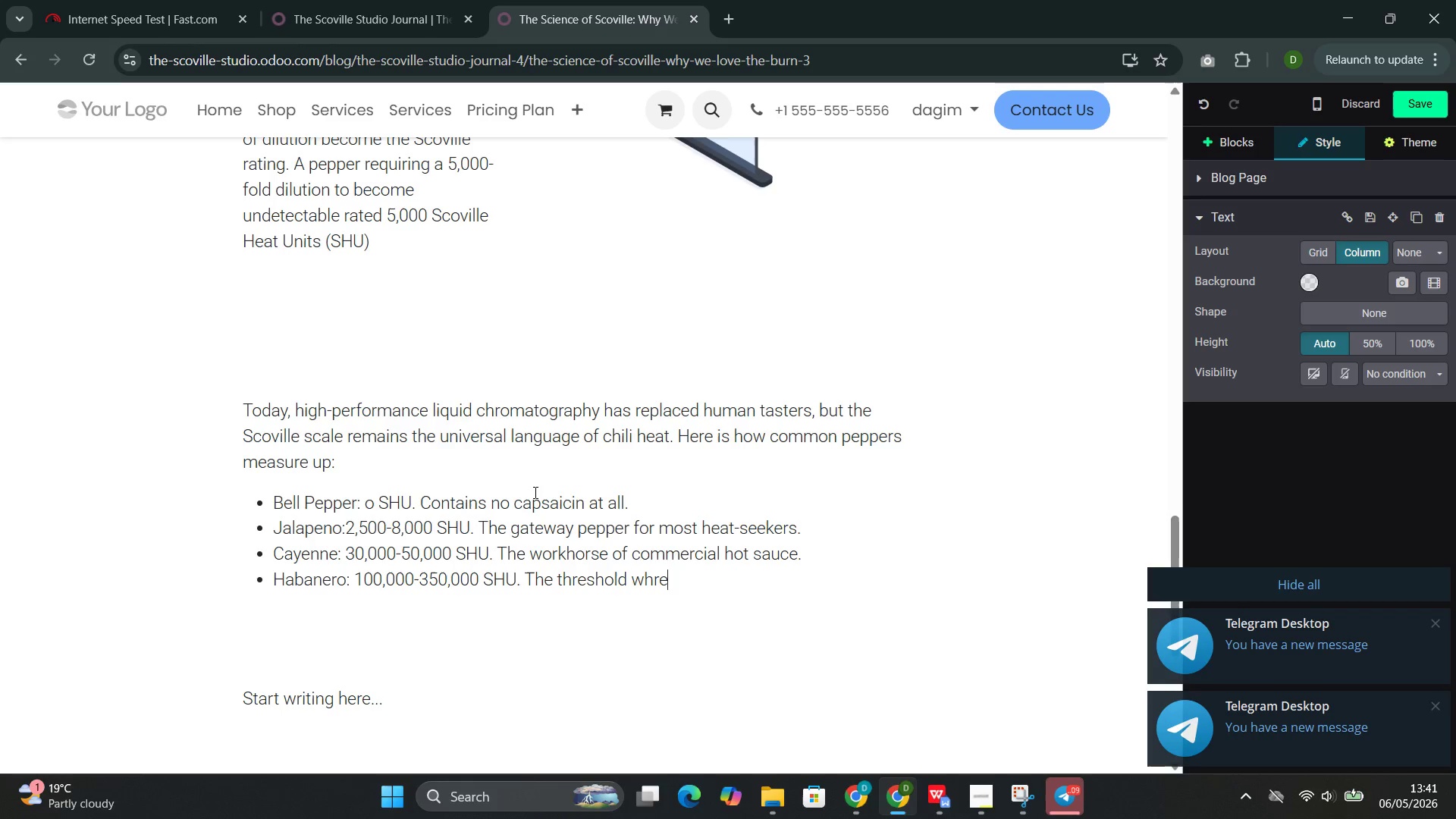 
key(ArrowLeft)
 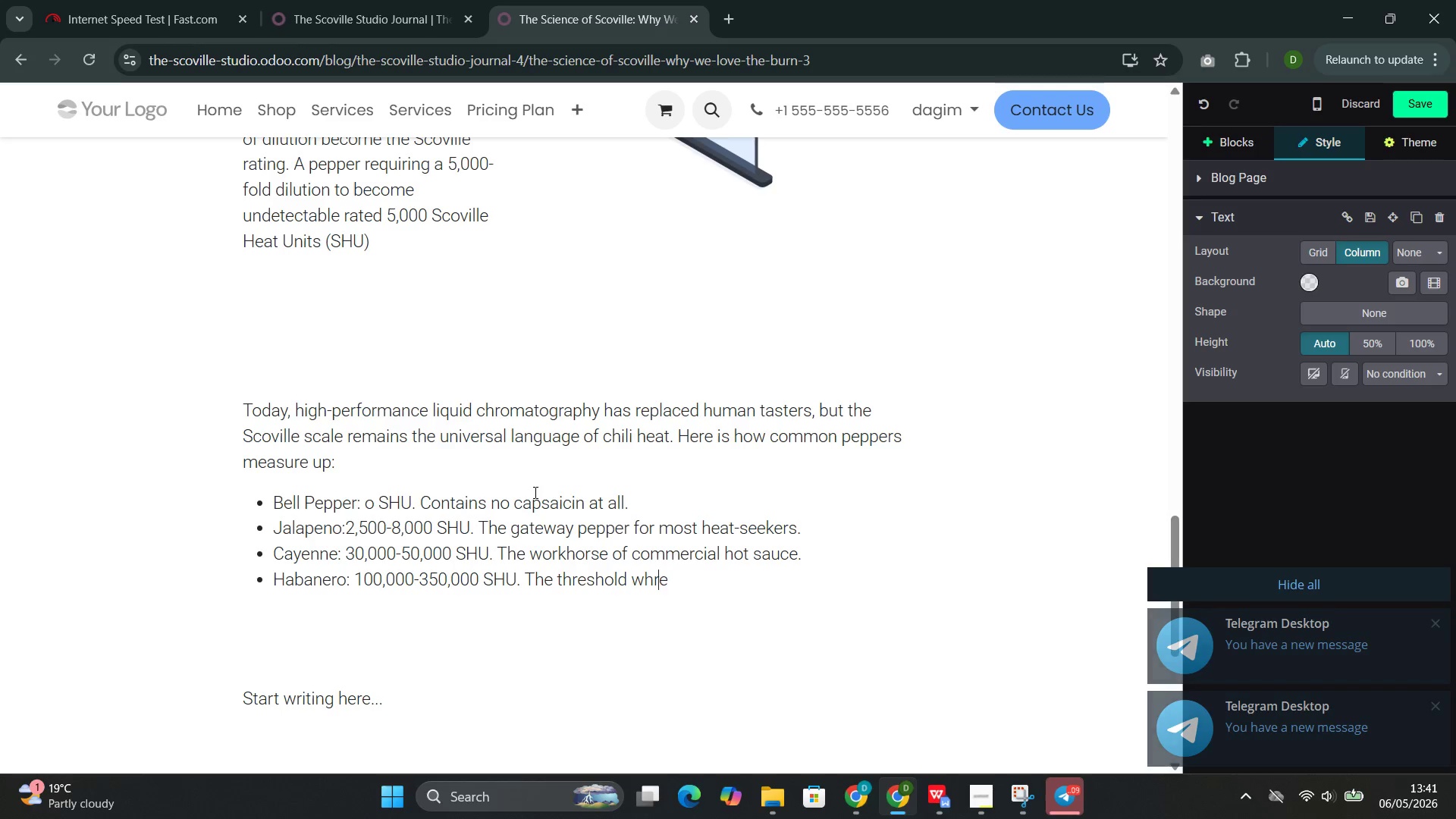 
key(ArrowLeft)
 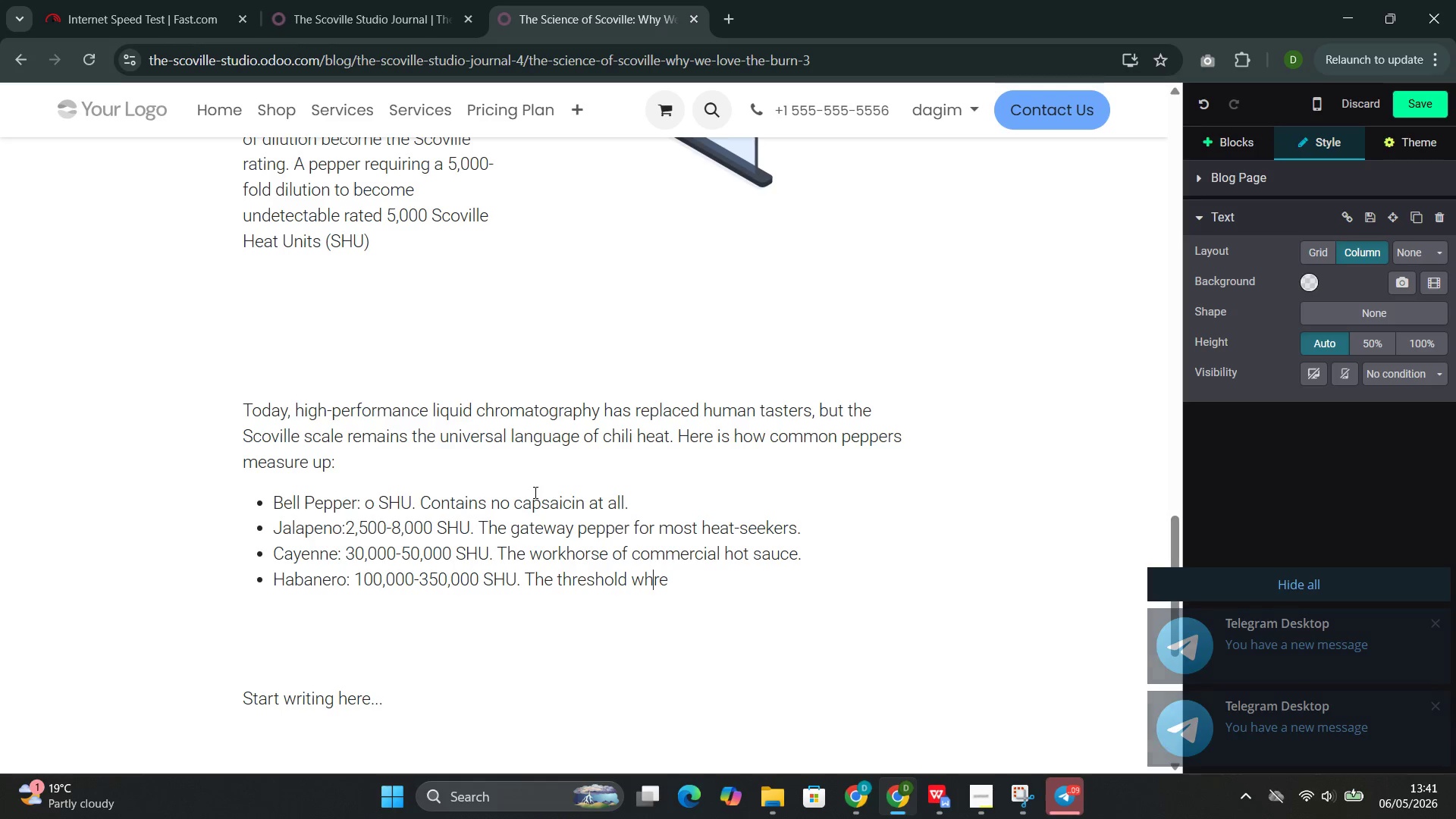 
key(E)
 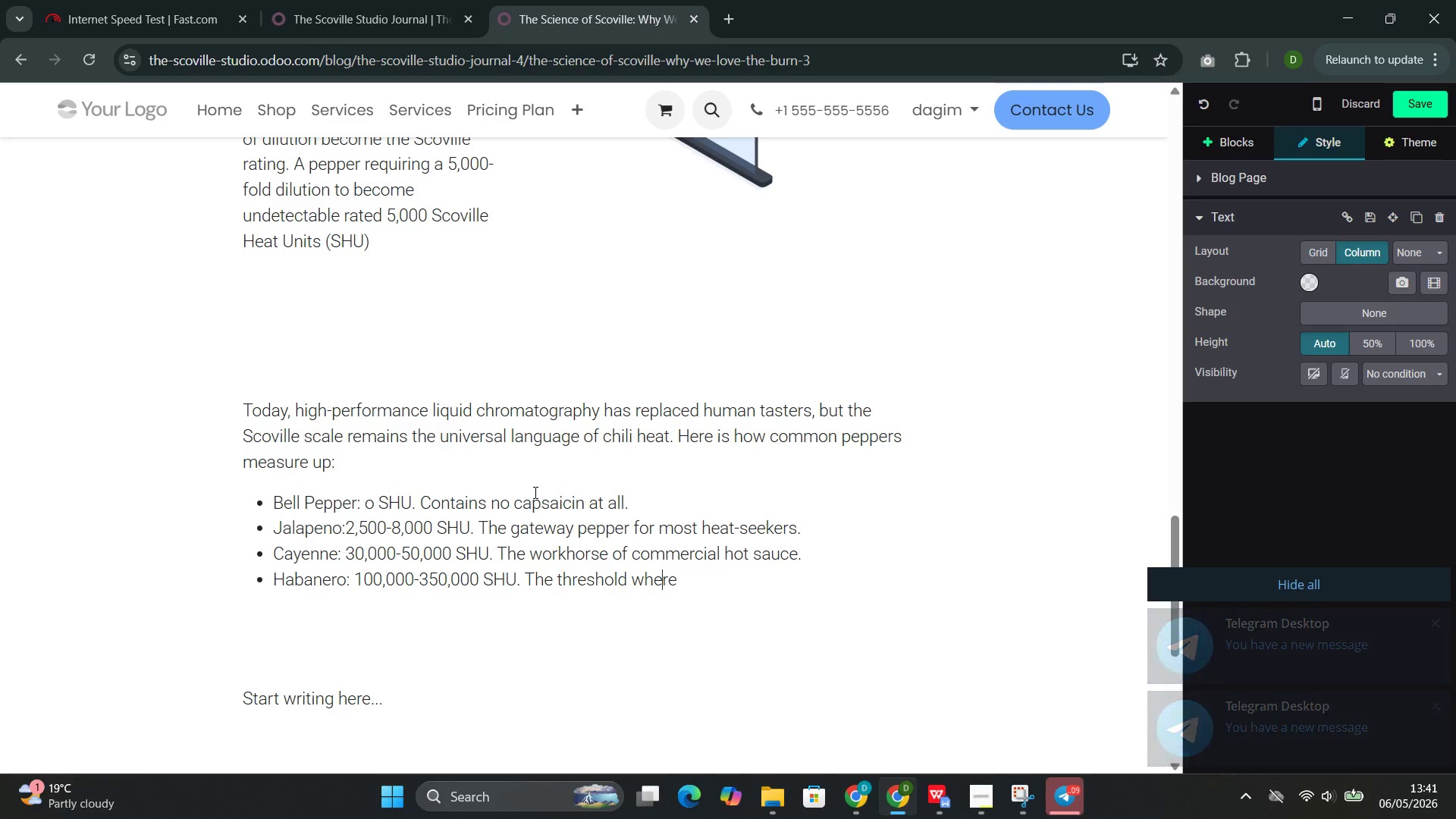 
key(ArrowRight)
 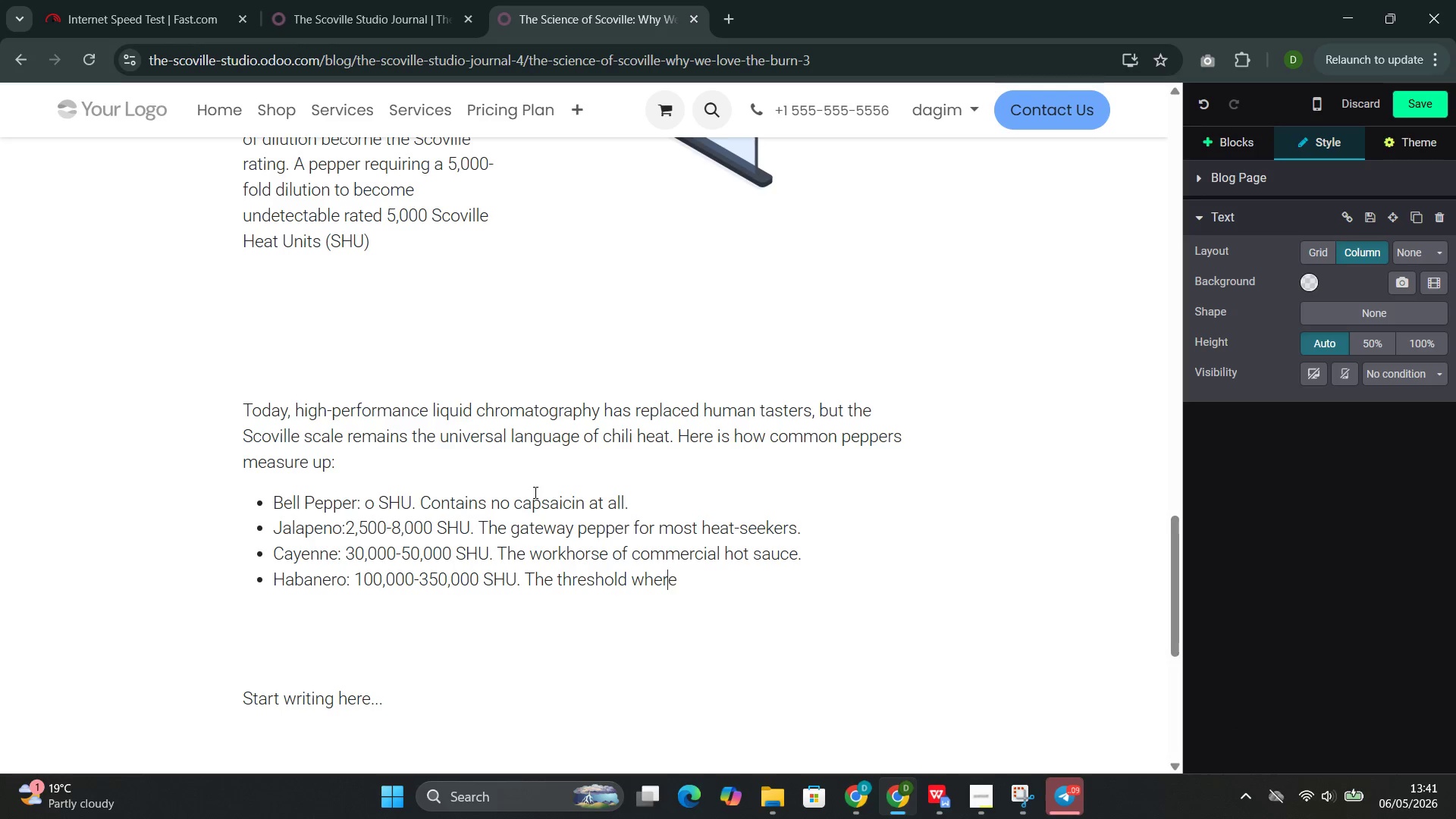 
key(ArrowRight)
 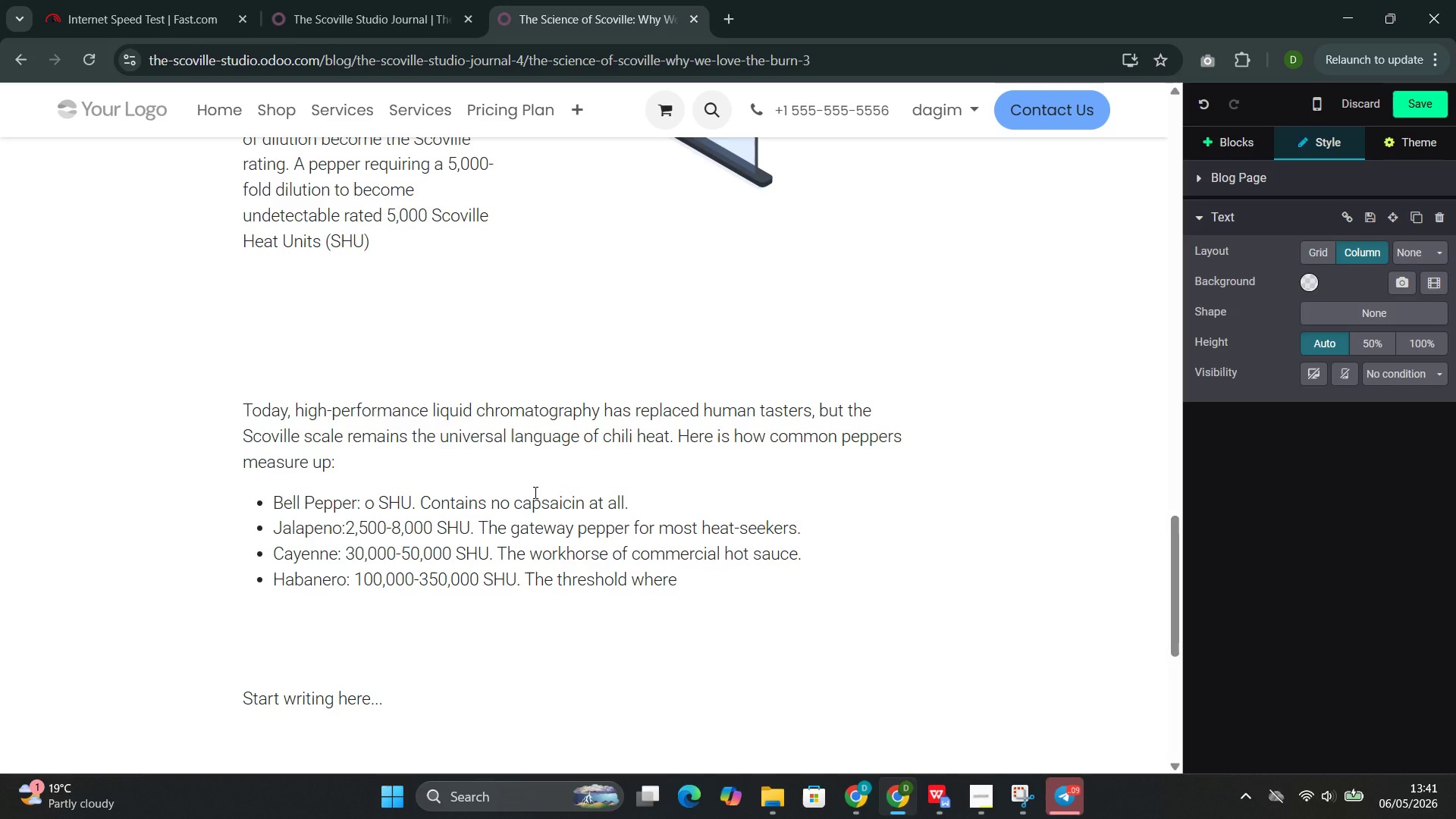 
type( heat becomes the primary expl)
key(Backspace)
type(erience.)
 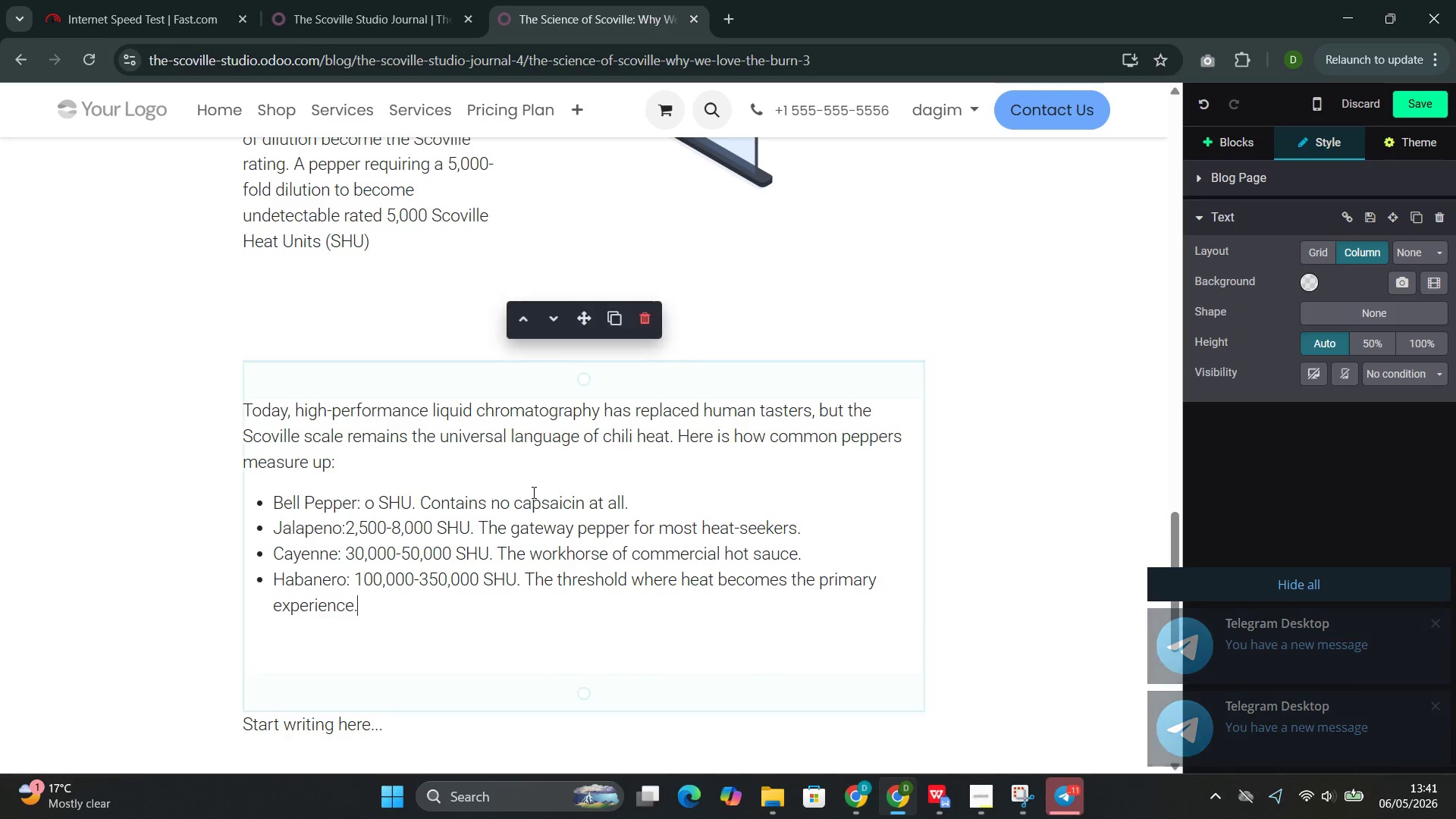 
key(Enter)
 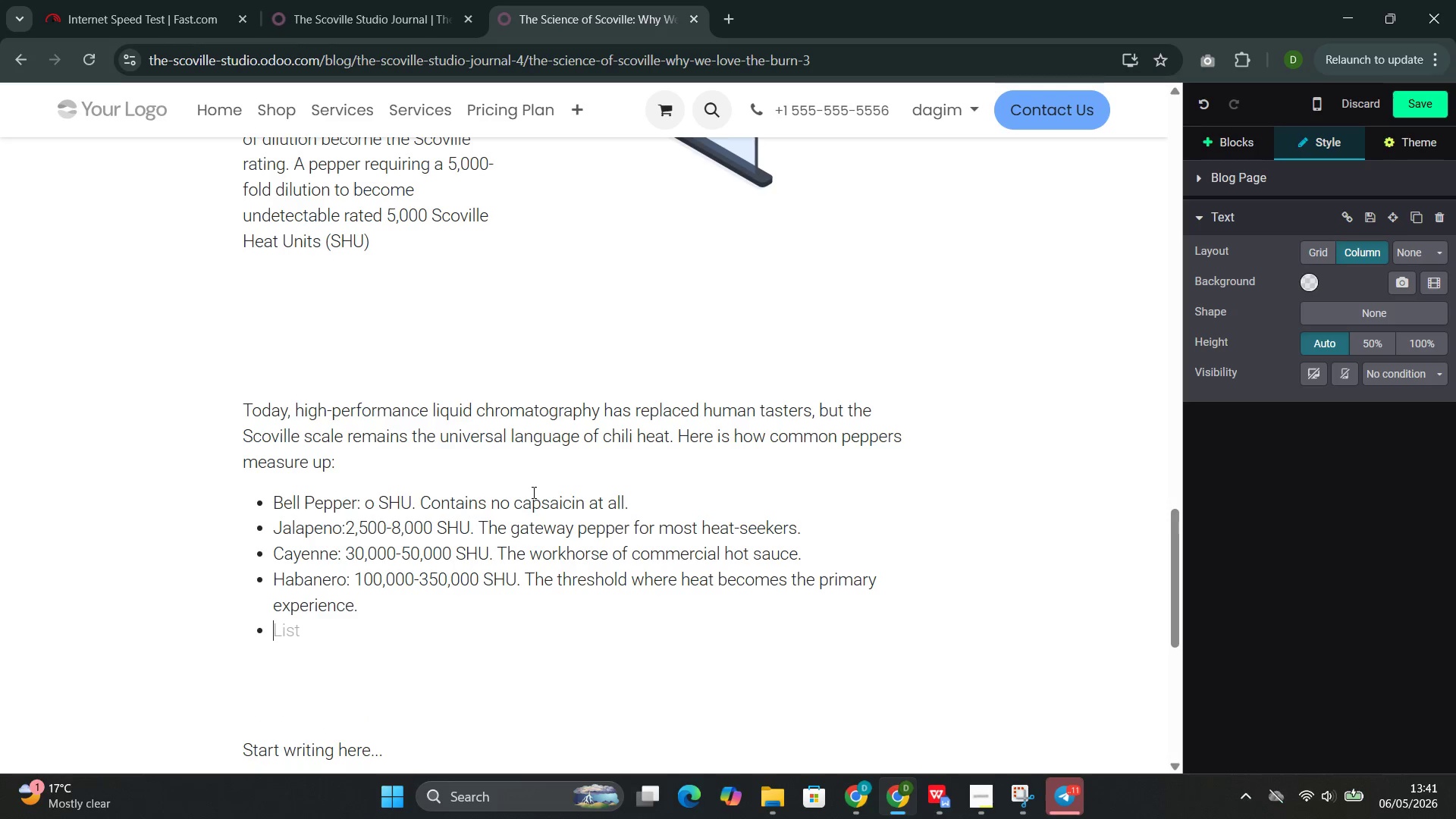 
type(Ghost Pepper(0)
key(Backspace)
type())
 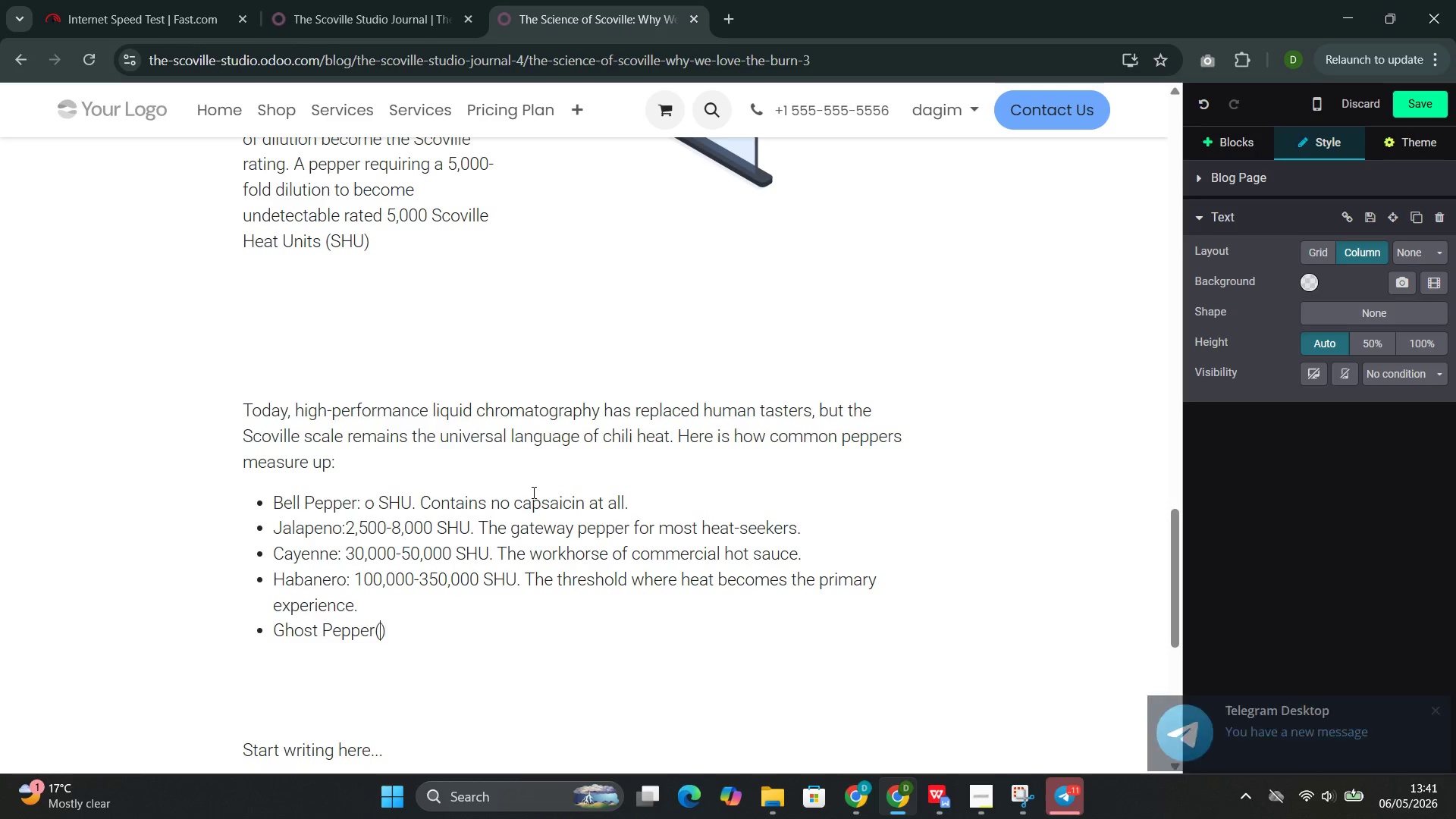 
 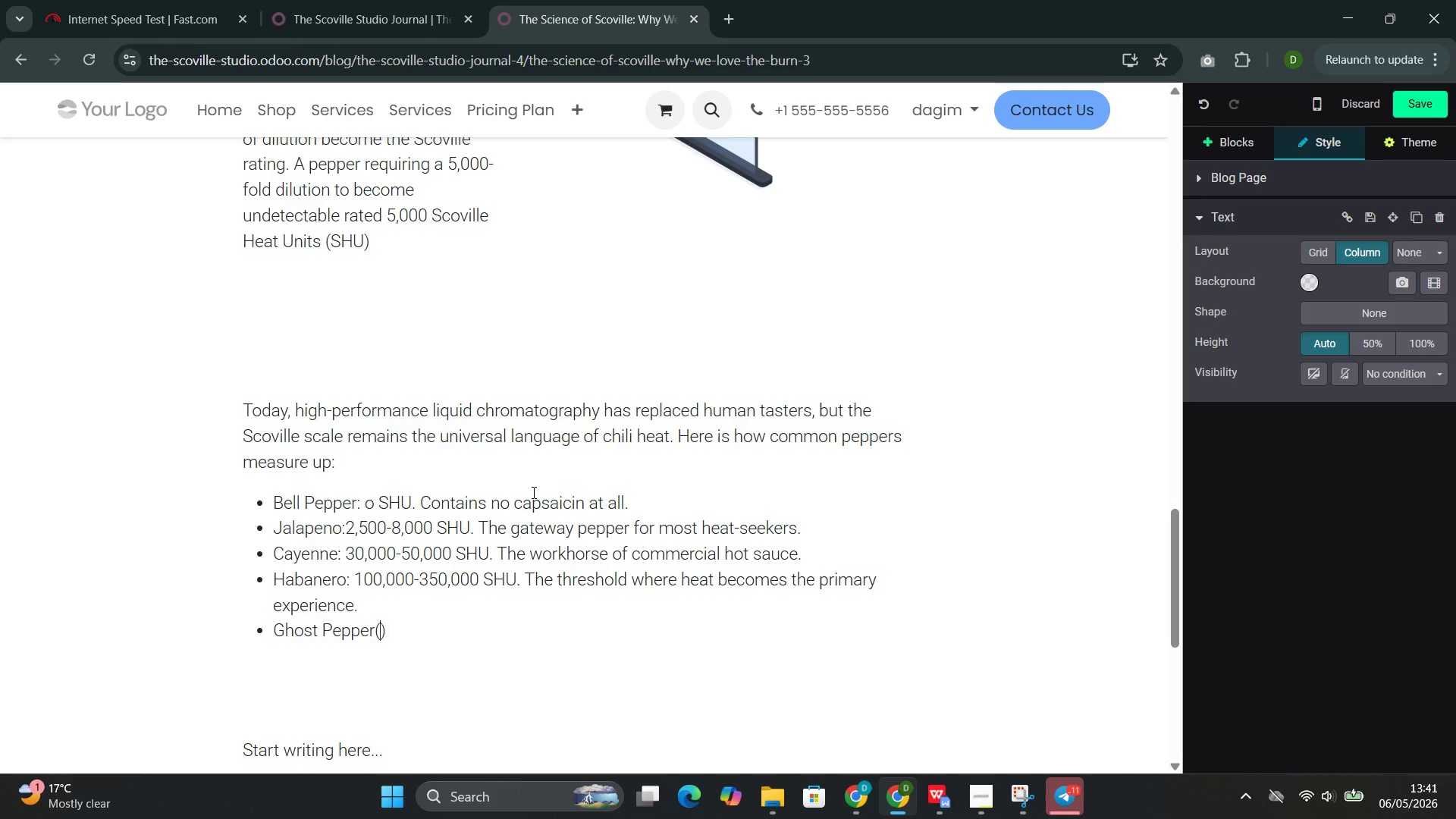 
key(ArrowLeft)
 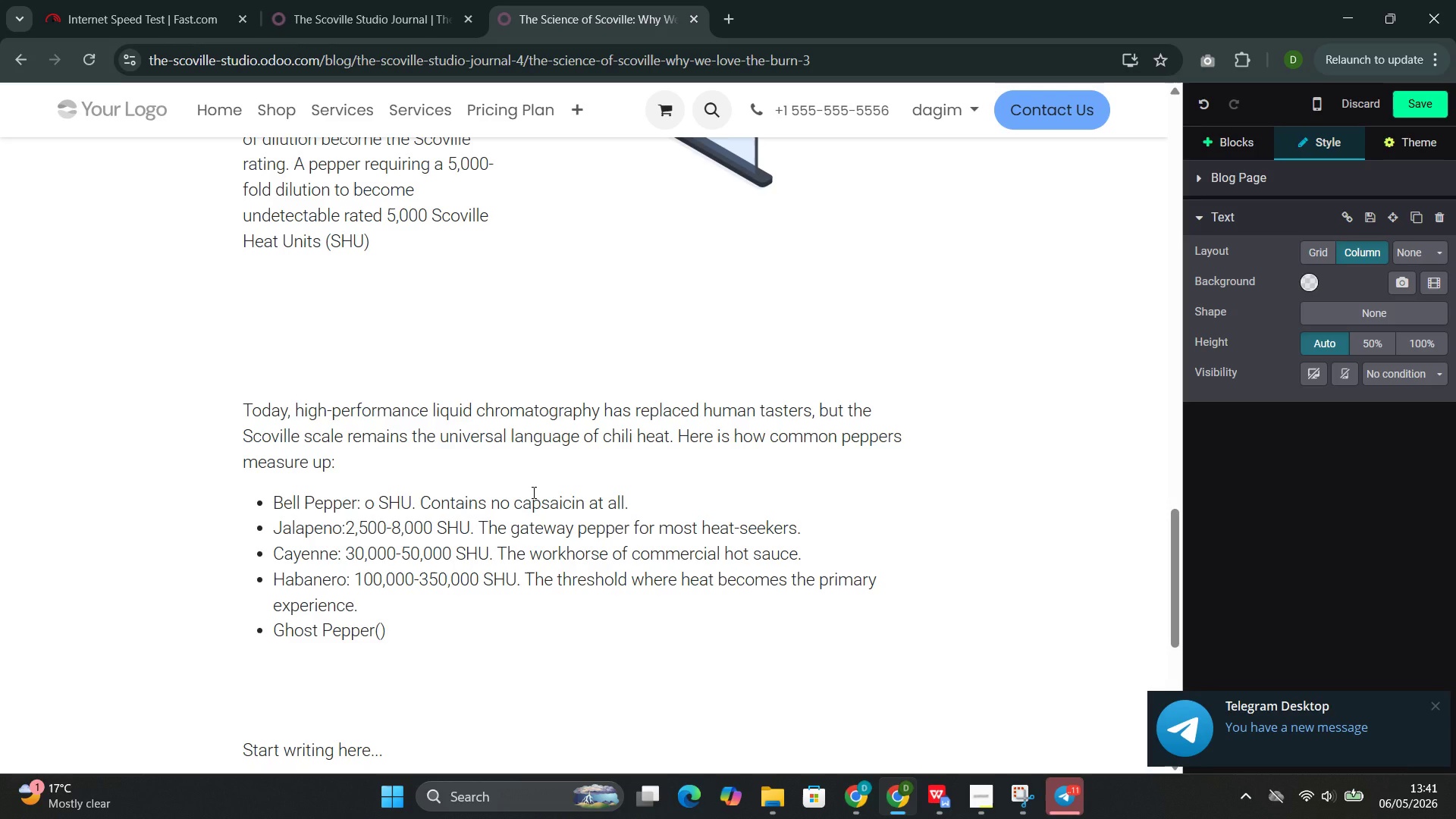 
type(Bhut Joloj)
key(Backspace)
type(kia)
 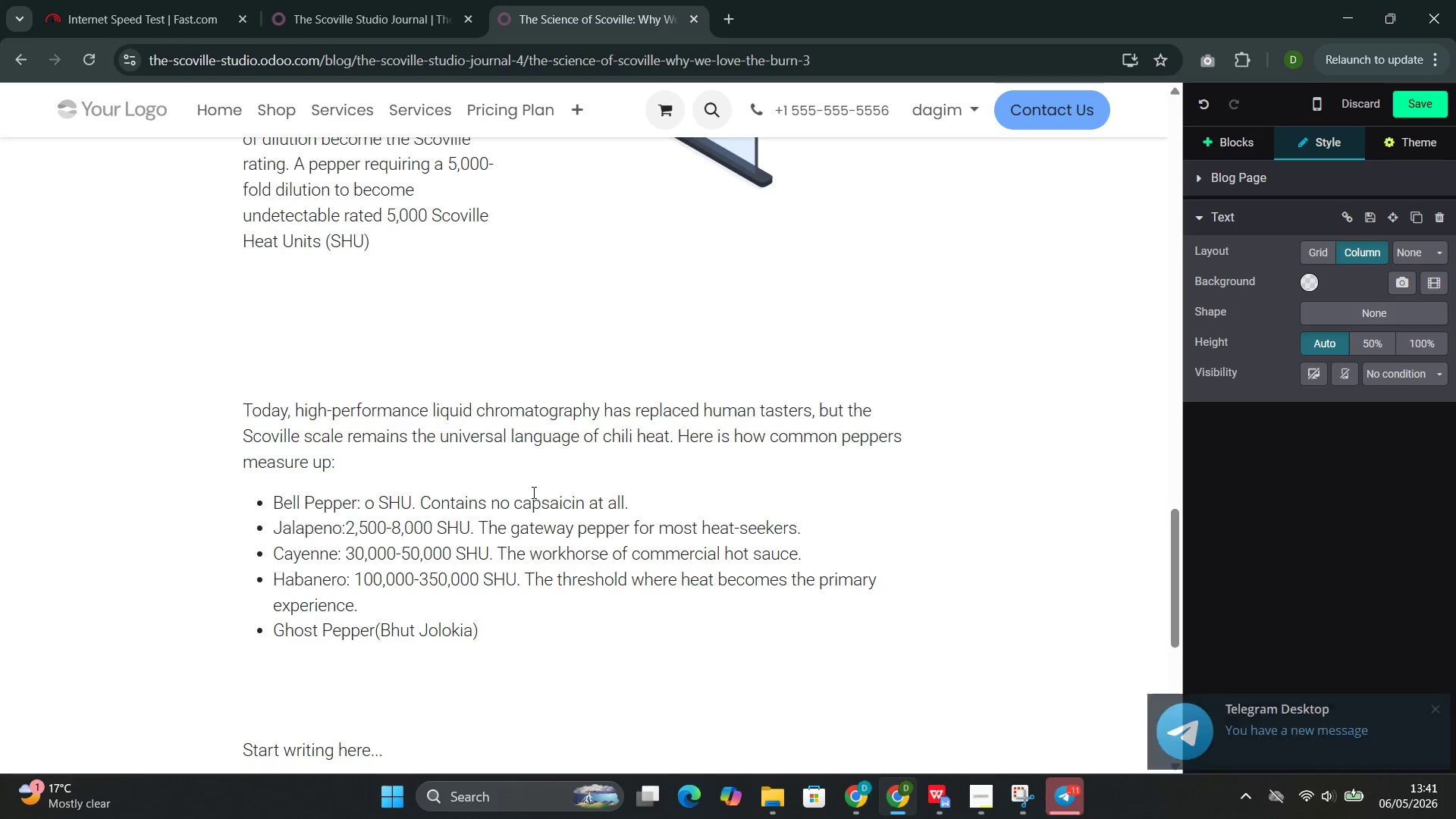 
key(ArrowRight)
 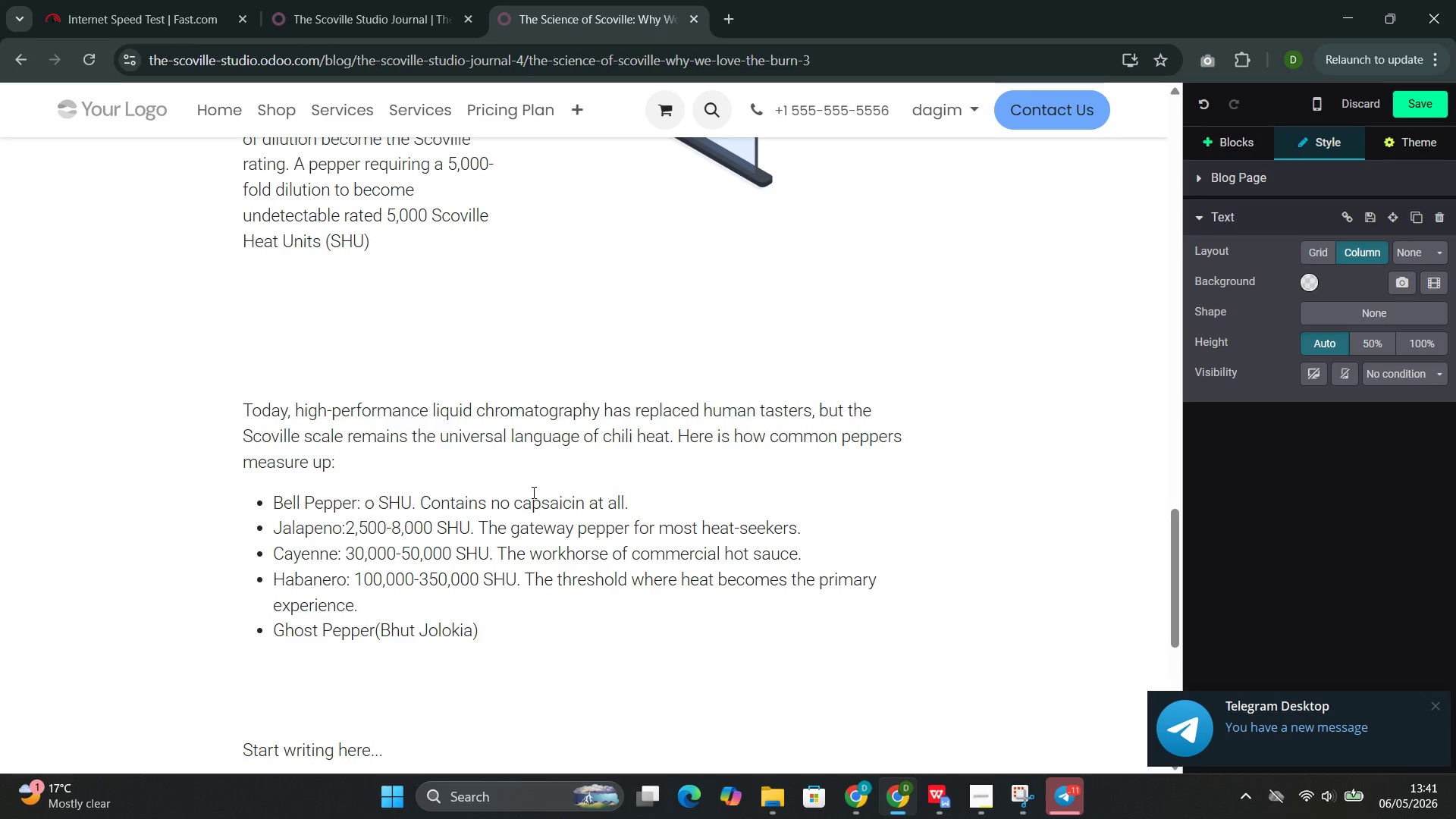 
type(: 855,)
 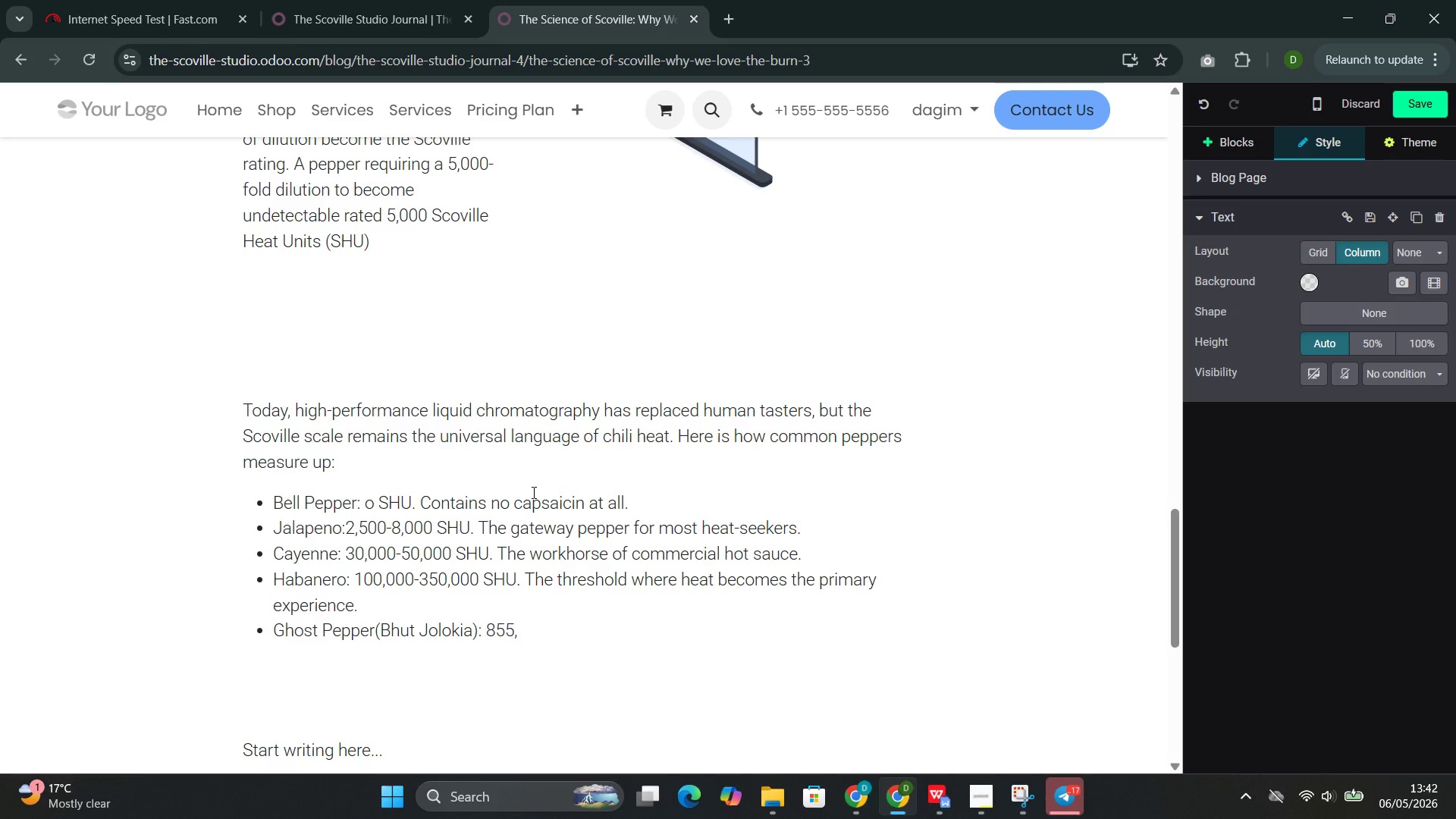 
type(000-1,0)
 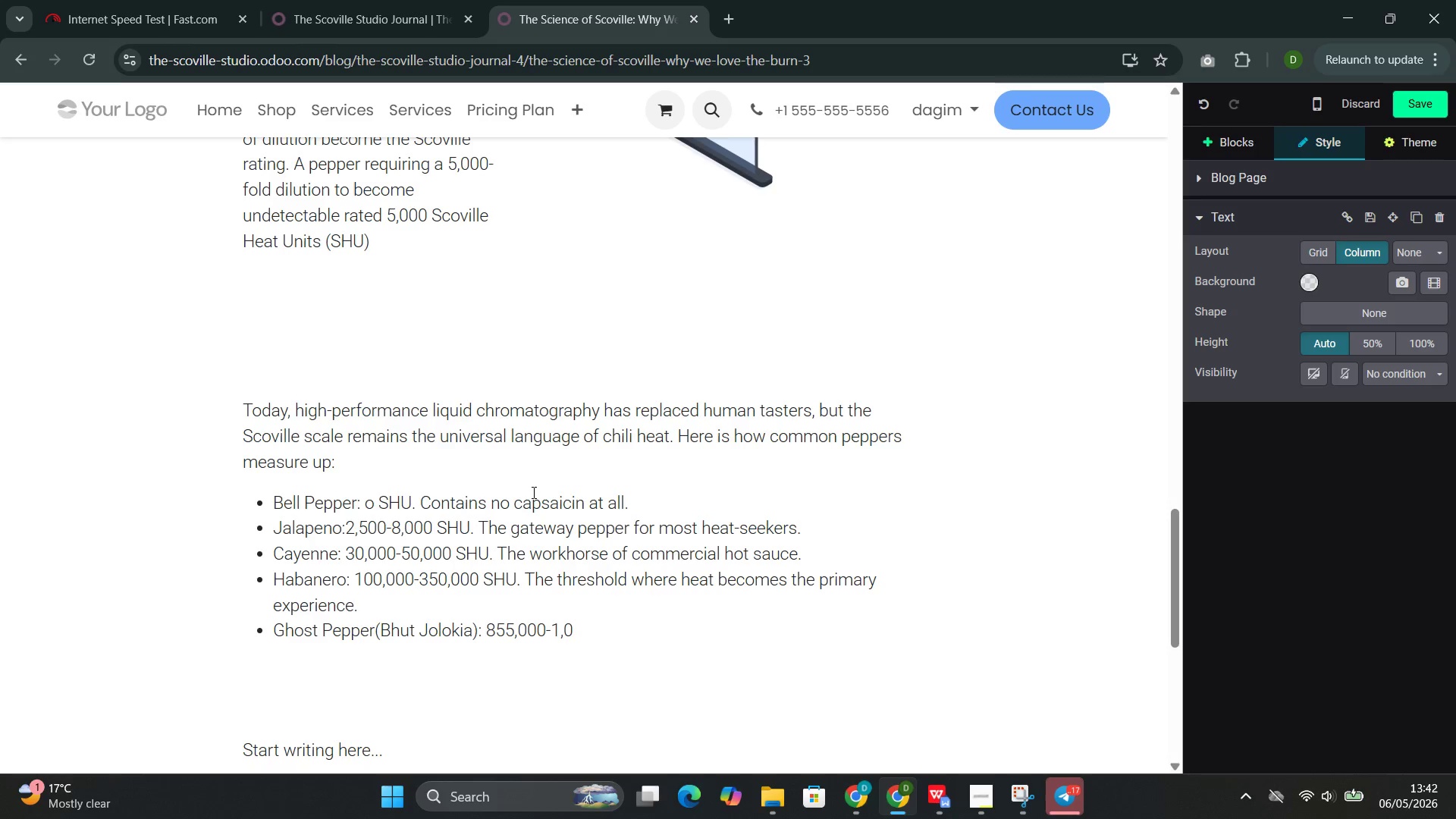 
type(41,427 SHU>)
key(Backspace)
type(. Until 2007, the world's hottesy pepper)
 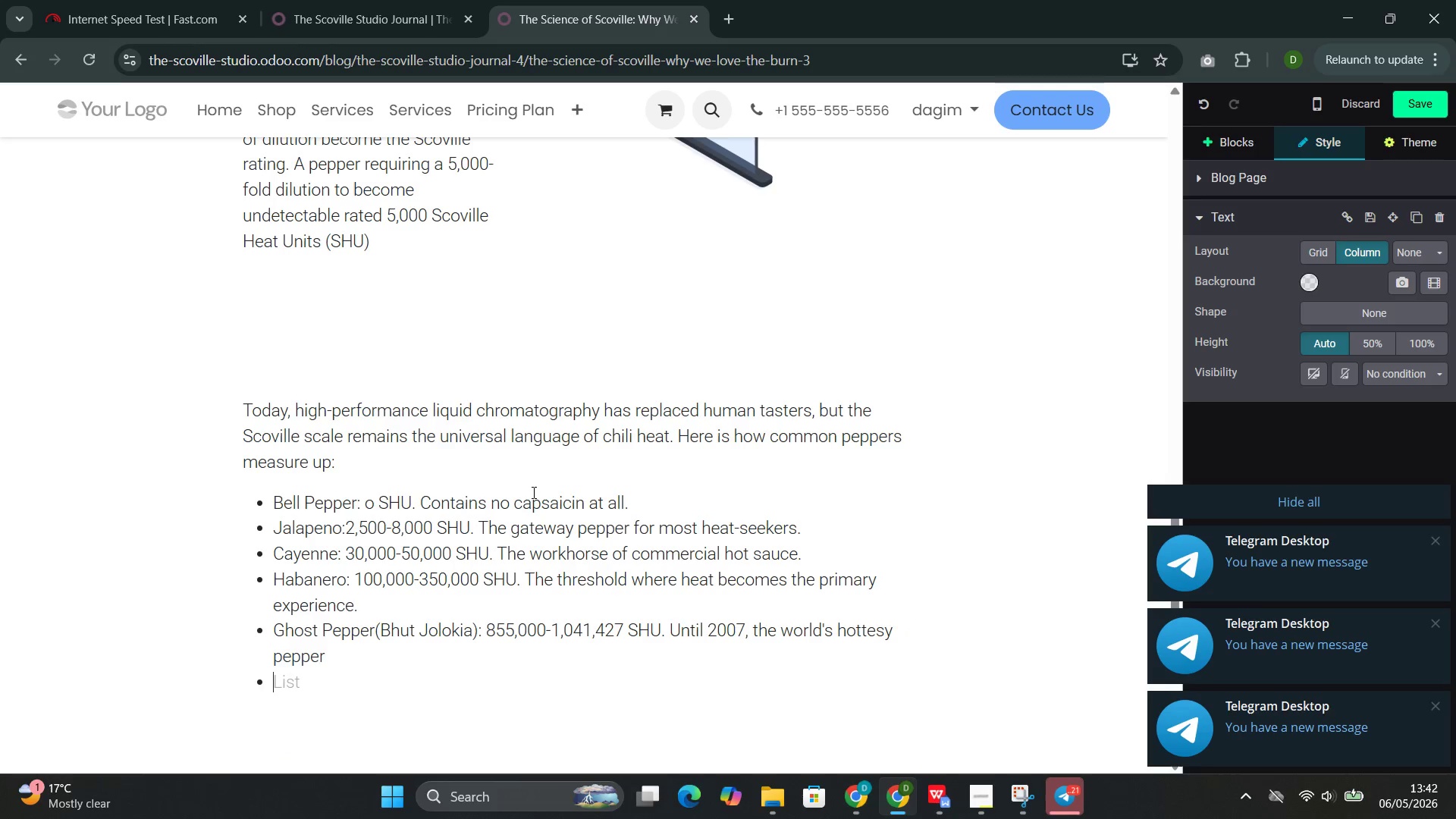 
 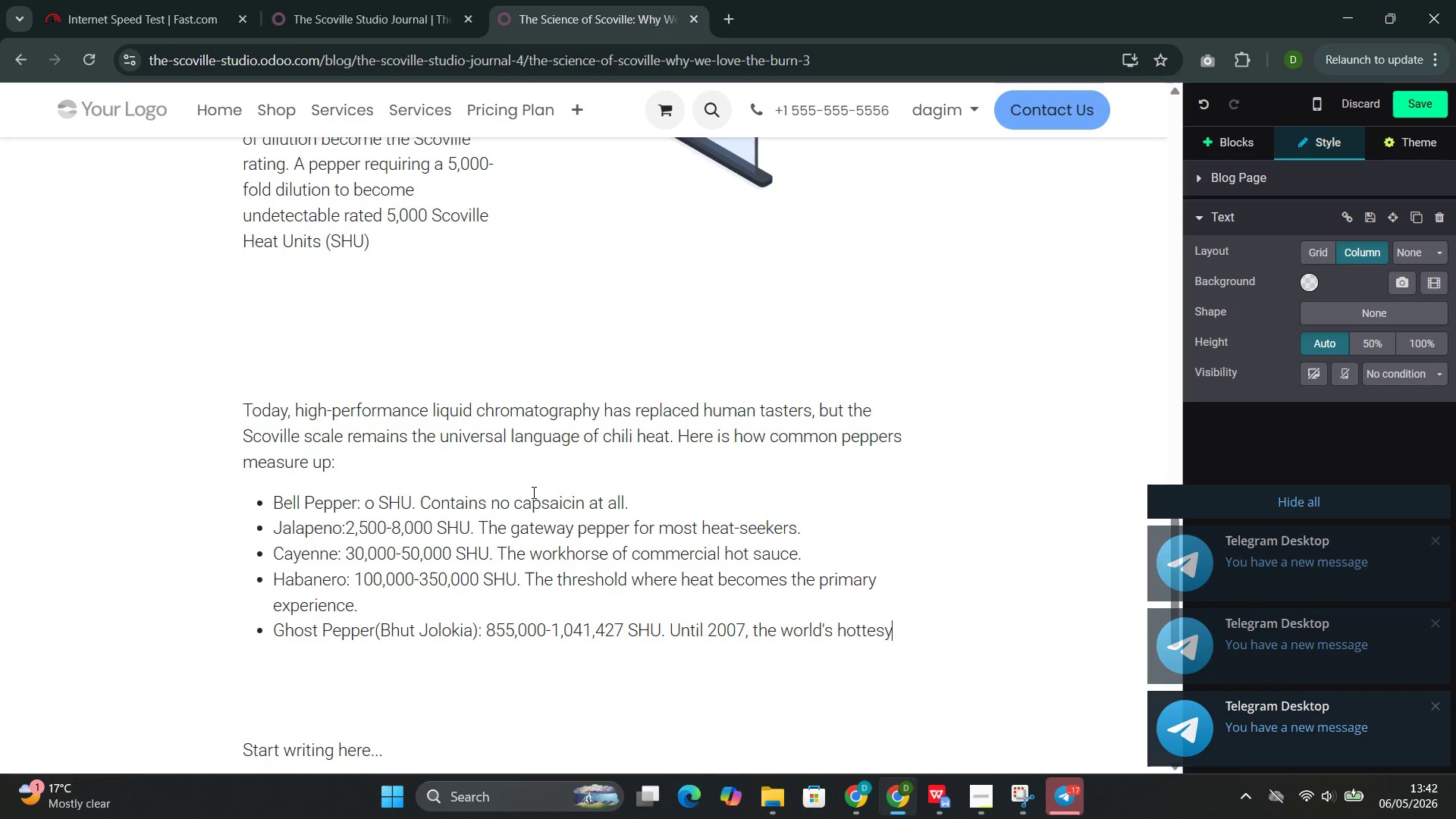 
key(Enter)
 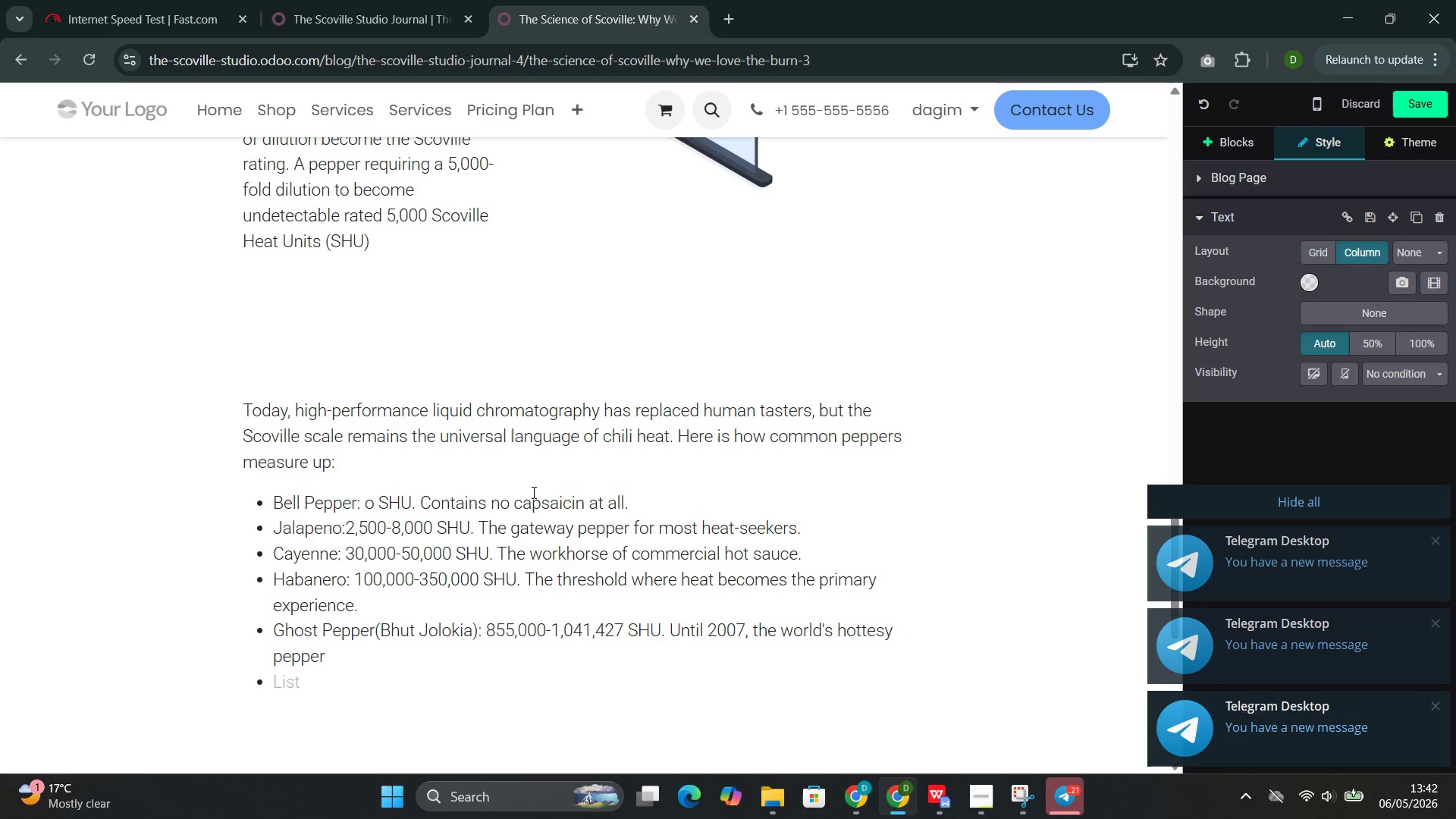 
type(Carolina P)
key(Backspace)
type(Reaper: 1,400,000-2,200,000 SHU )
 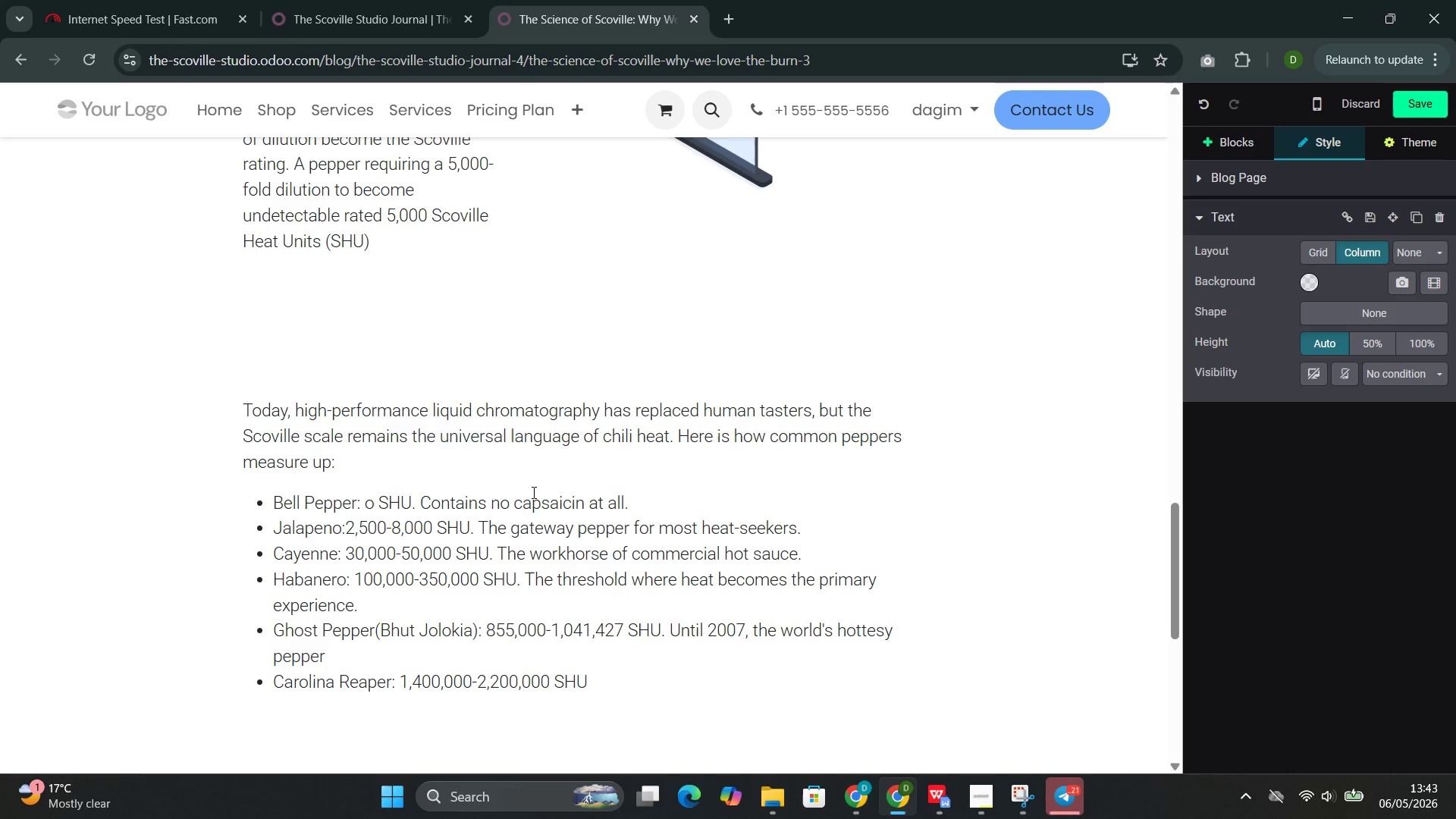 
key(Backspace)
type(. The current record holder.)
 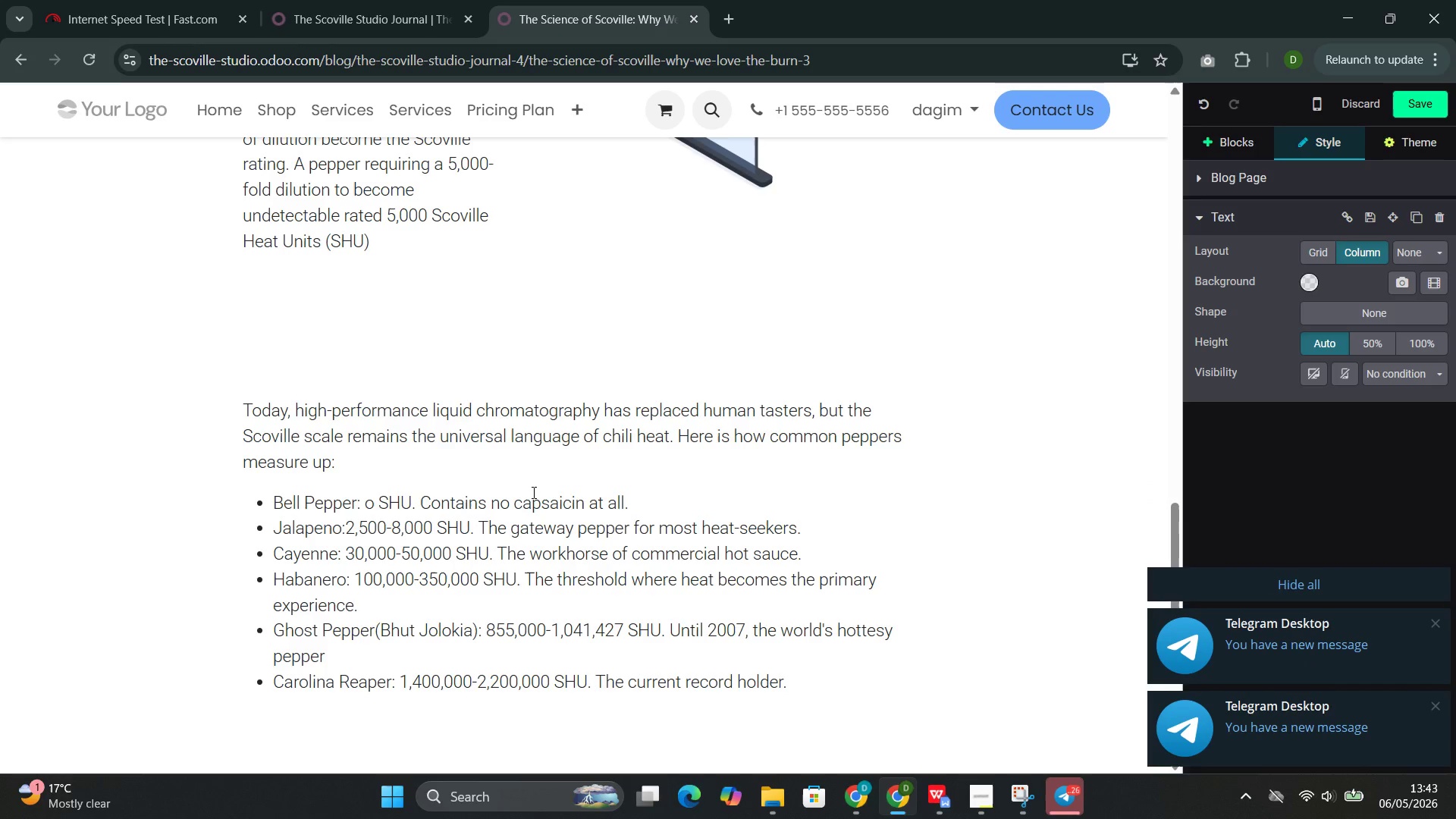 
wait(20.38)
 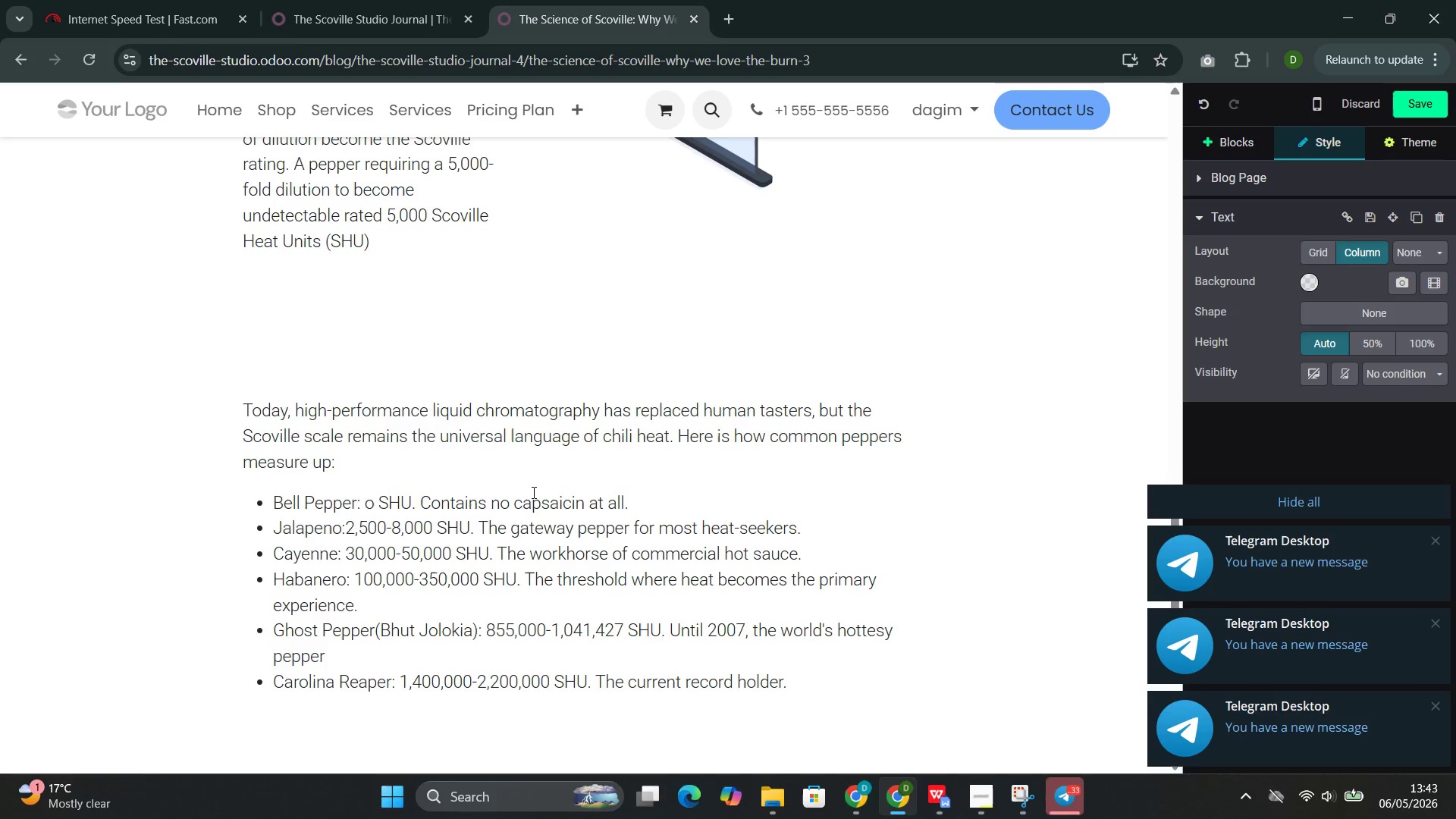 
key(Enter)
 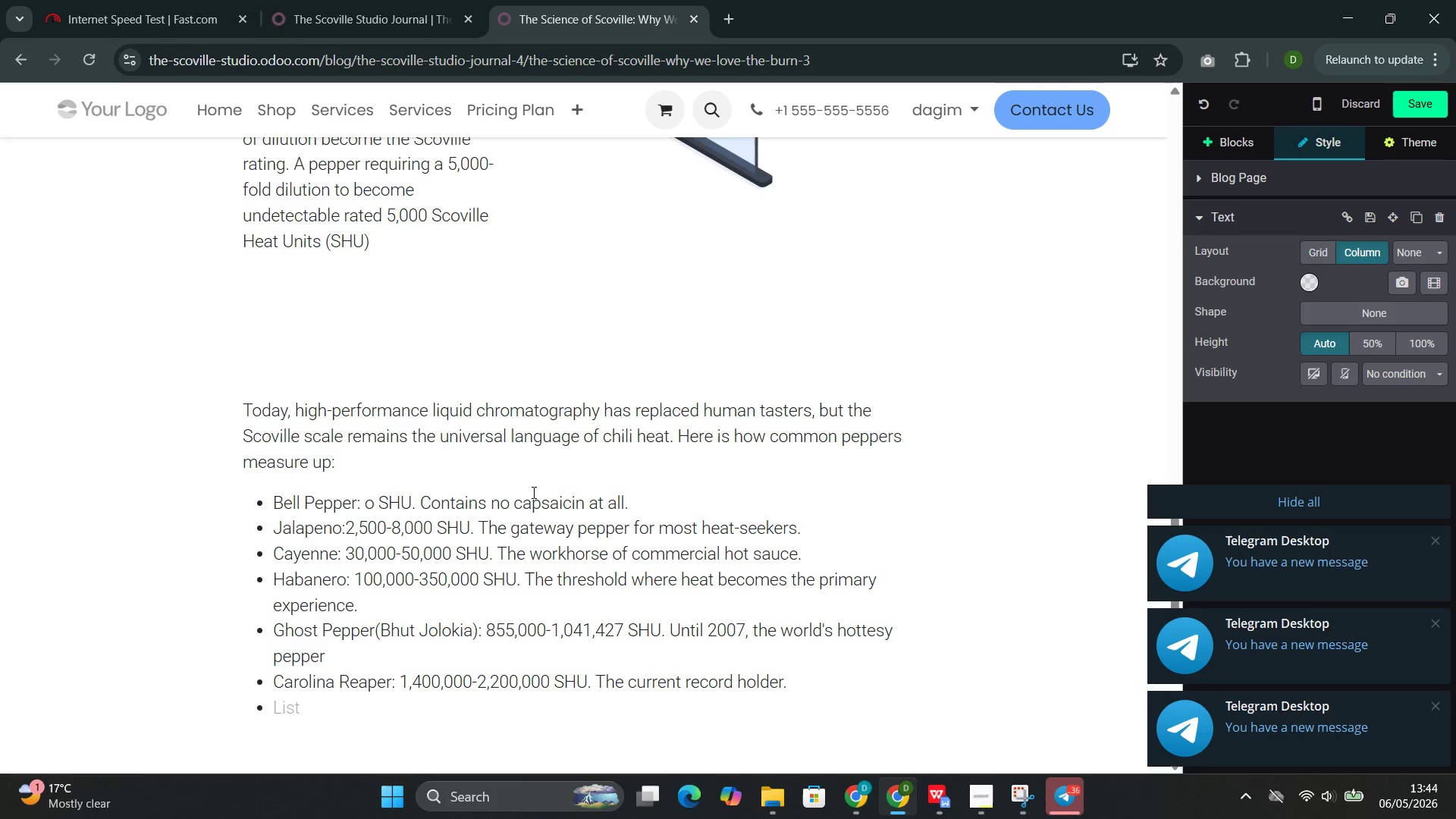 
key(Backspace)
 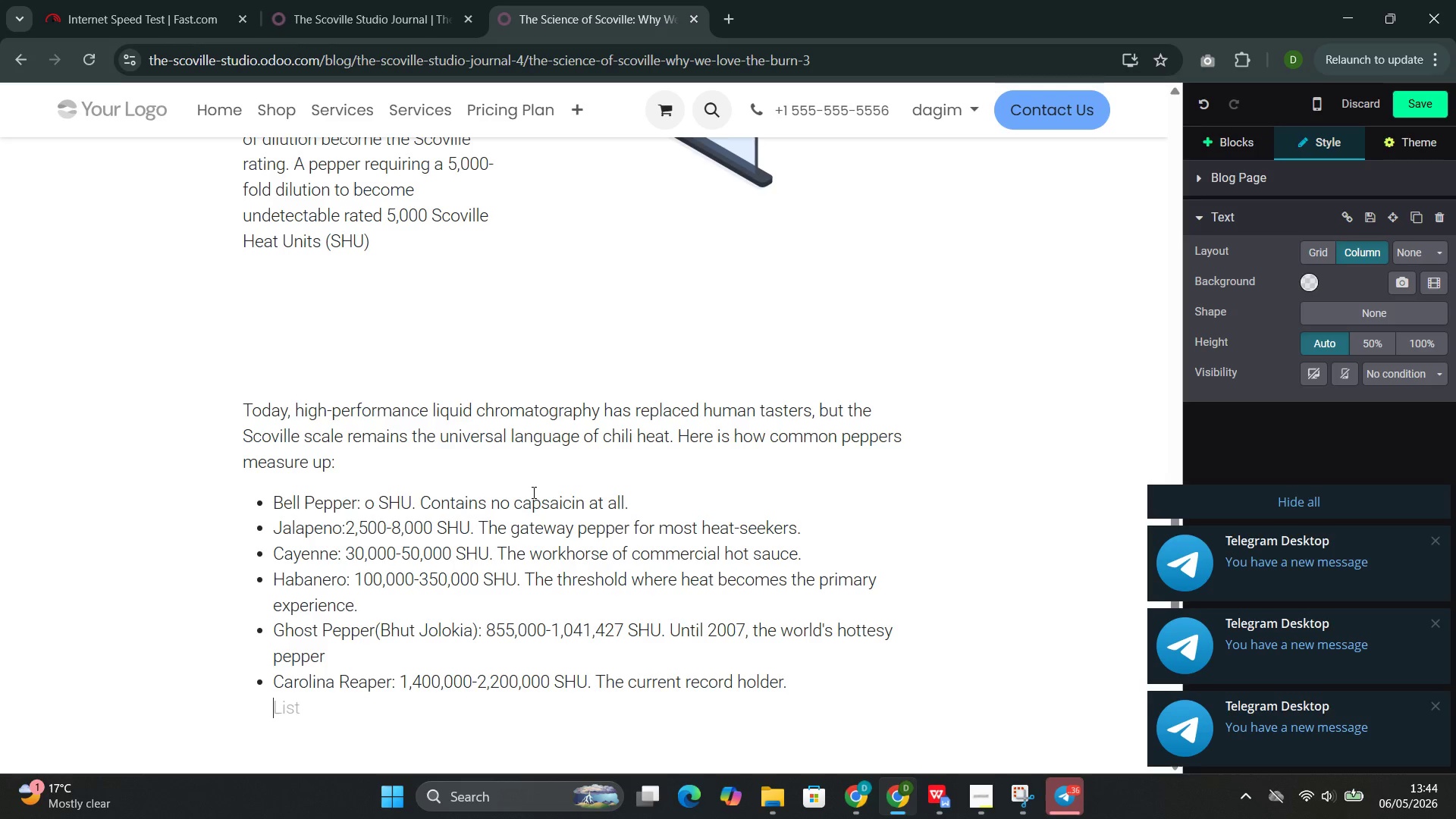 
key(Backspace)
 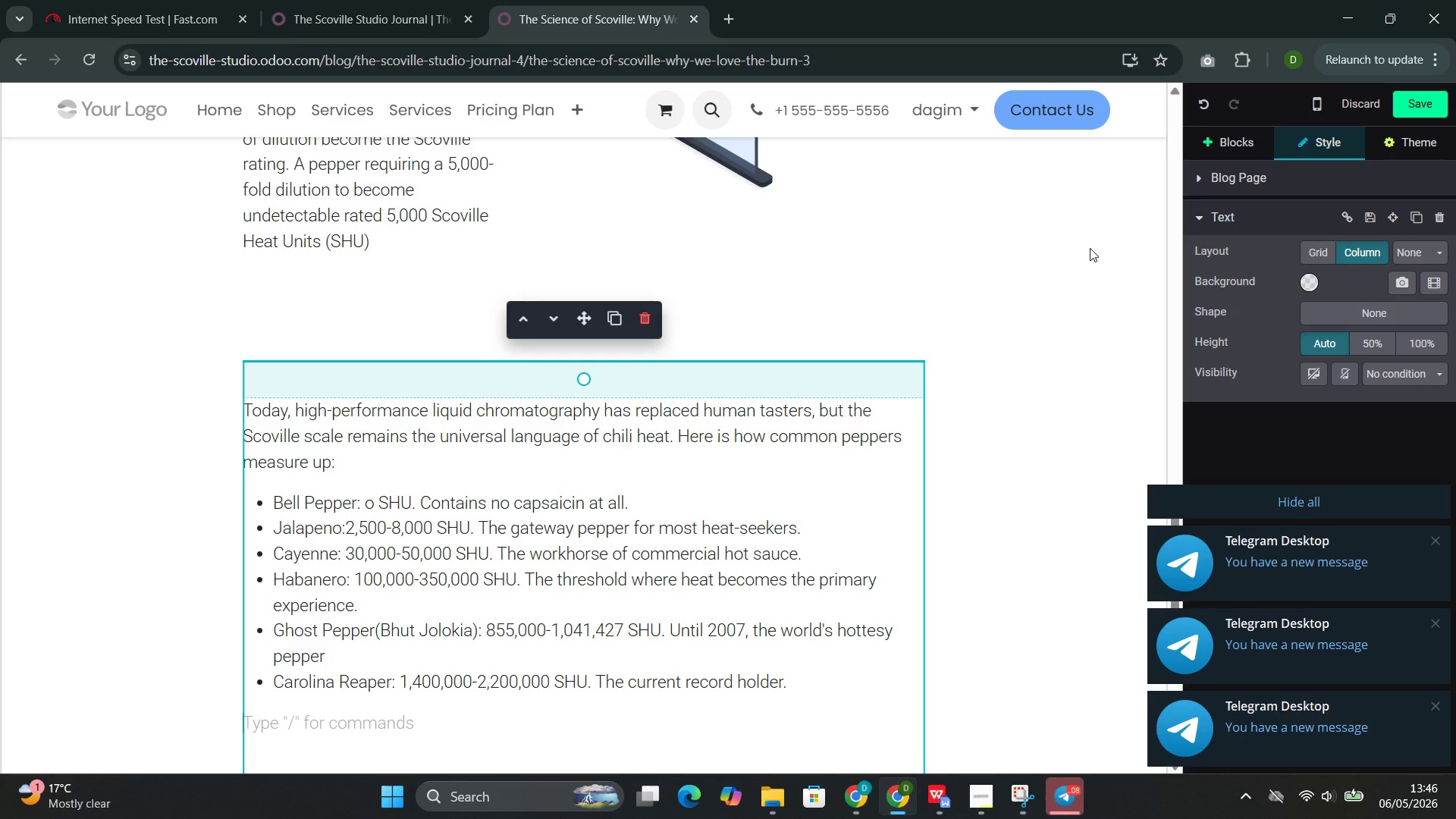 
wait(144.28)
 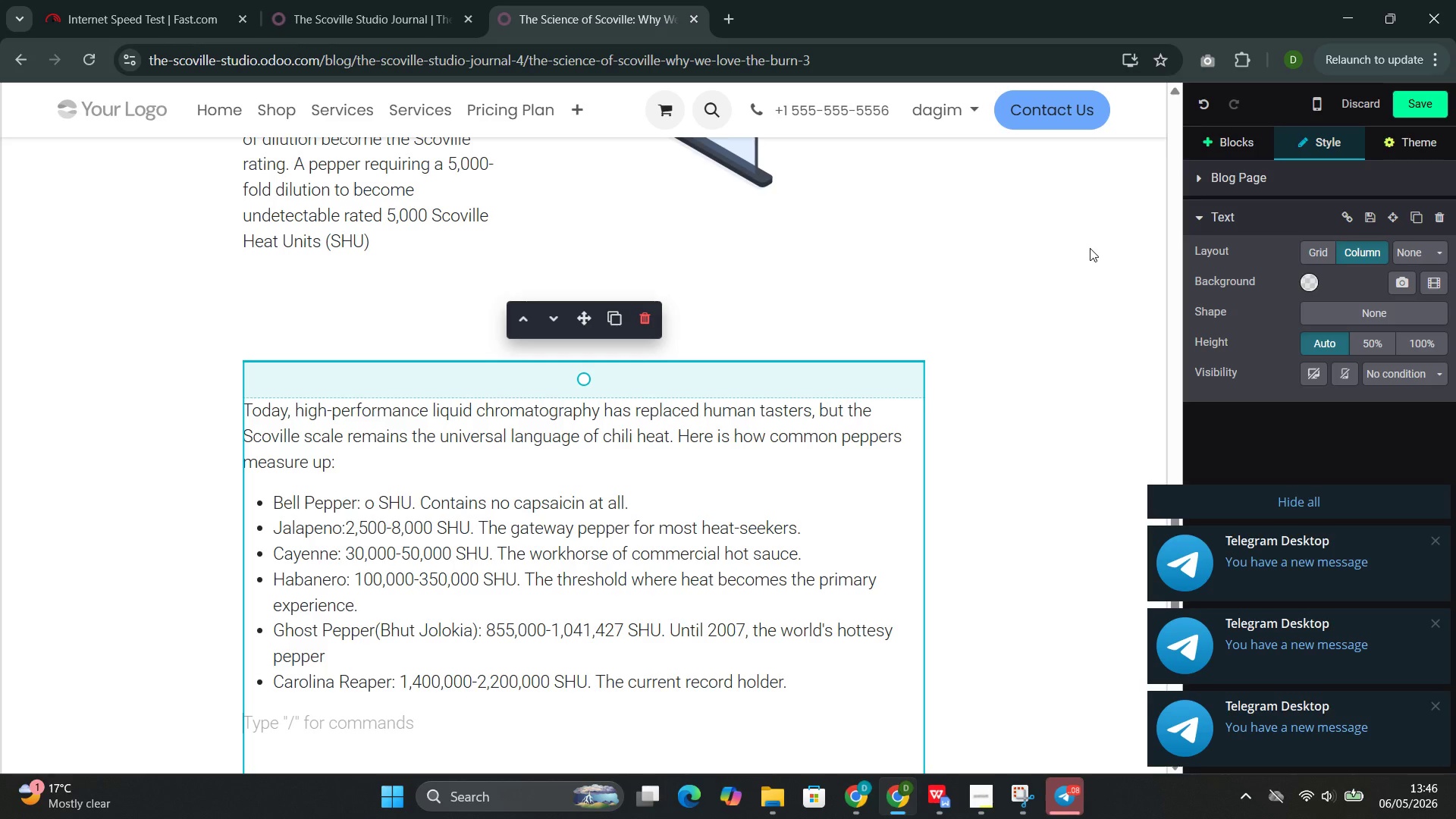 
left_click([1214, 154])
 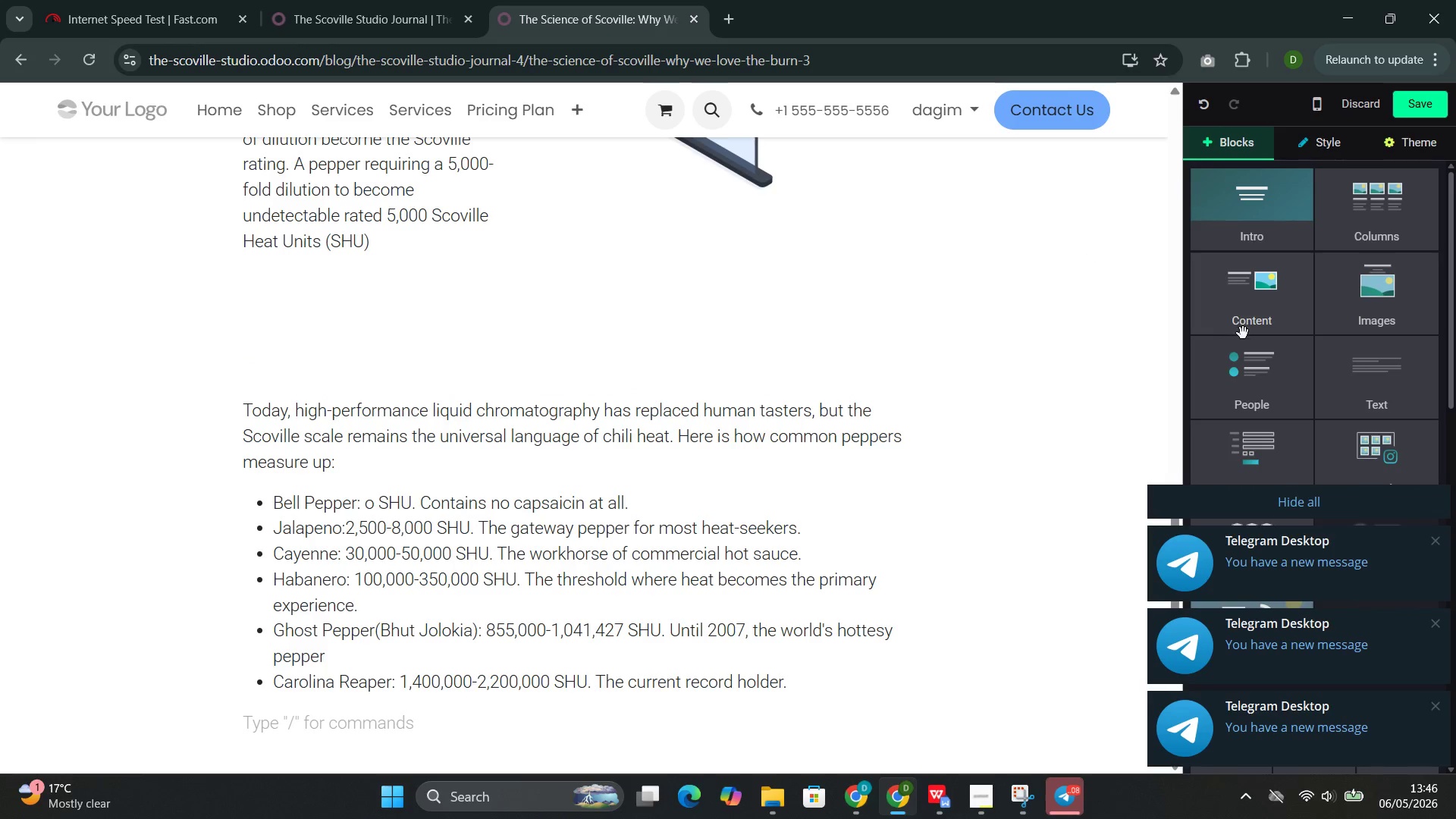 
left_click([1243, 333])
 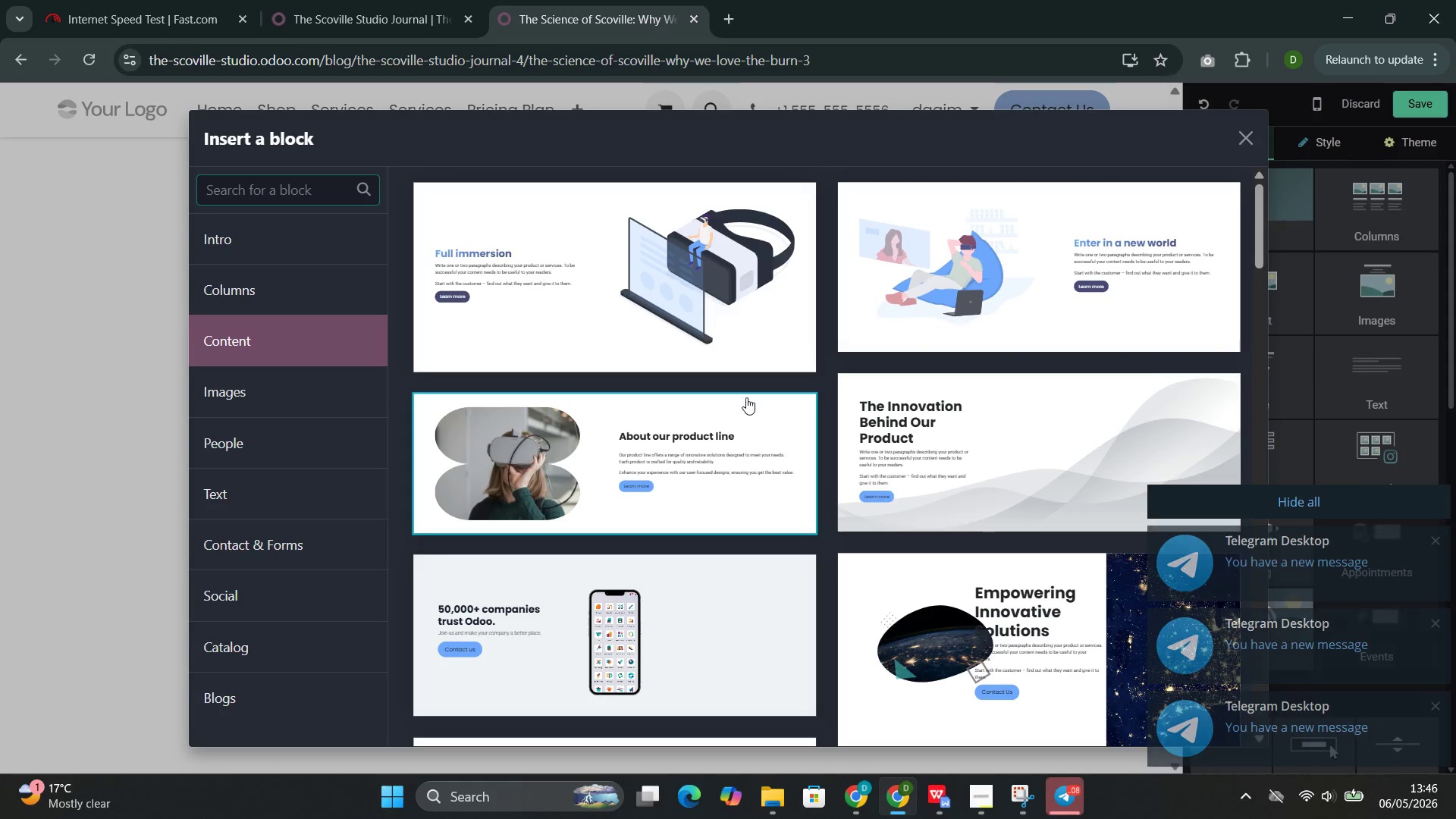 
left_click([903, 283])
 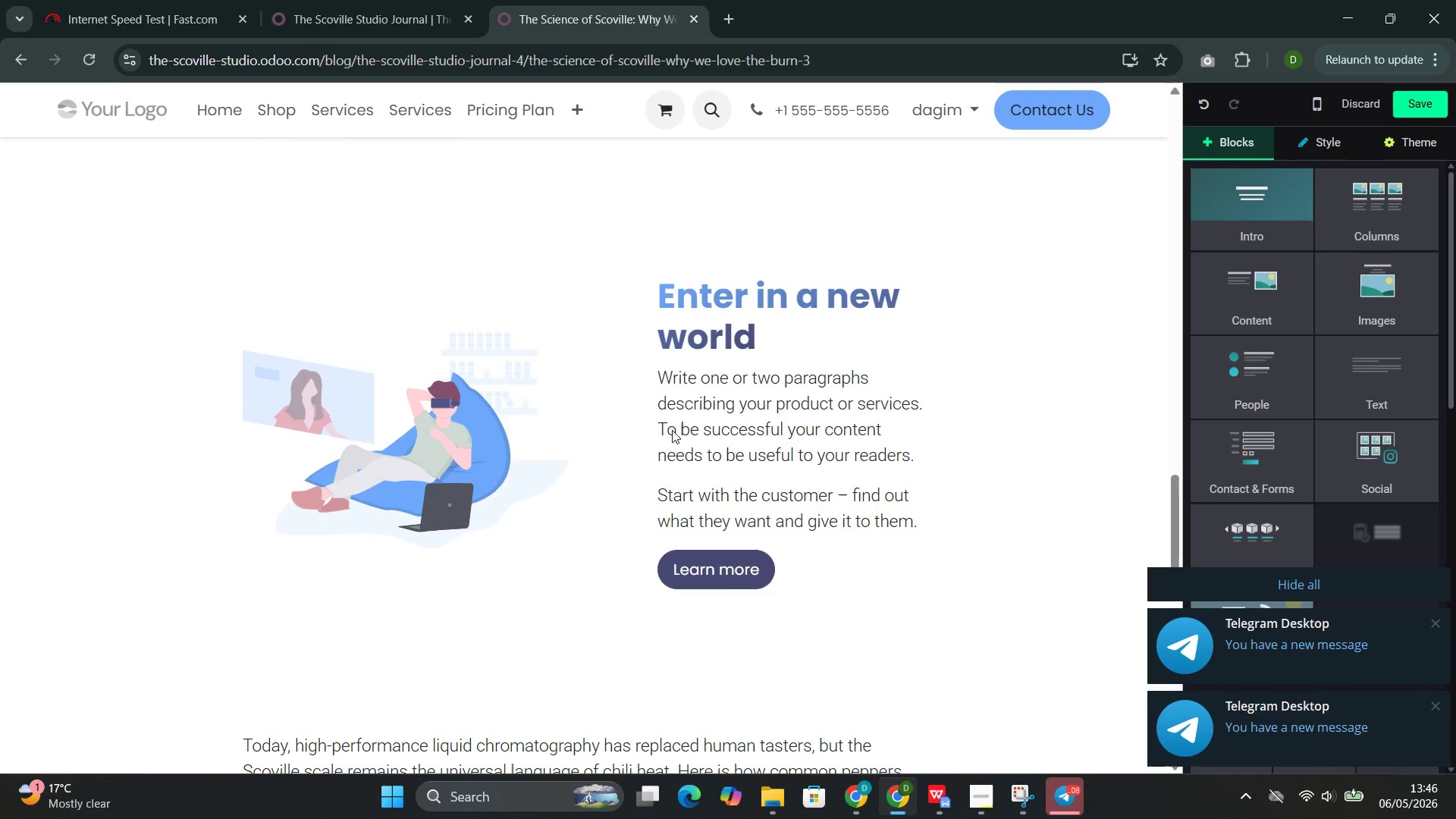 
left_click([568, 366])
 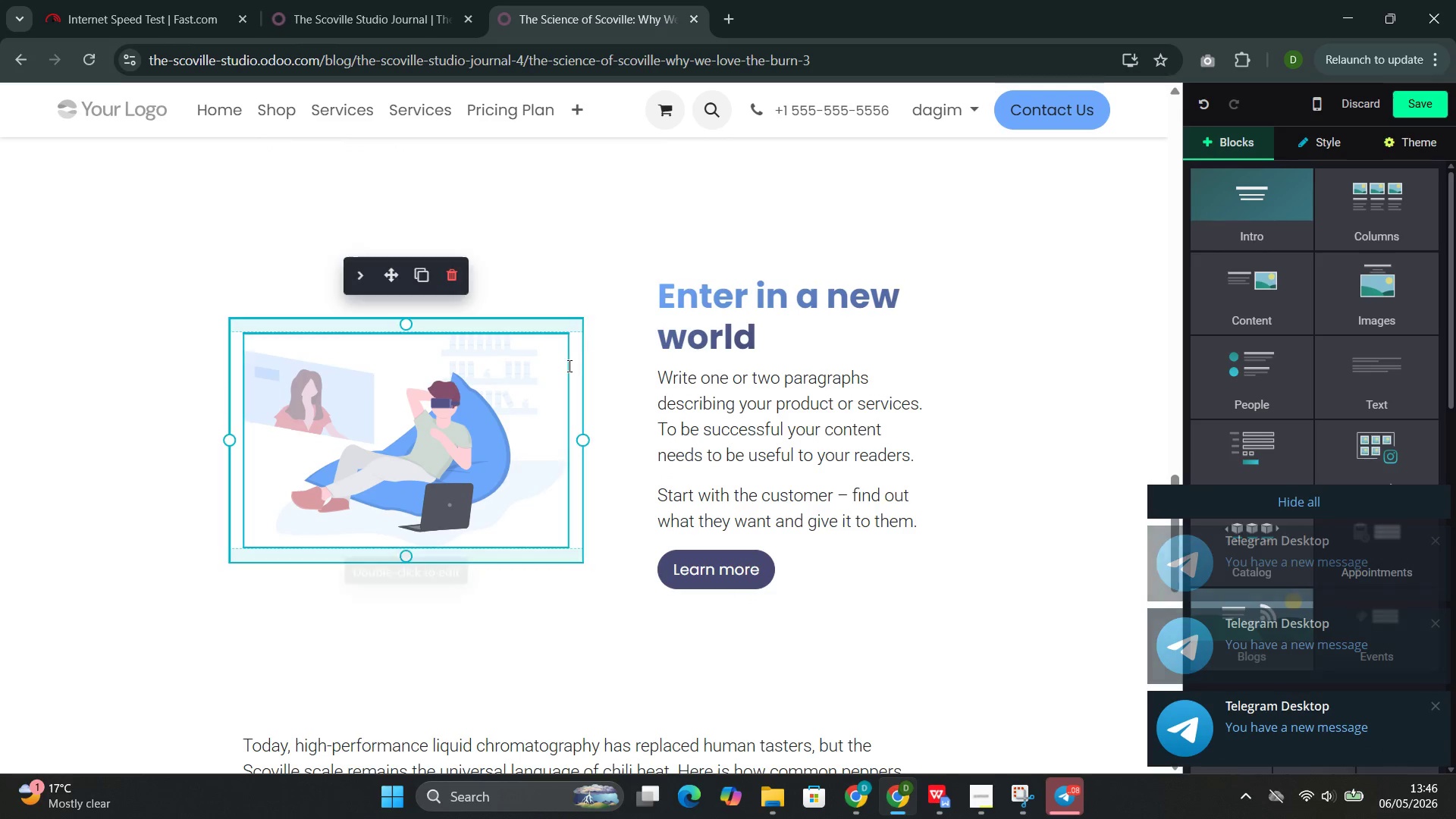 
wait(5.33)
 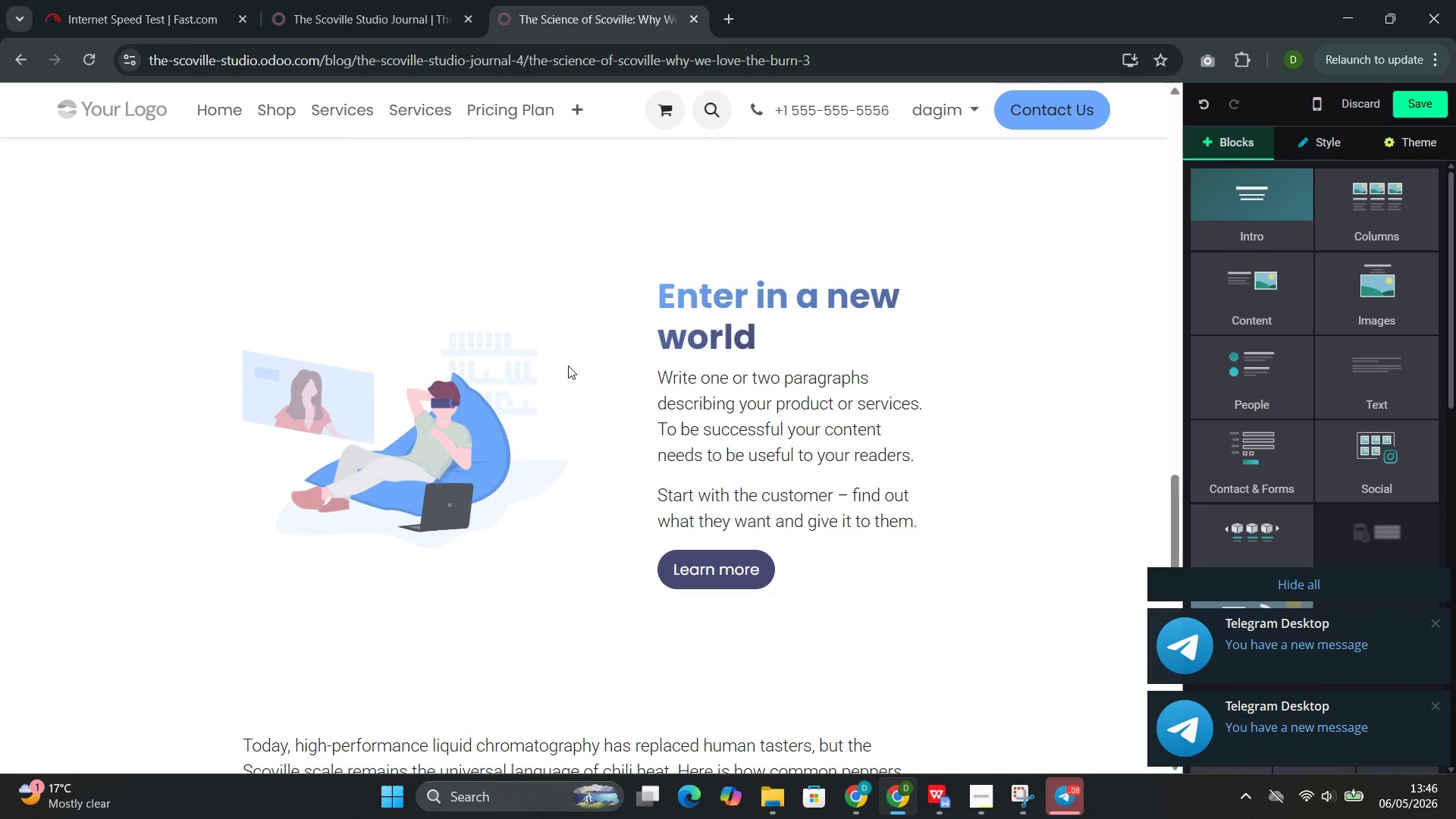 
left_click([620, 288])
 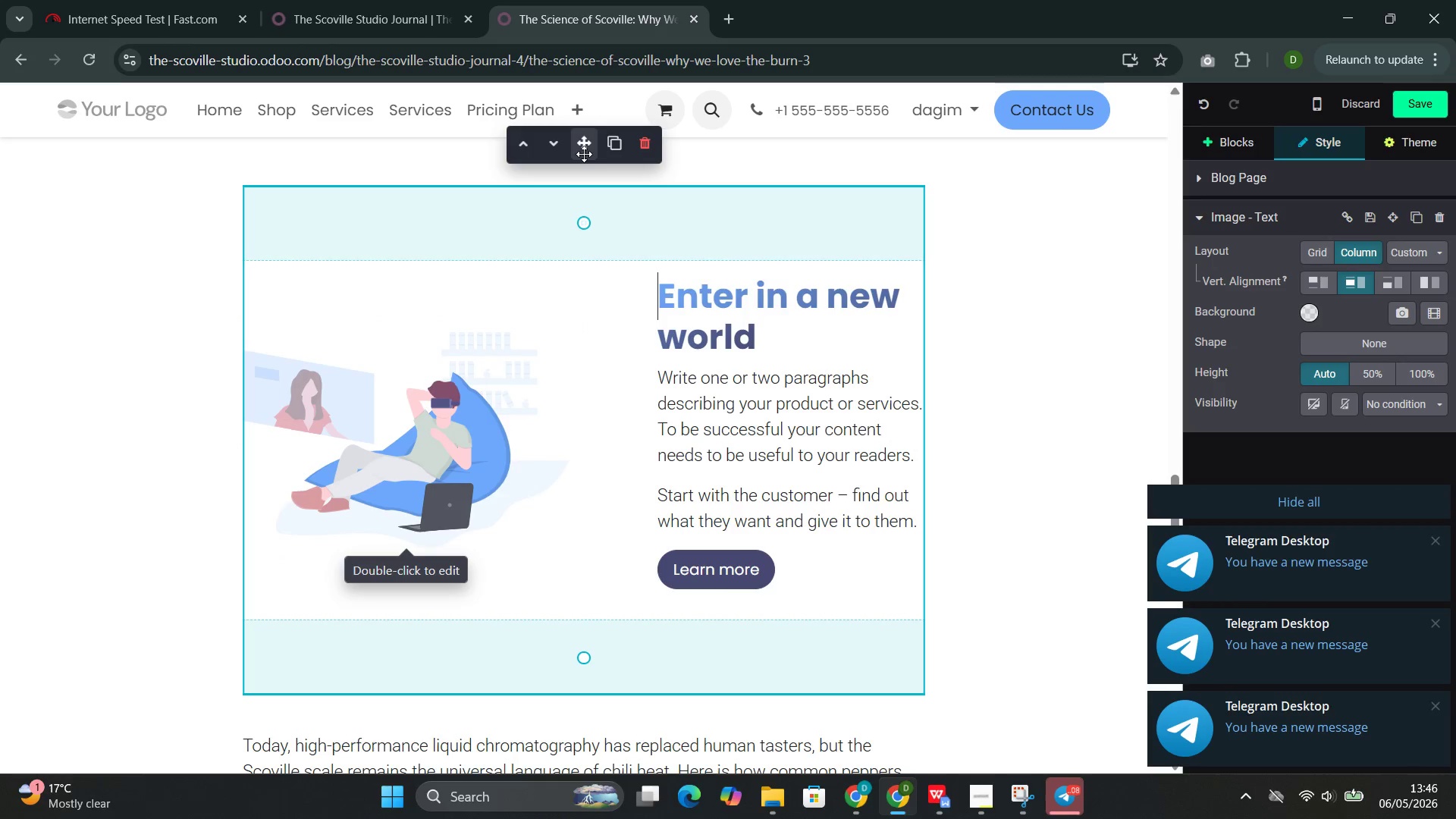 
left_click_drag(start_coordinate=[584, 154], to_coordinate=[593, 315])
 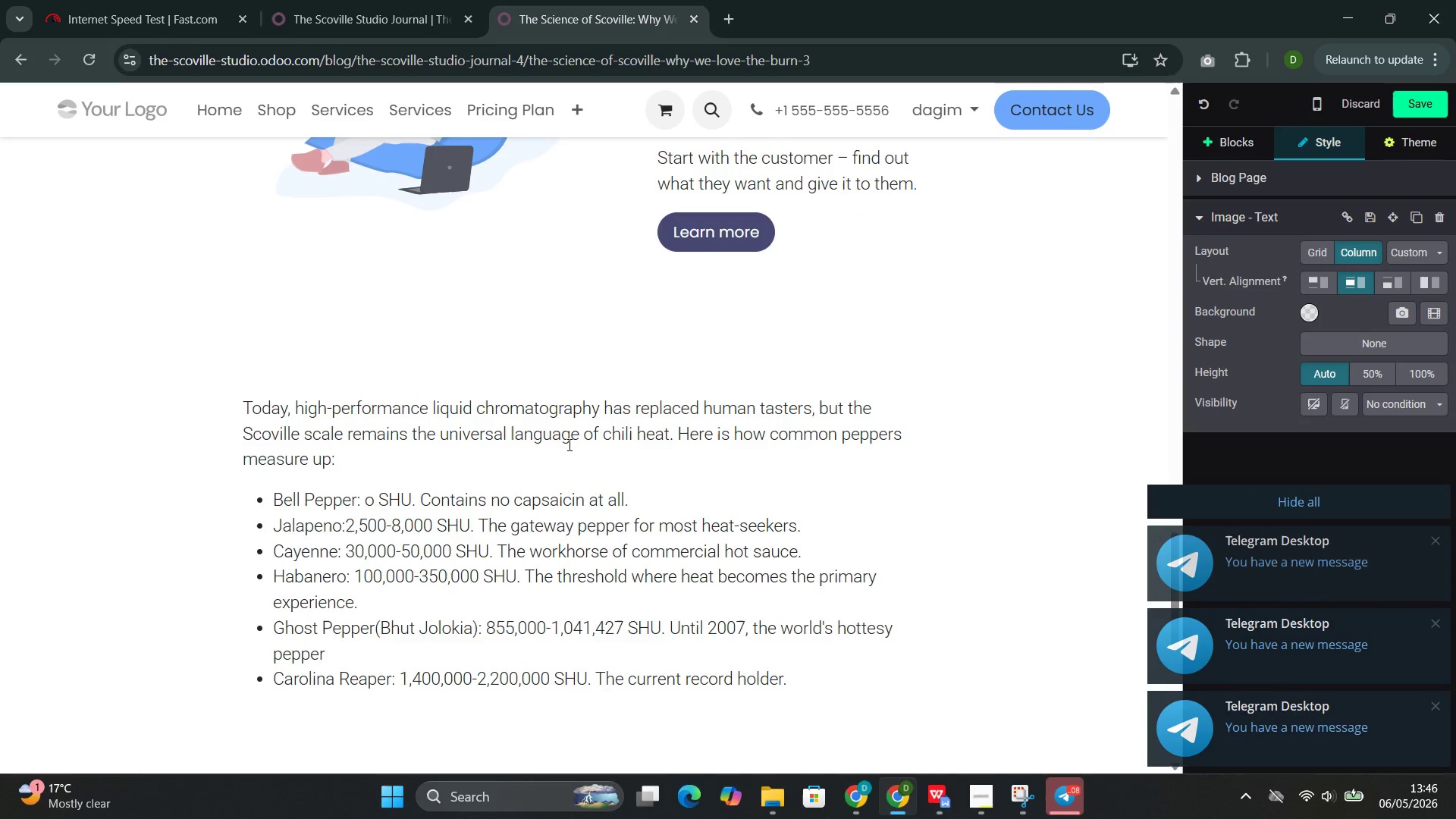 
left_click([564, 444])
 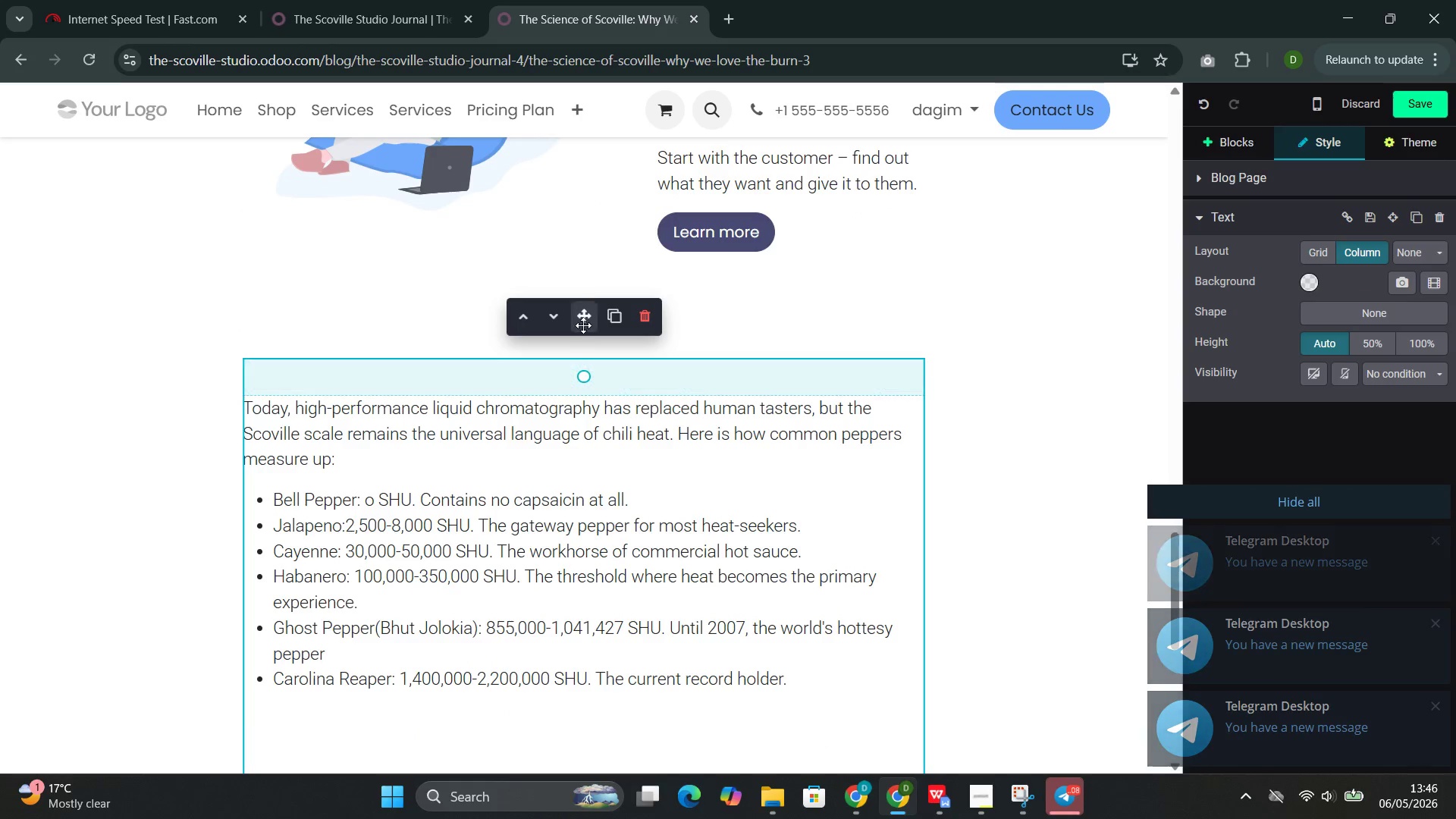 
left_click_drag(start_coordinate=[583, 324], to_coordinate=[577, 122])
 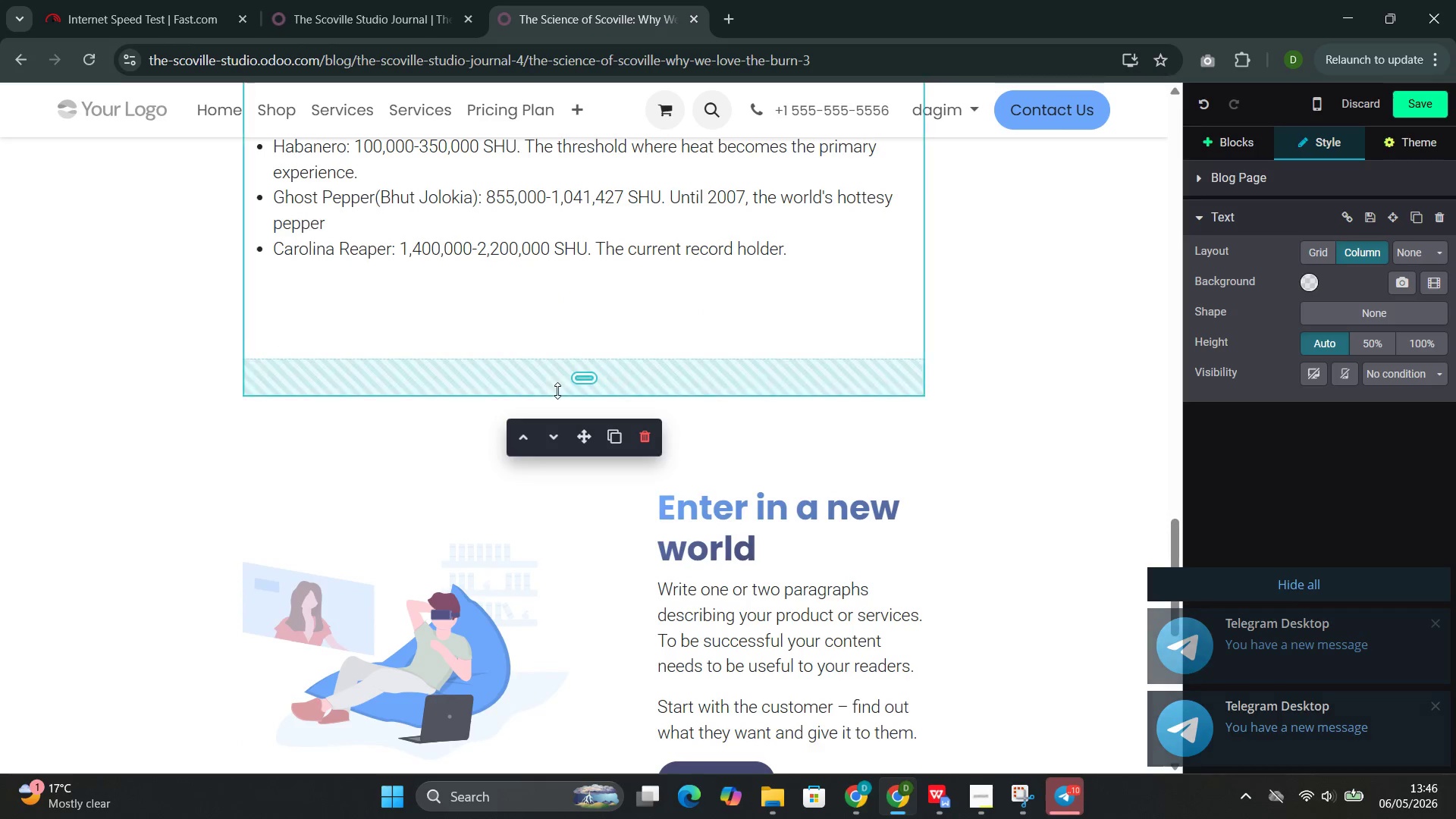 
left_click([445, 459])
 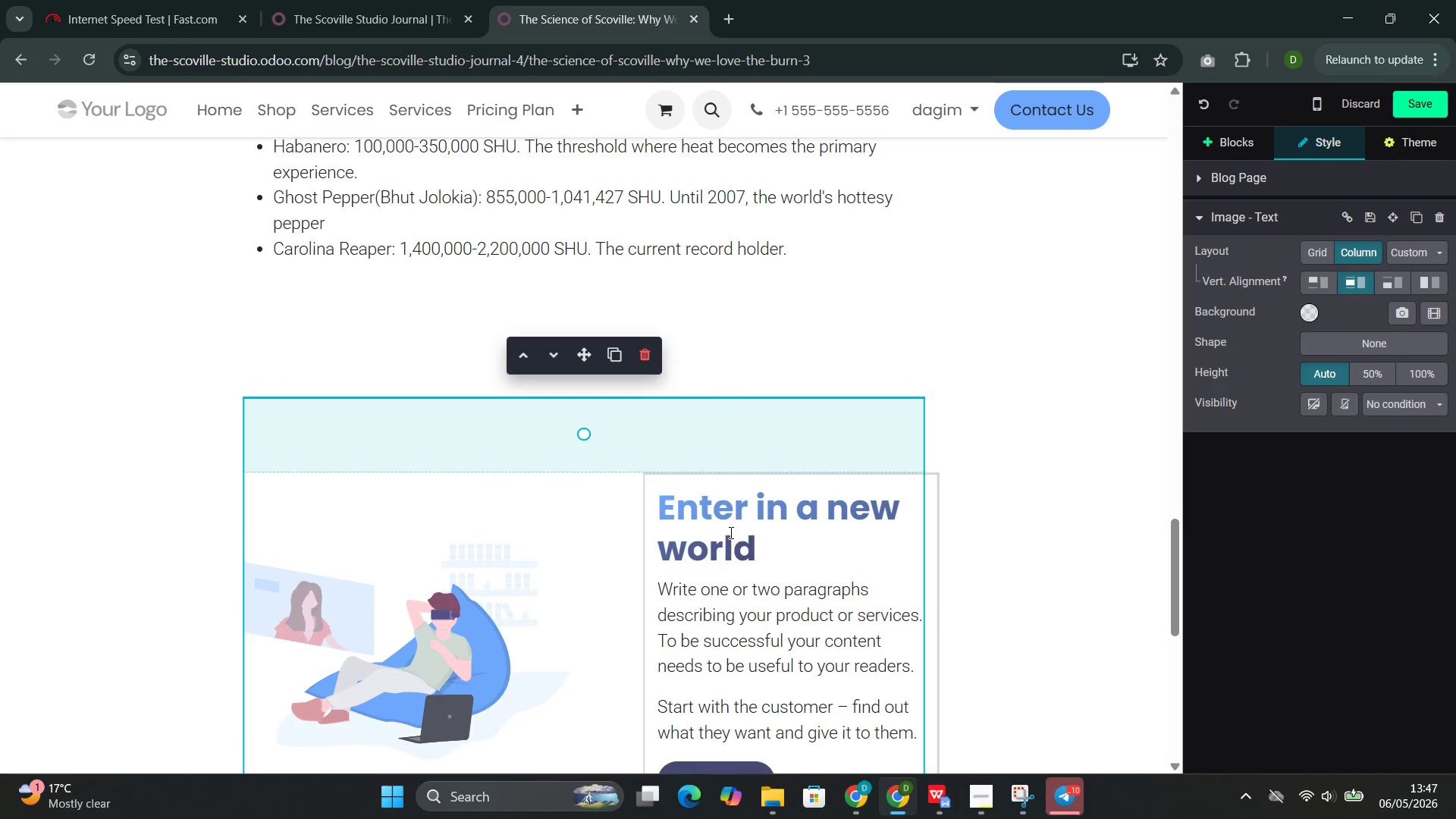 
wait(8.88)
 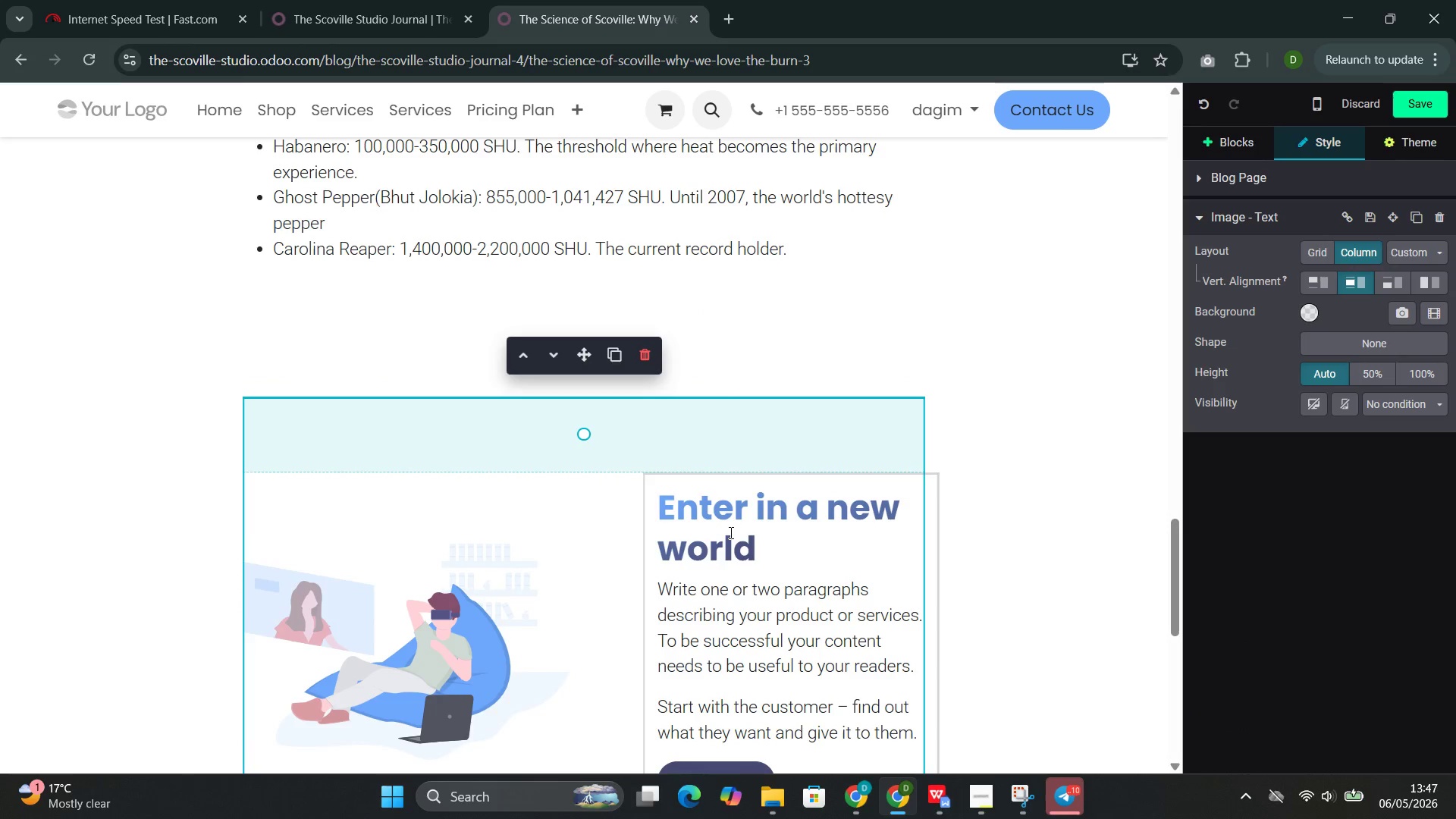 
left_click_drag(start_coordinate=[763, 363], to_coordinate=[681, 335])
 